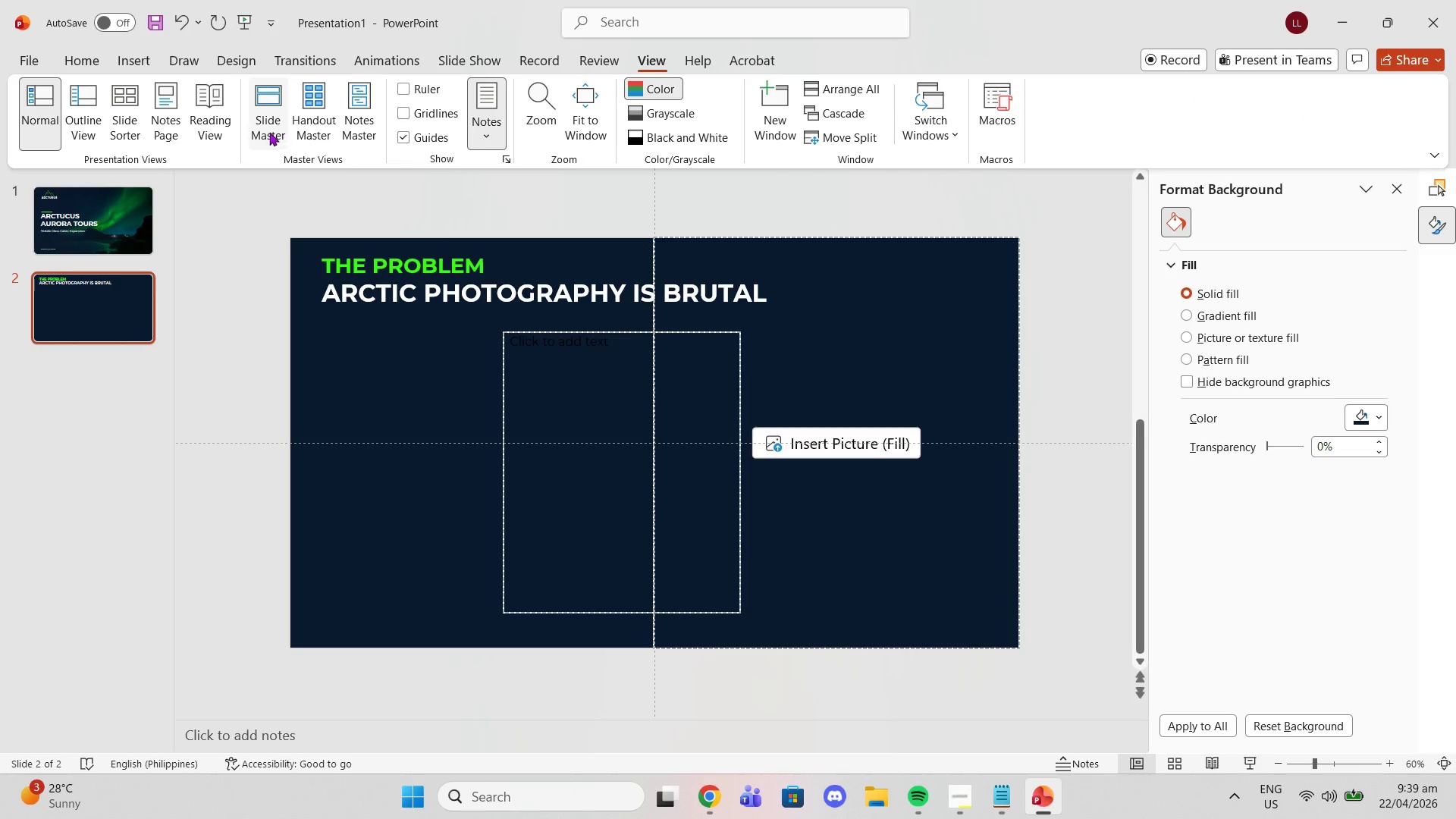 
left_click([268, 132])
 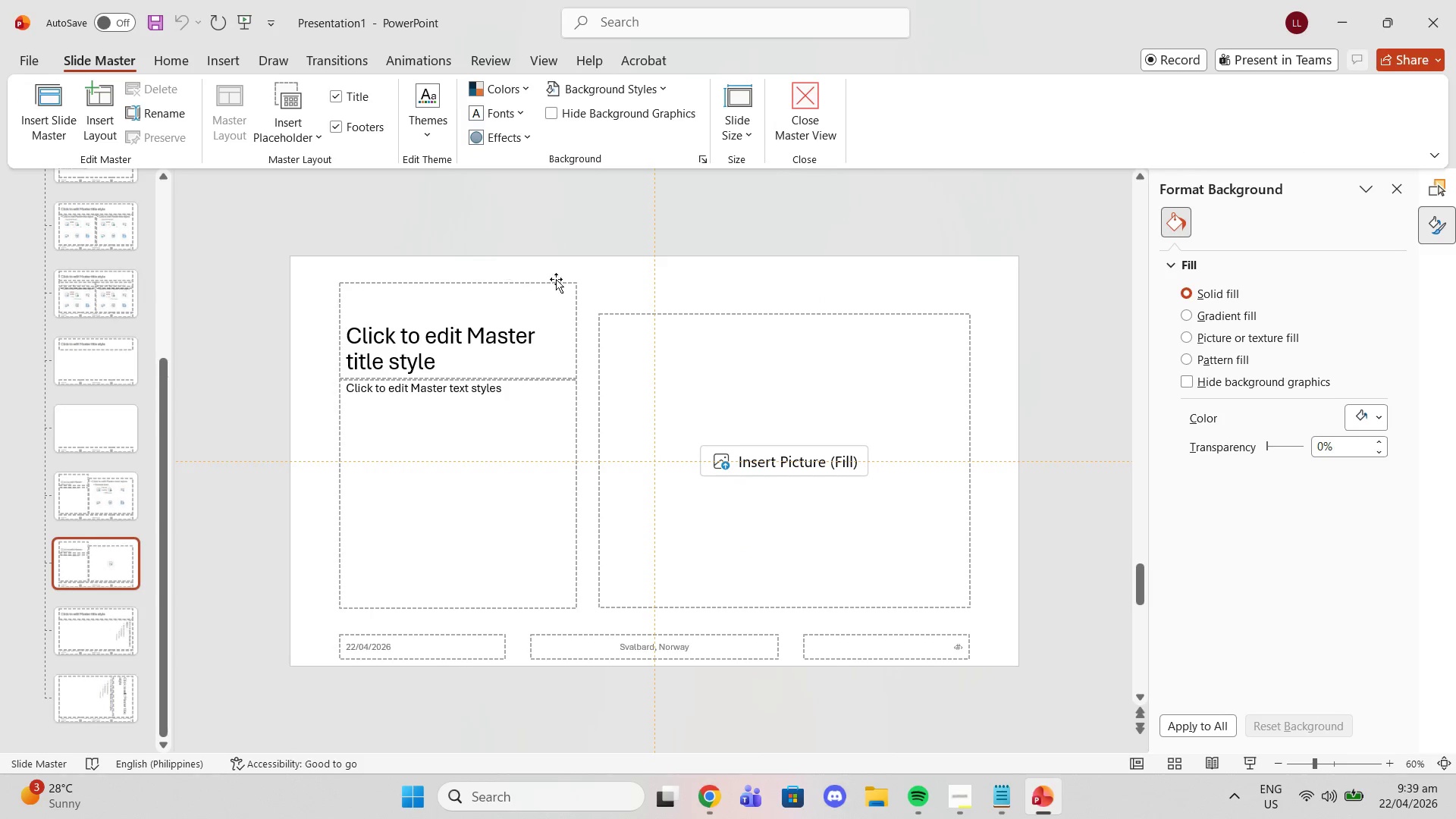 
left_click([582, 275])
 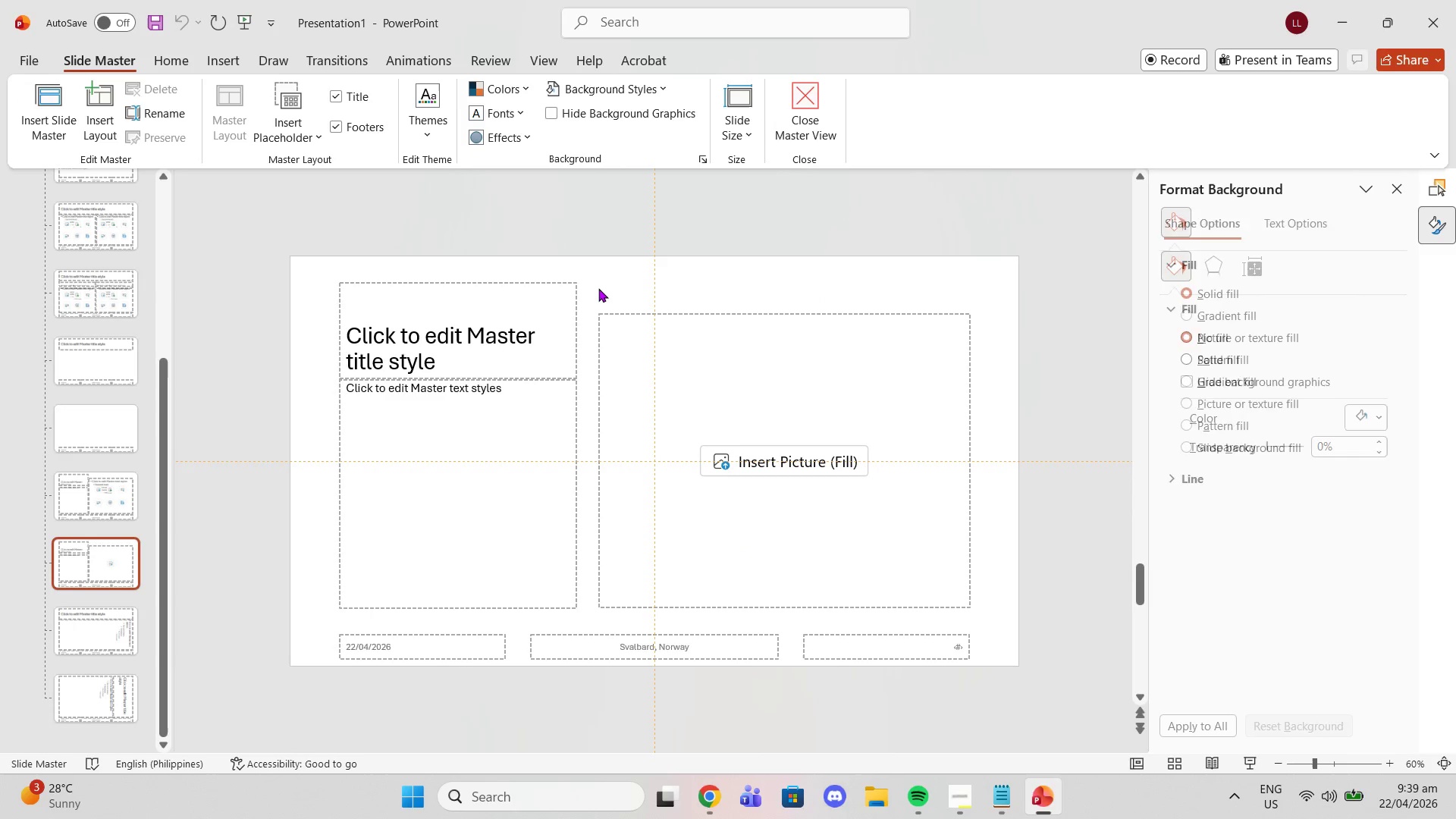 
double_click([599, 267])
 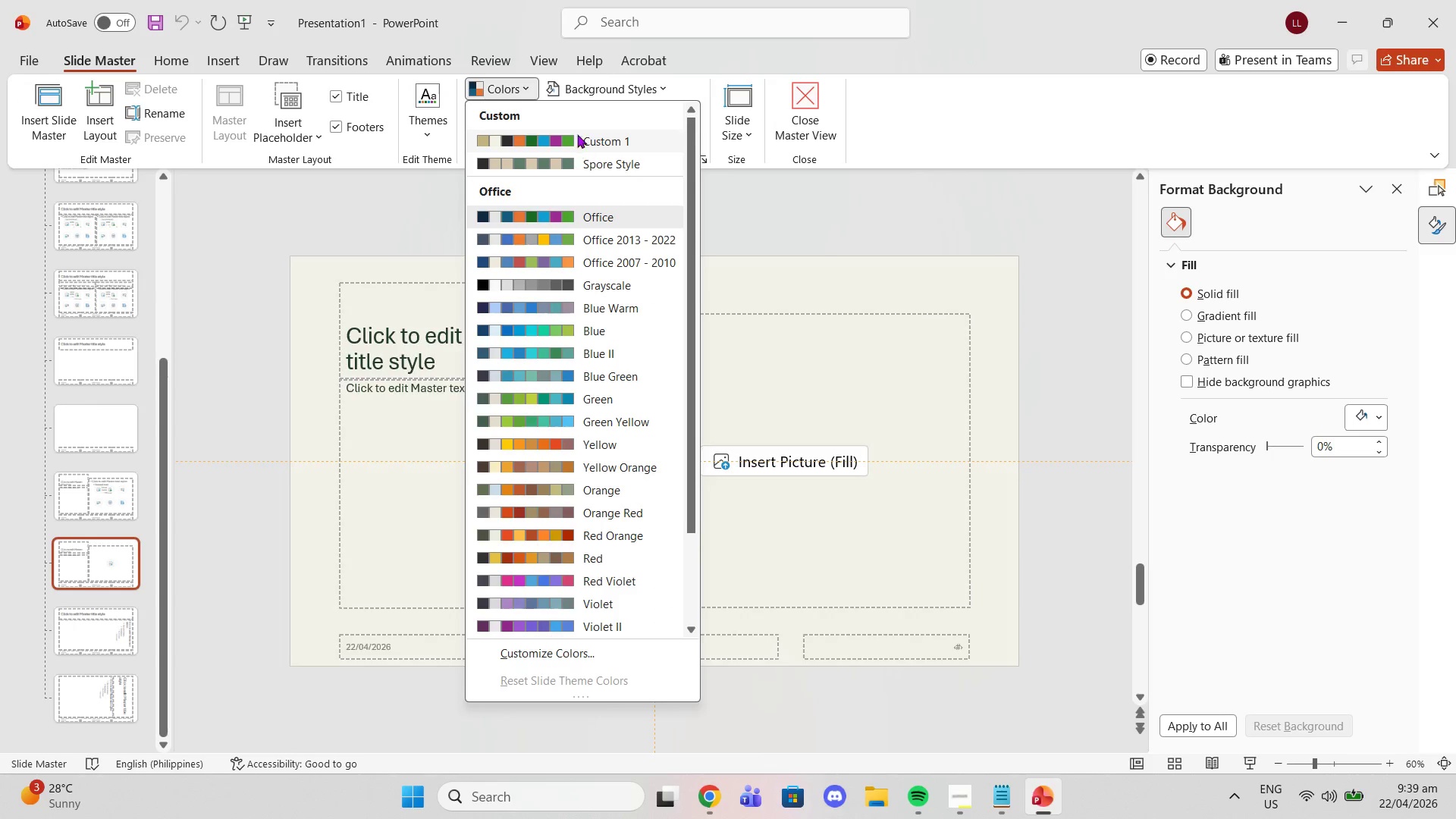 
left_click([556, 657])
 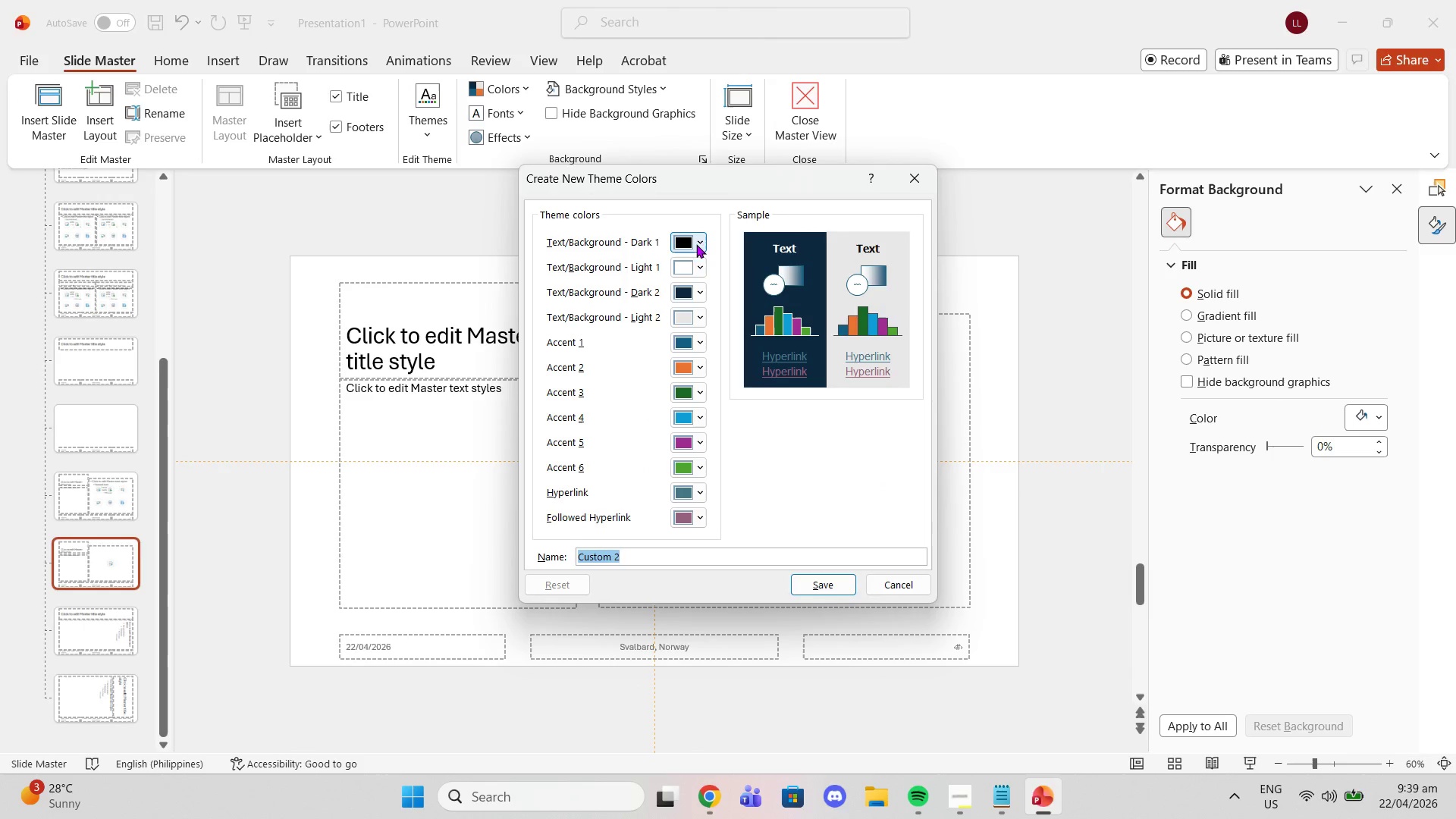 
left_click([696, 242])
 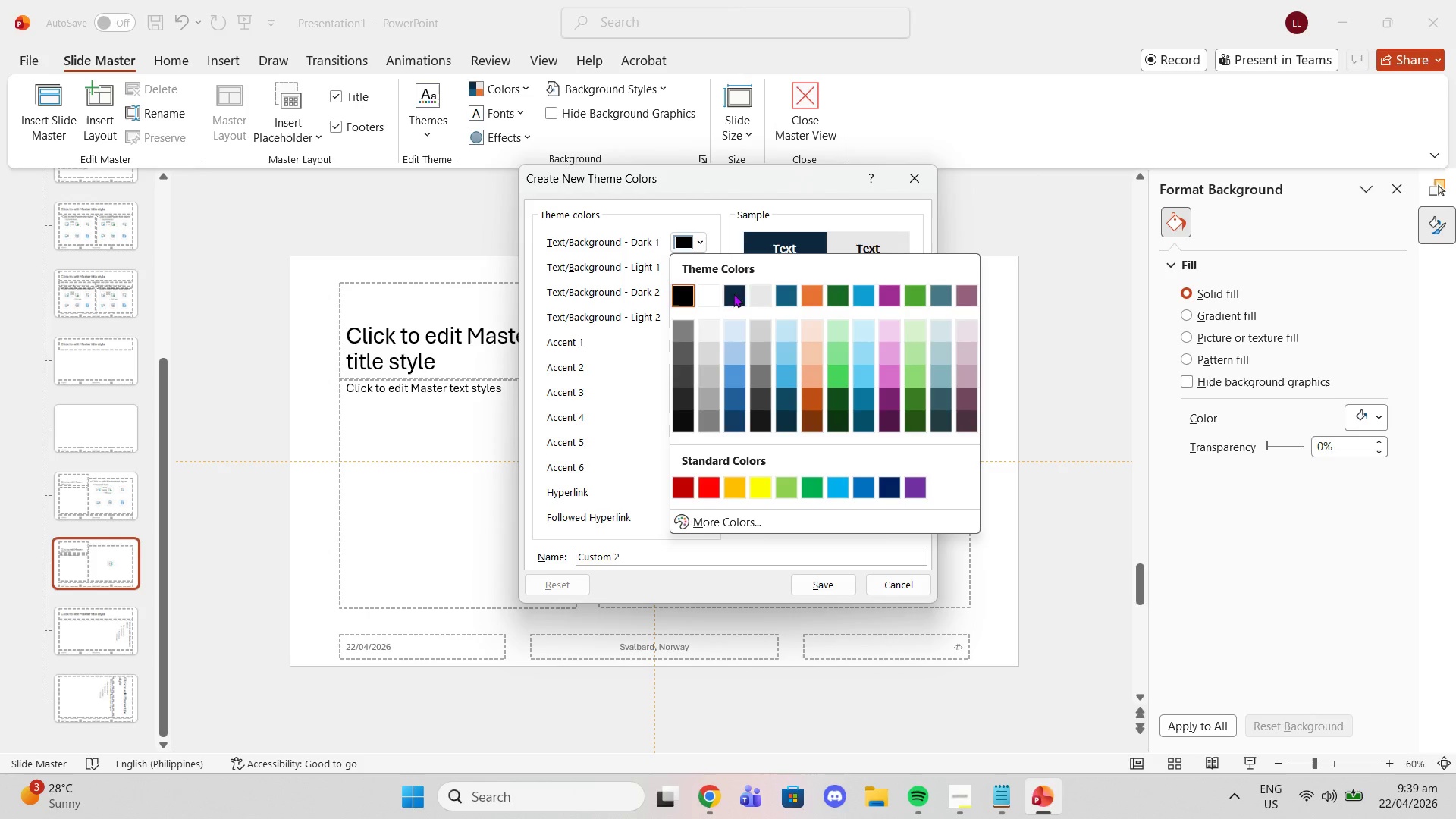 
left_click([698, 238])
 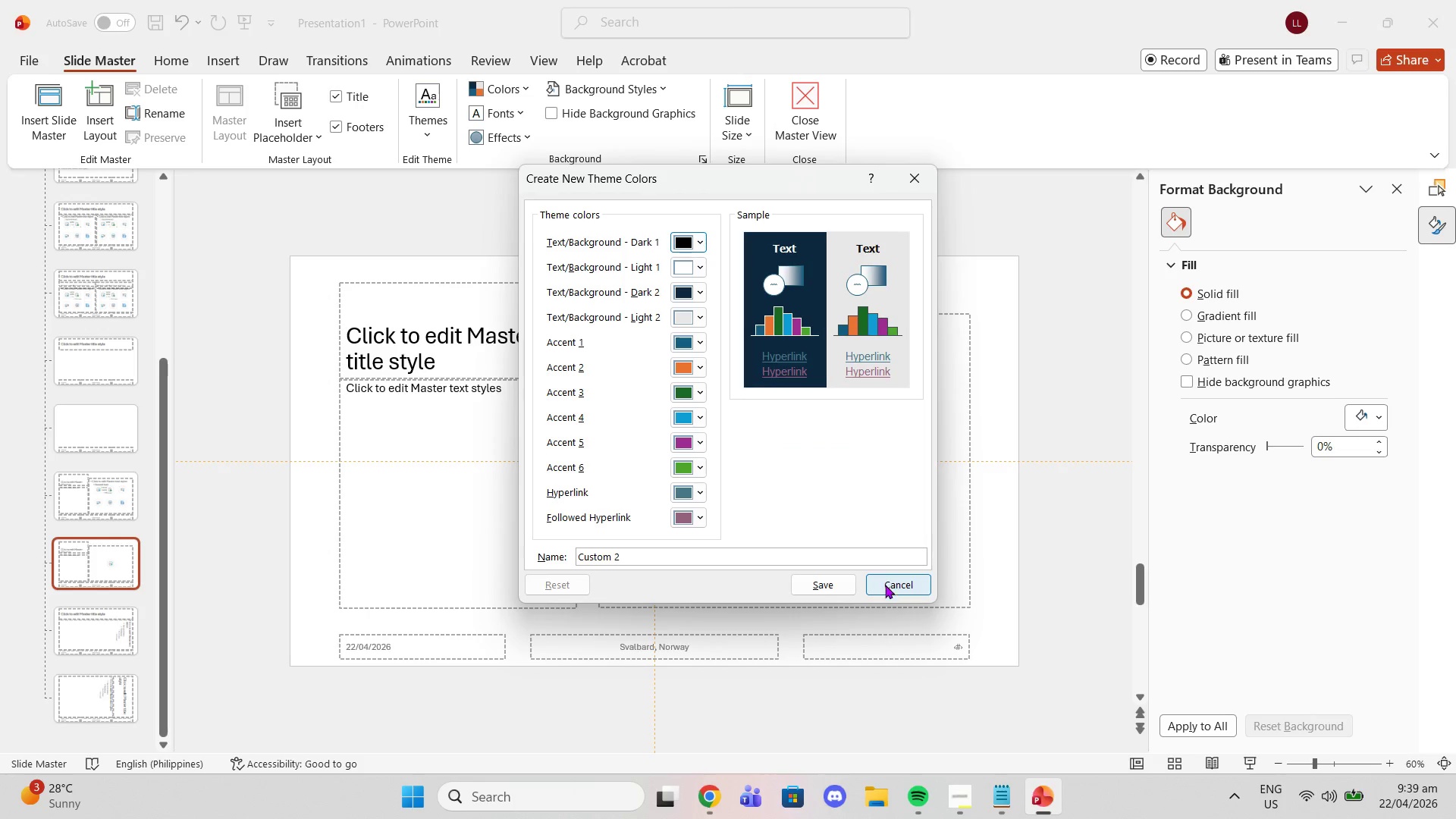 
left_click([885, 585])
 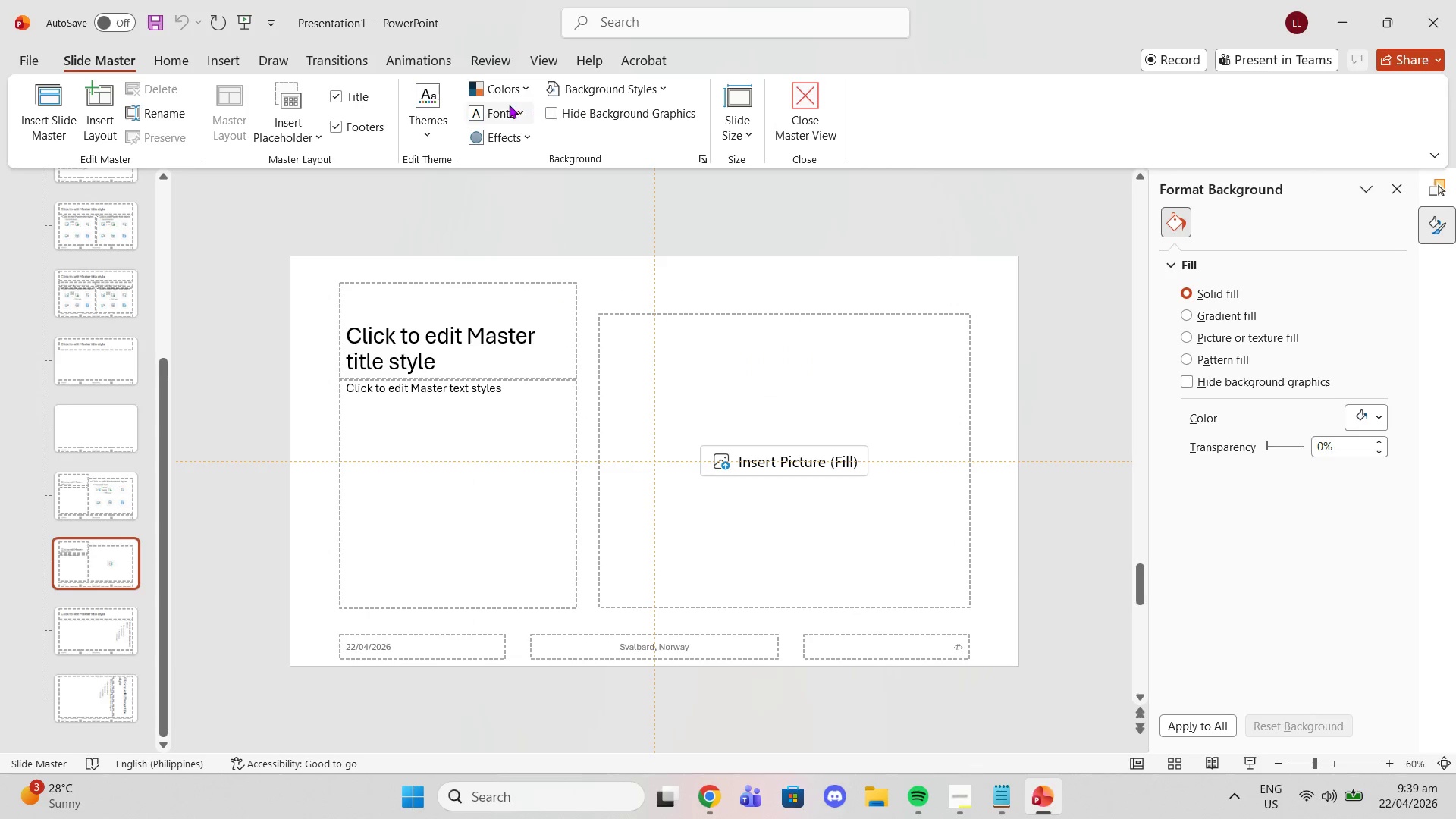 
left_click([507, 104])
 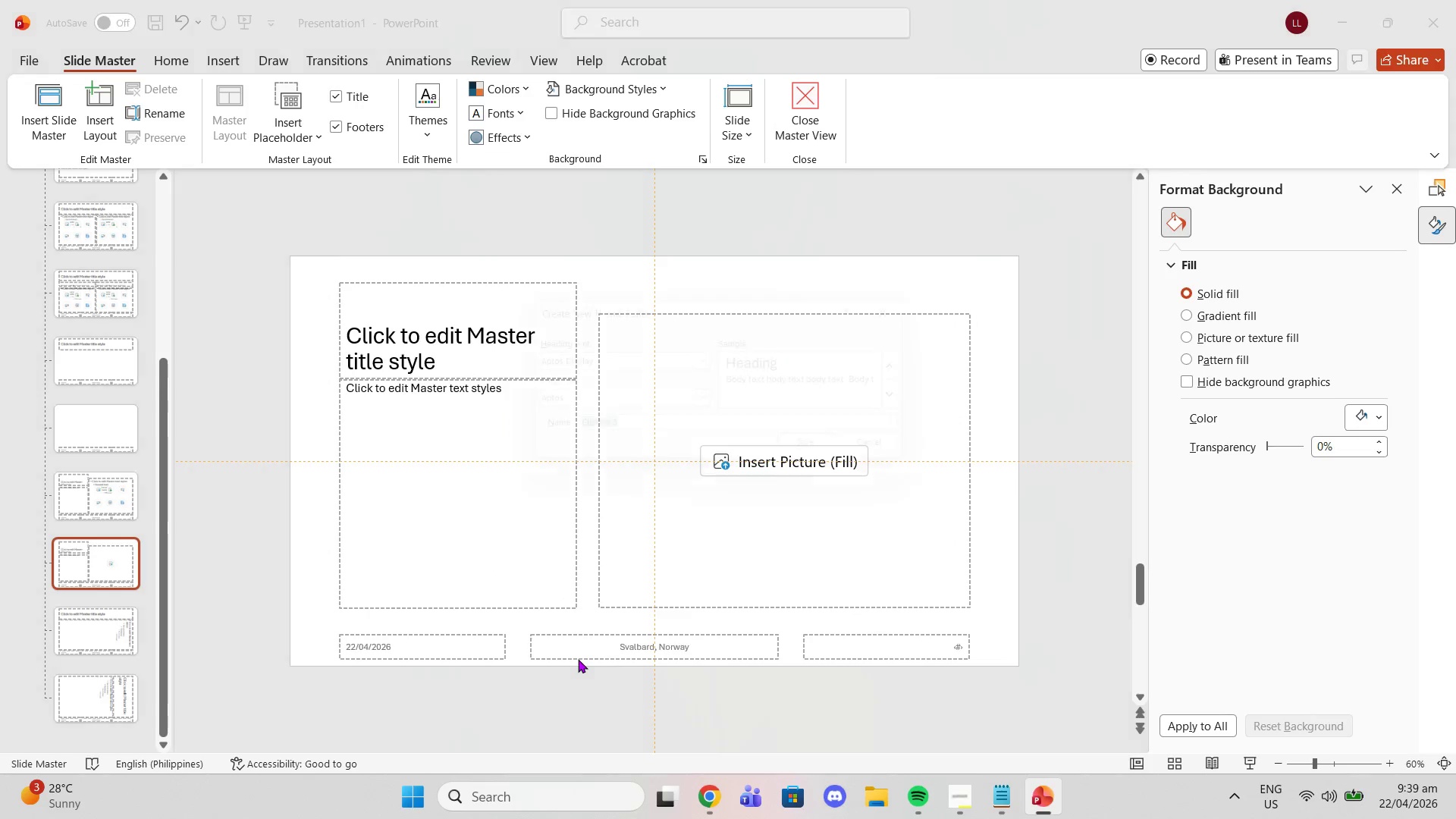 
left_click([586, 361])
 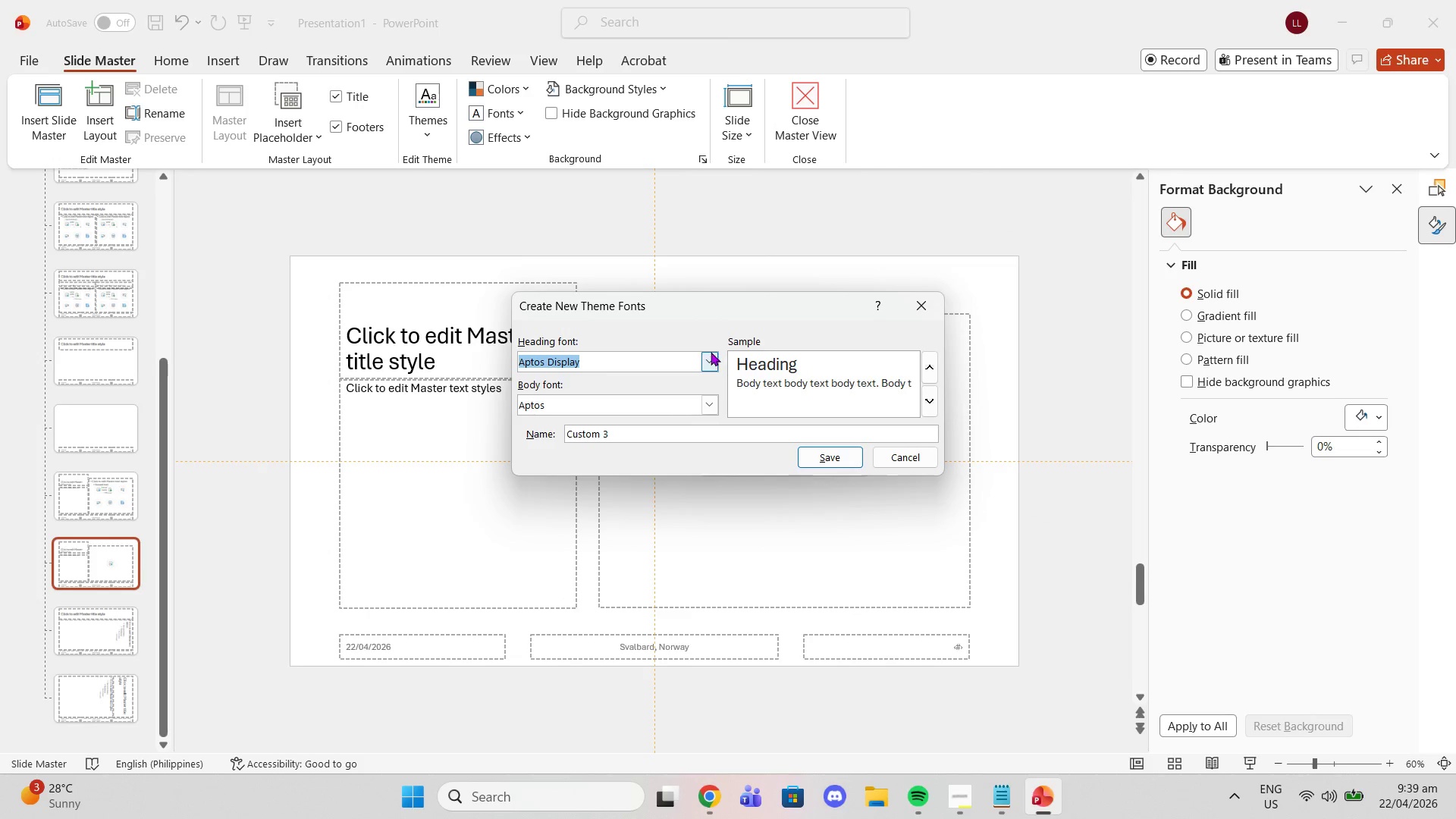 
left_click([711, 352])
 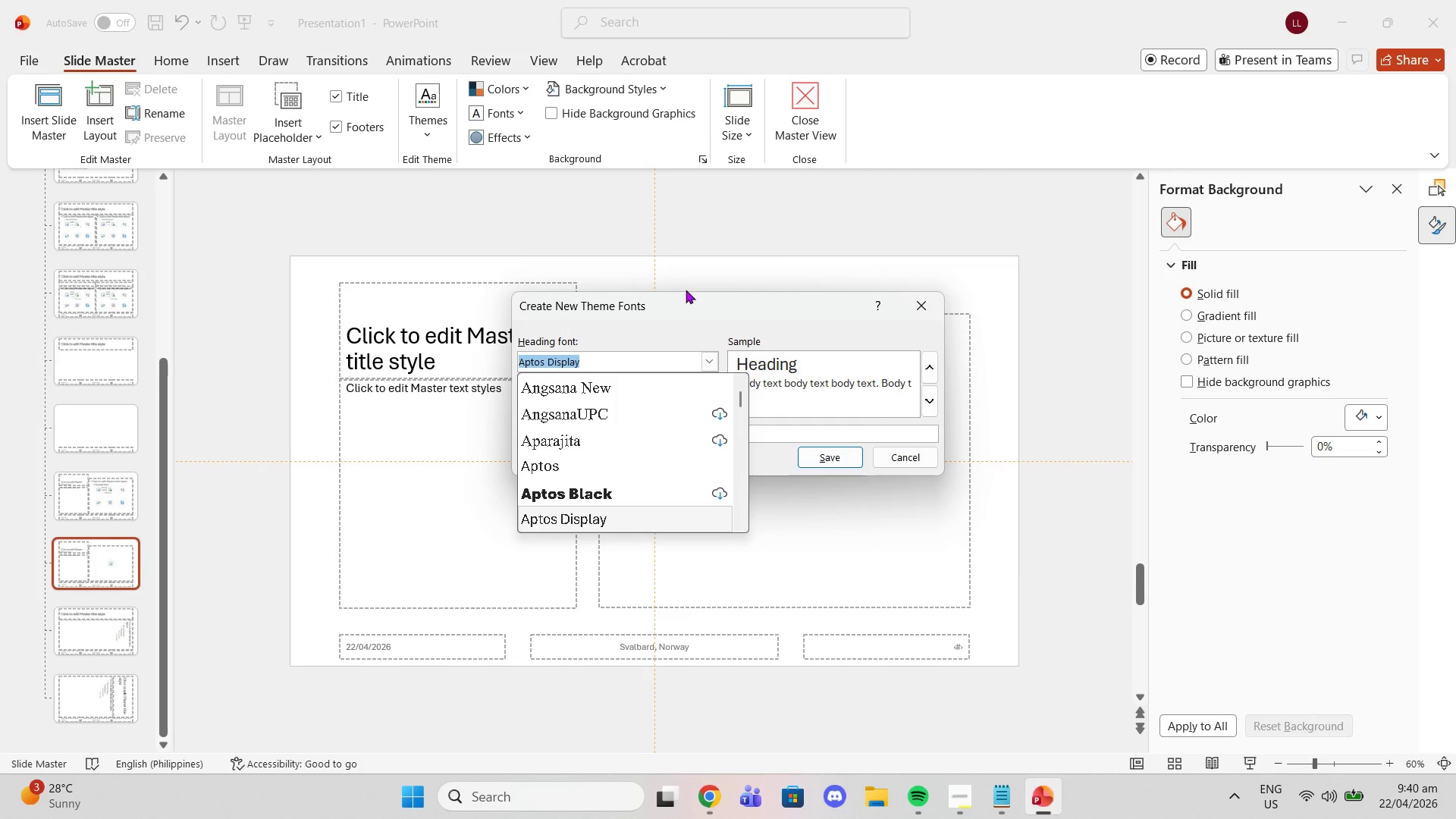 
type(mont)
 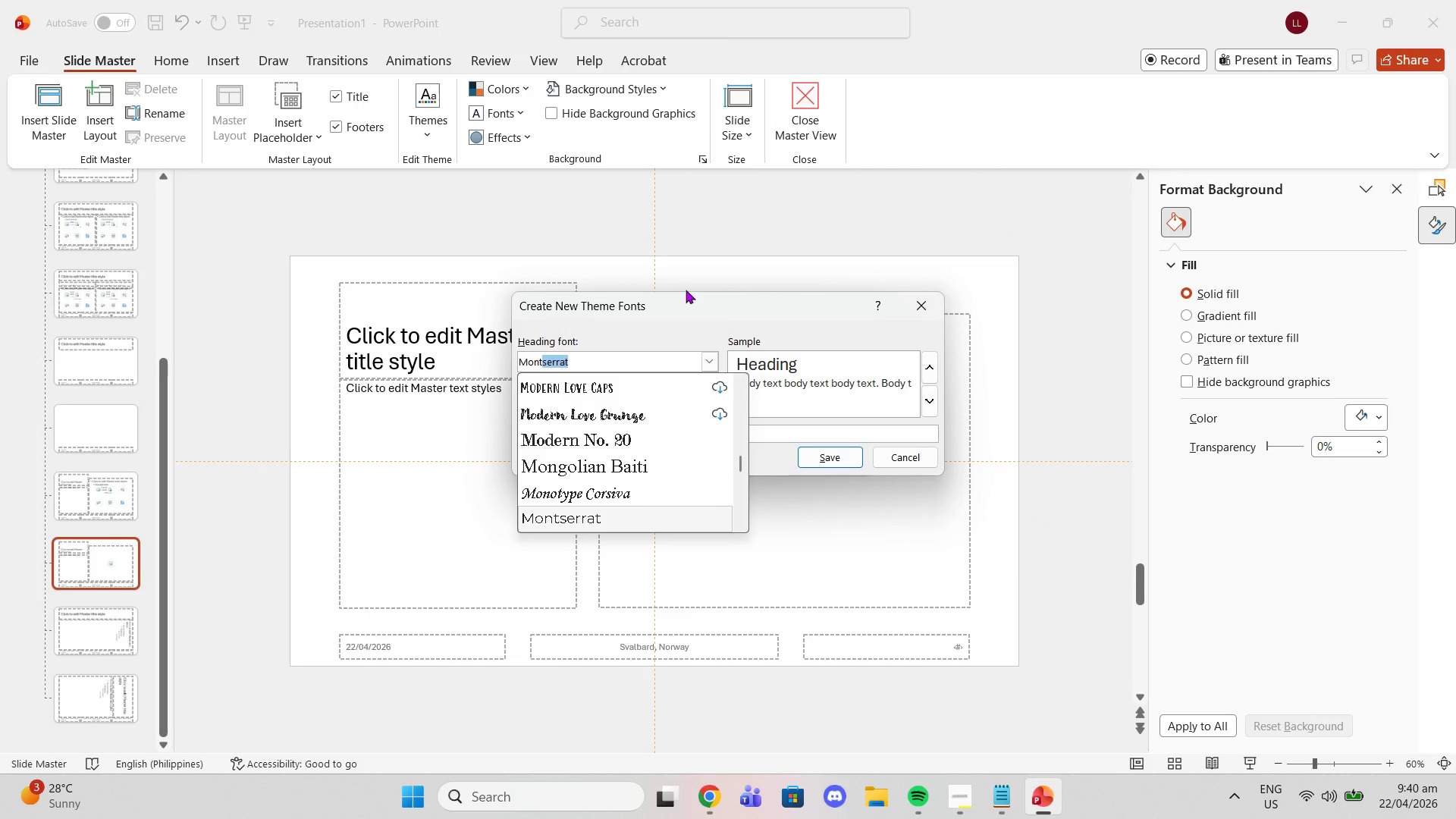 
key(Enter)
 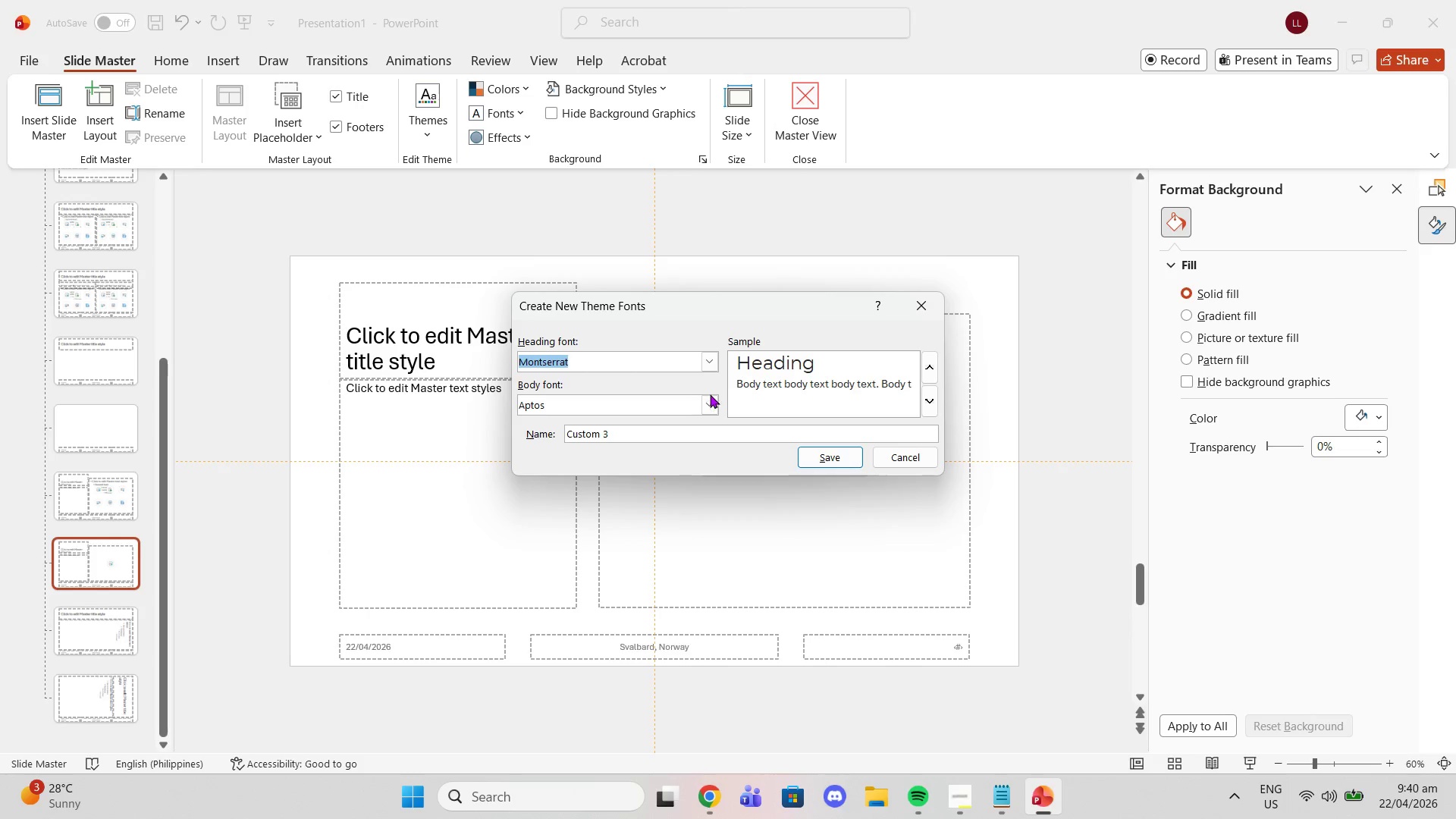 
left_click([710, 395])
 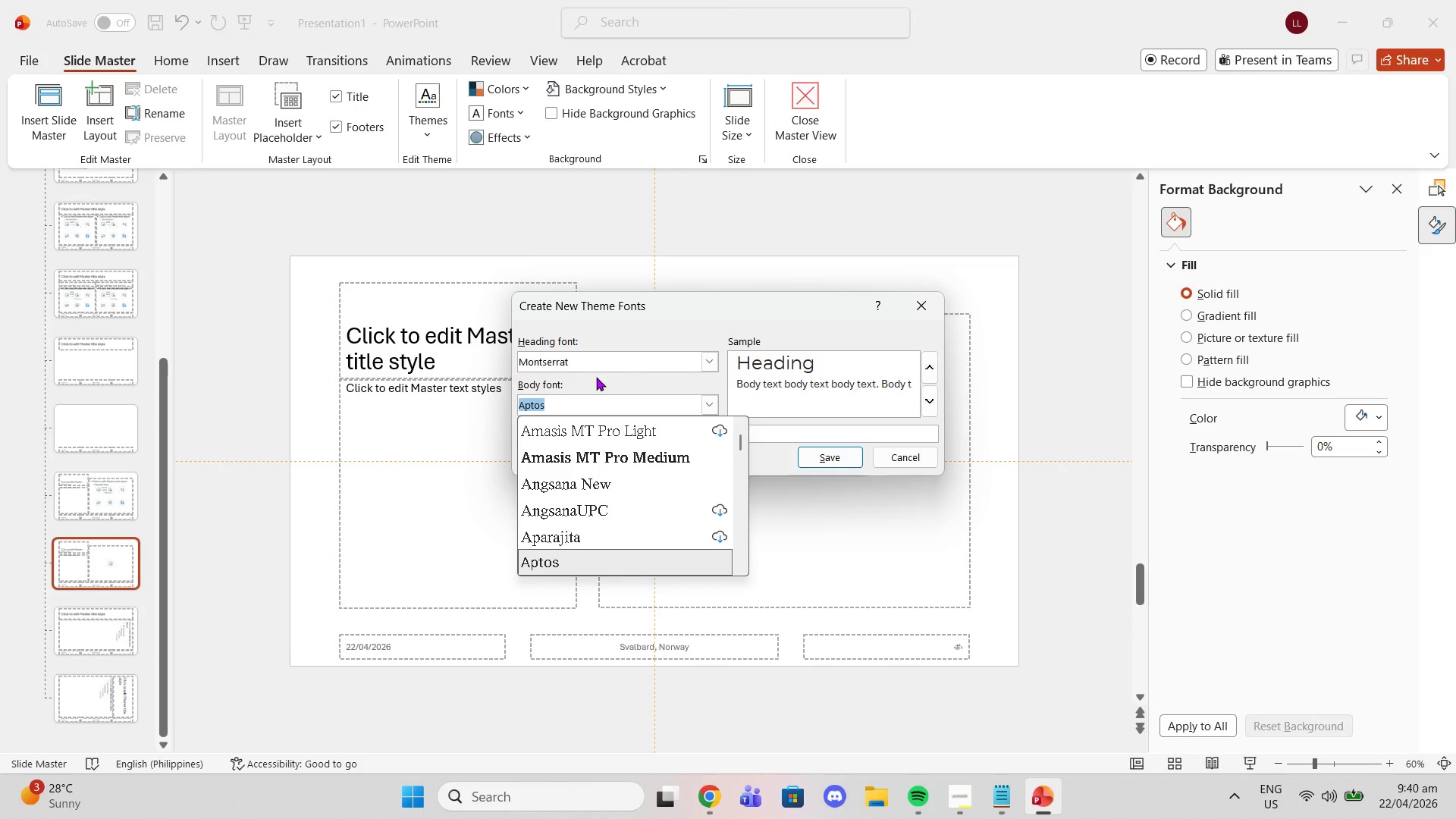 
type(mont)
 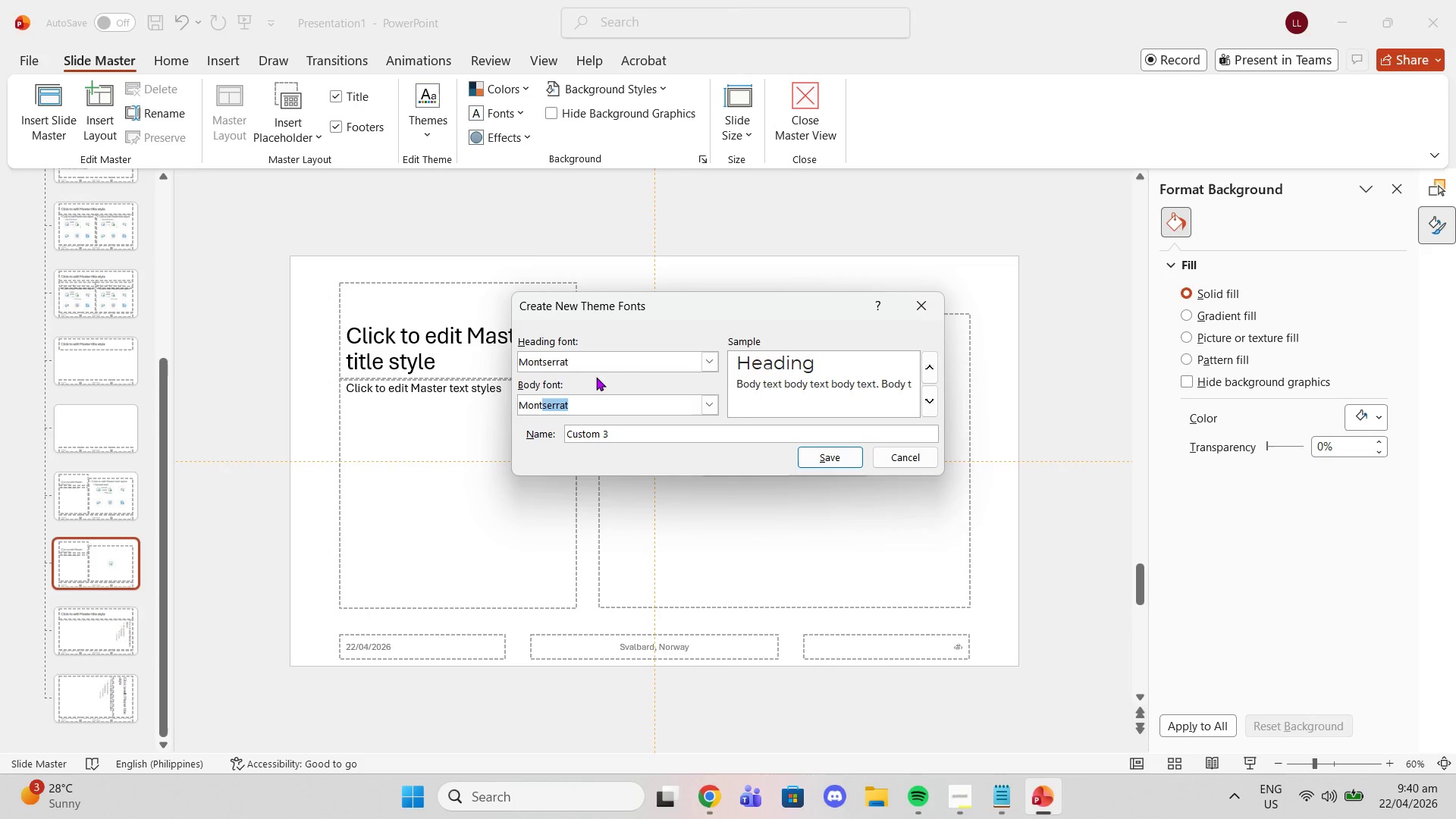 
key(Enter)
 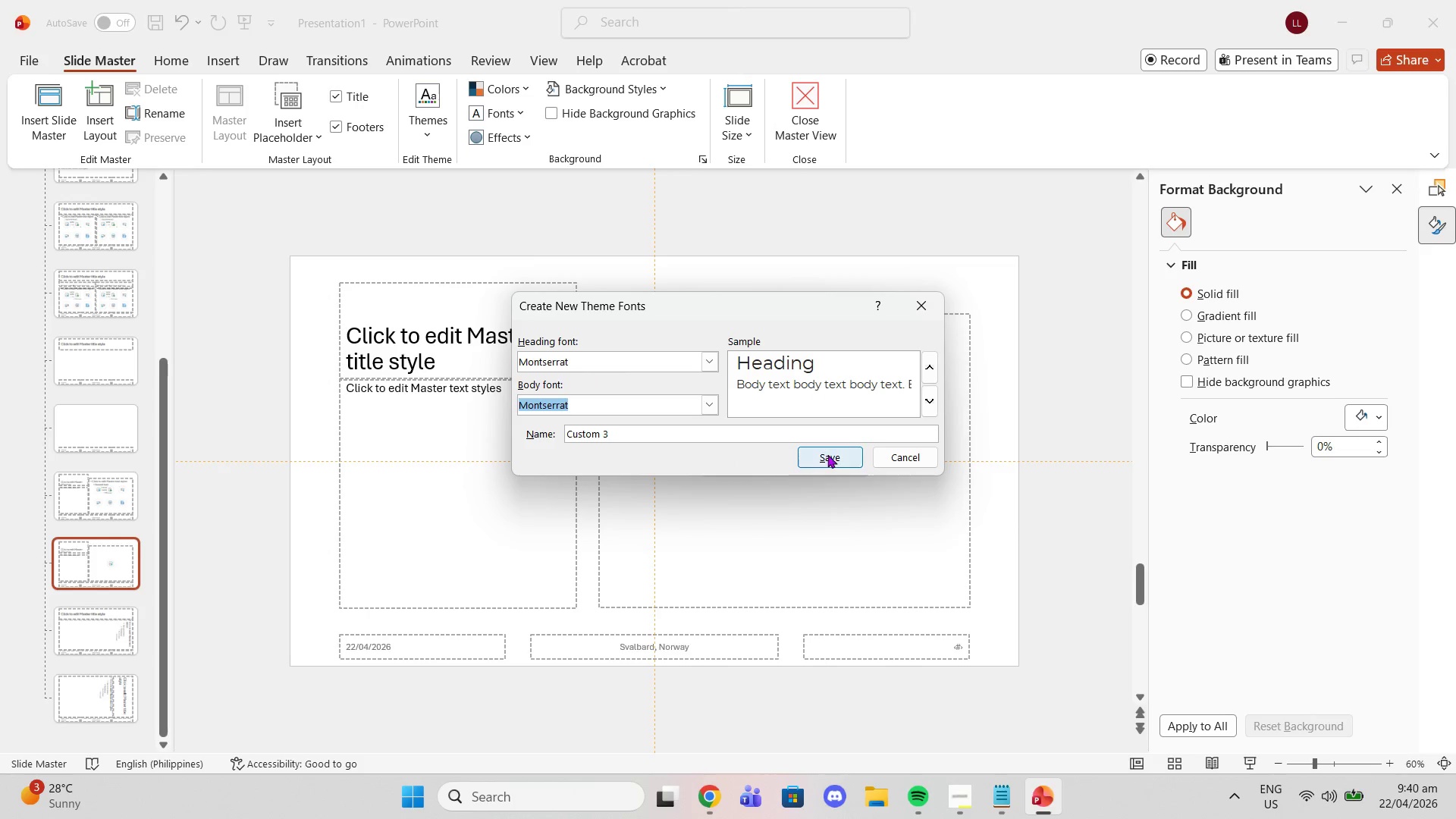 
left_click([827, 454])
 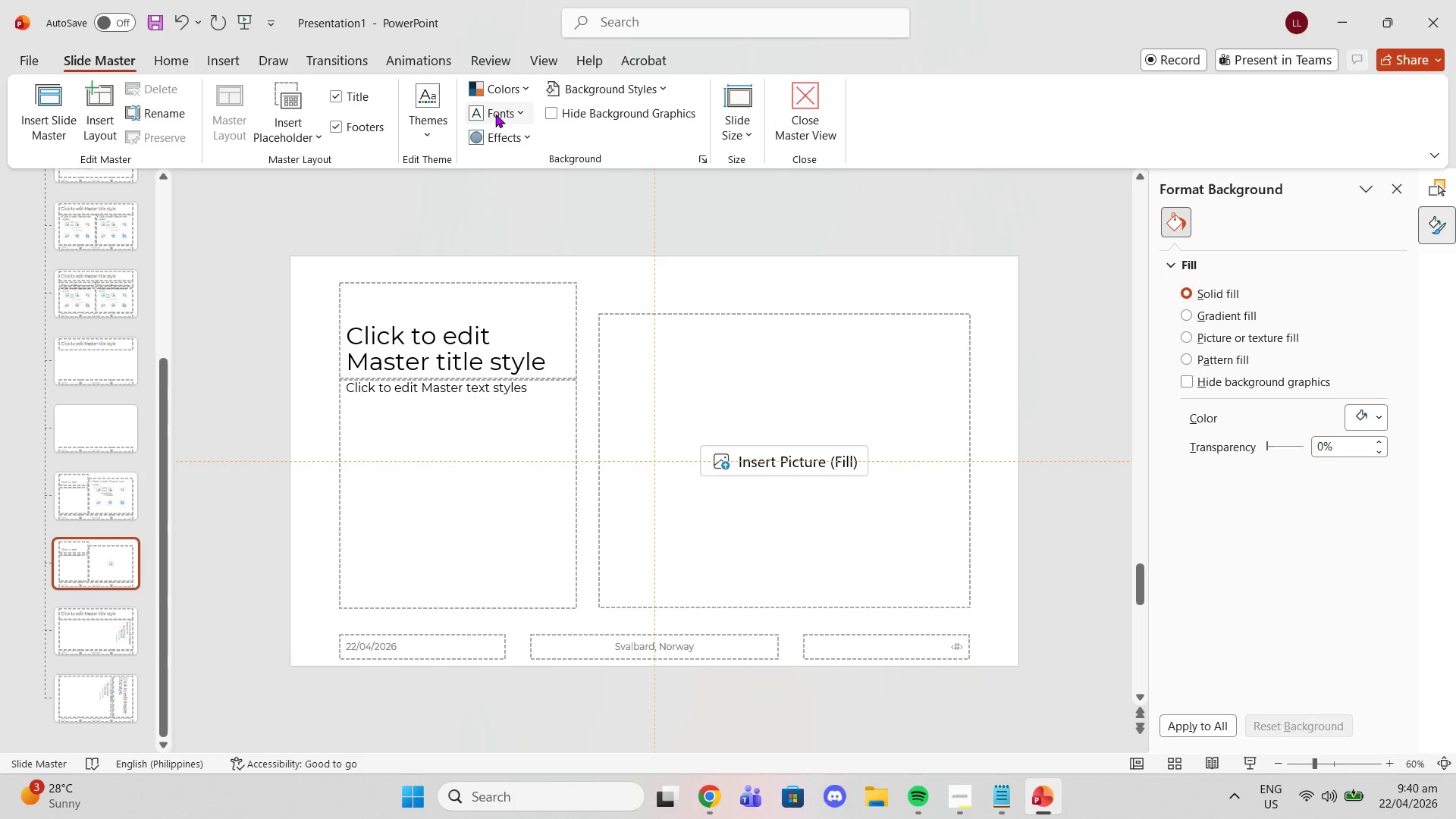 
wait(7.06)
 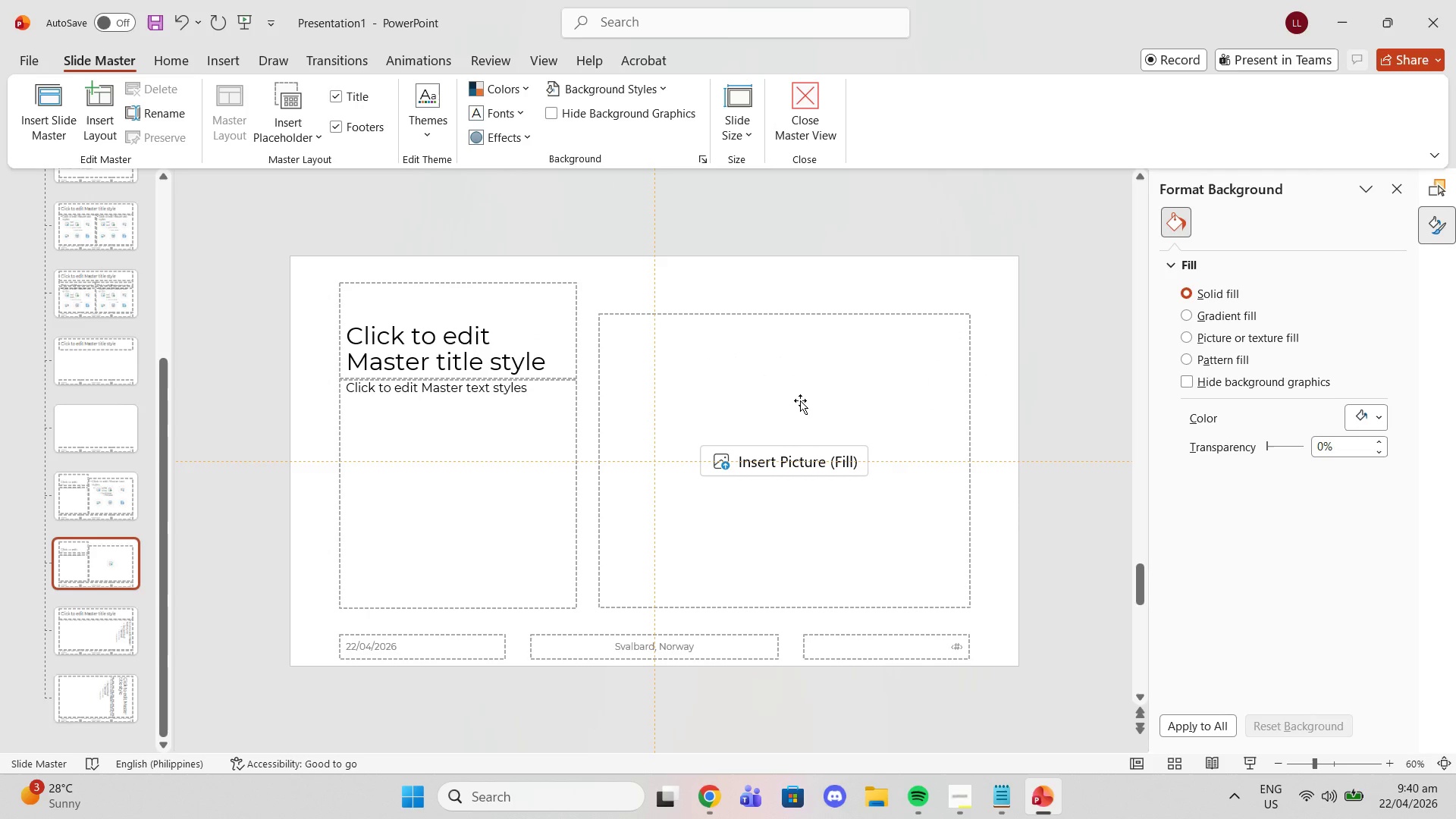 
left_click([603, 88])
 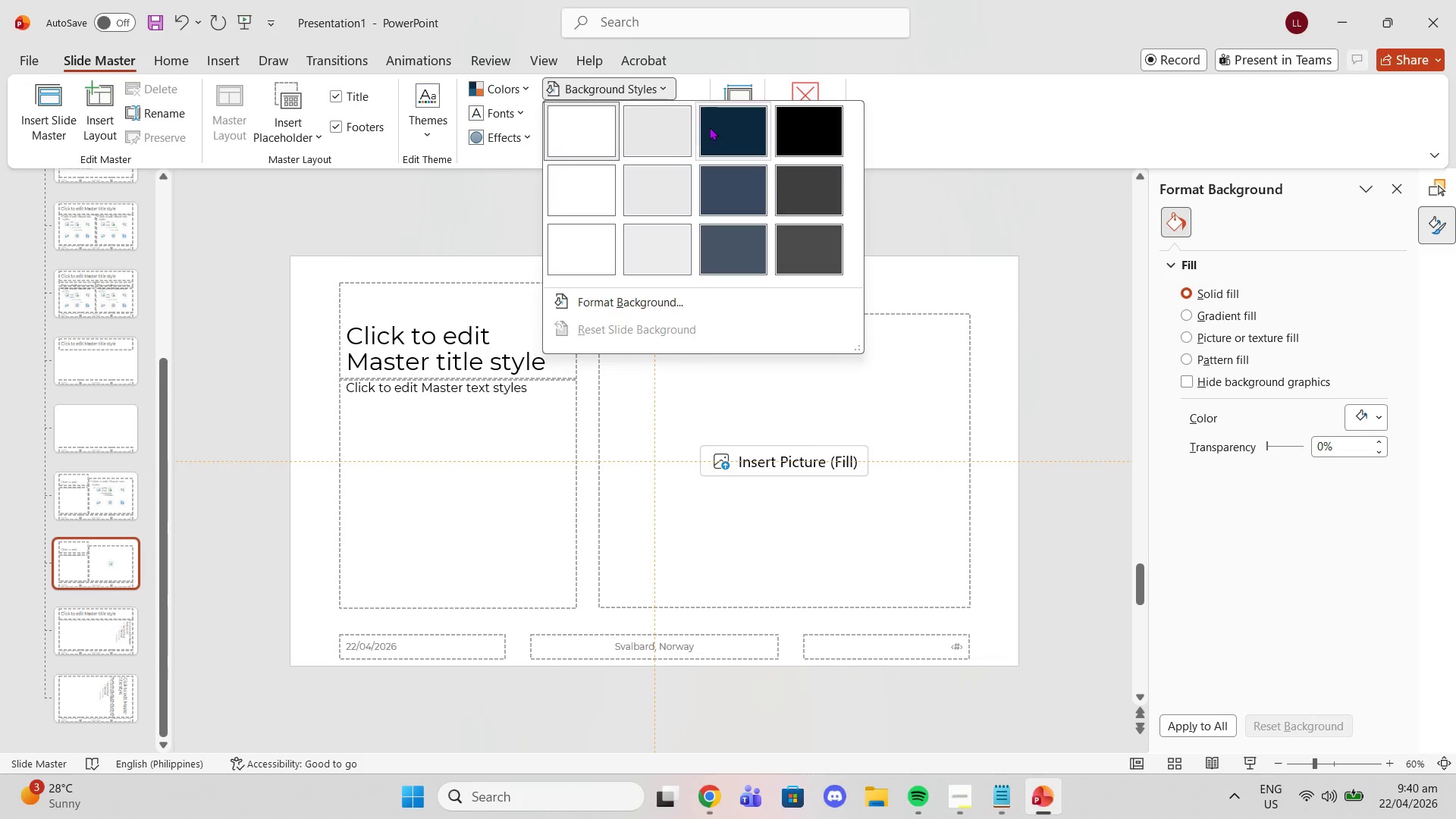 
mouse_move([715, 149])
 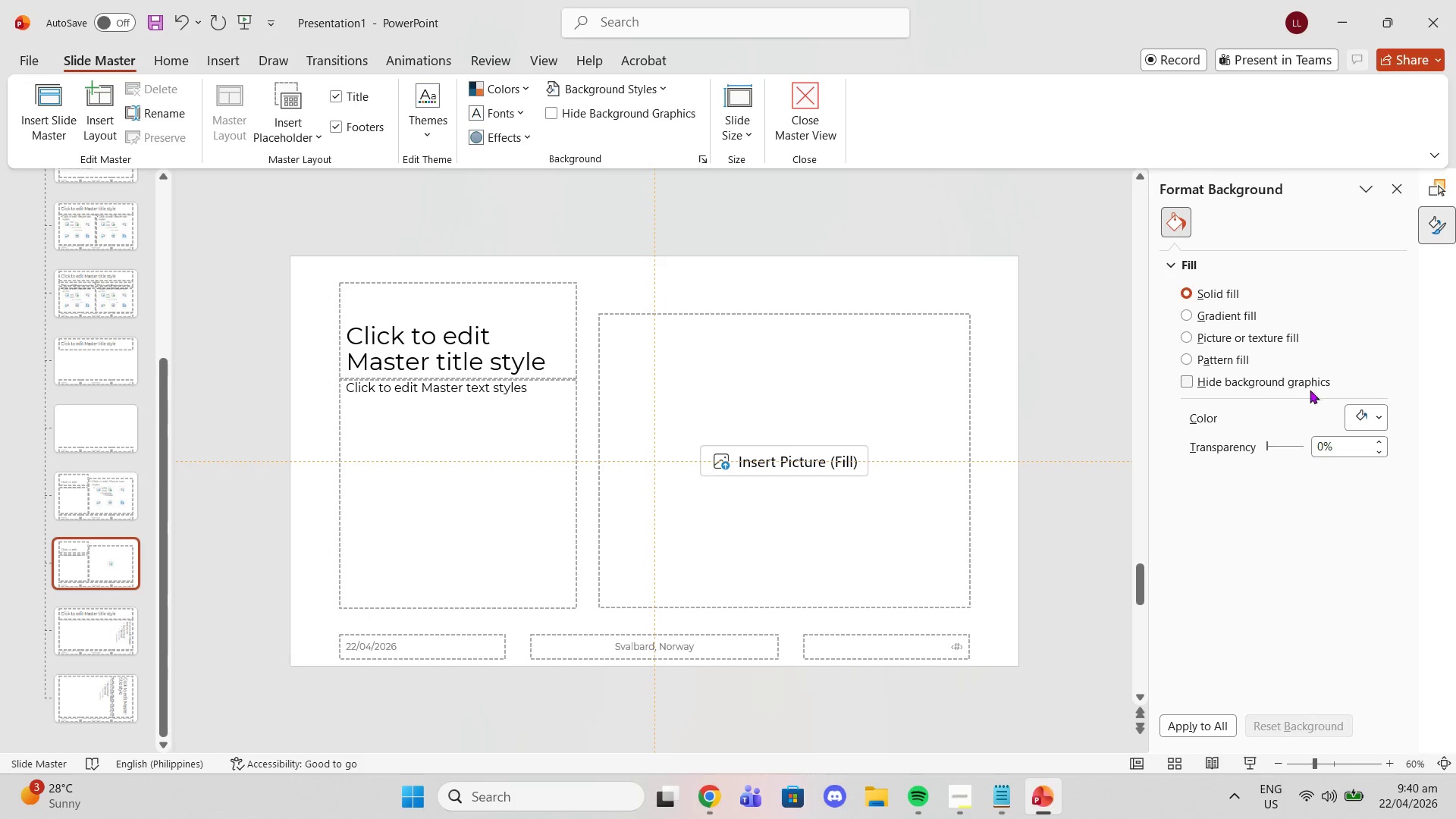 
left_click([1361, 416])
 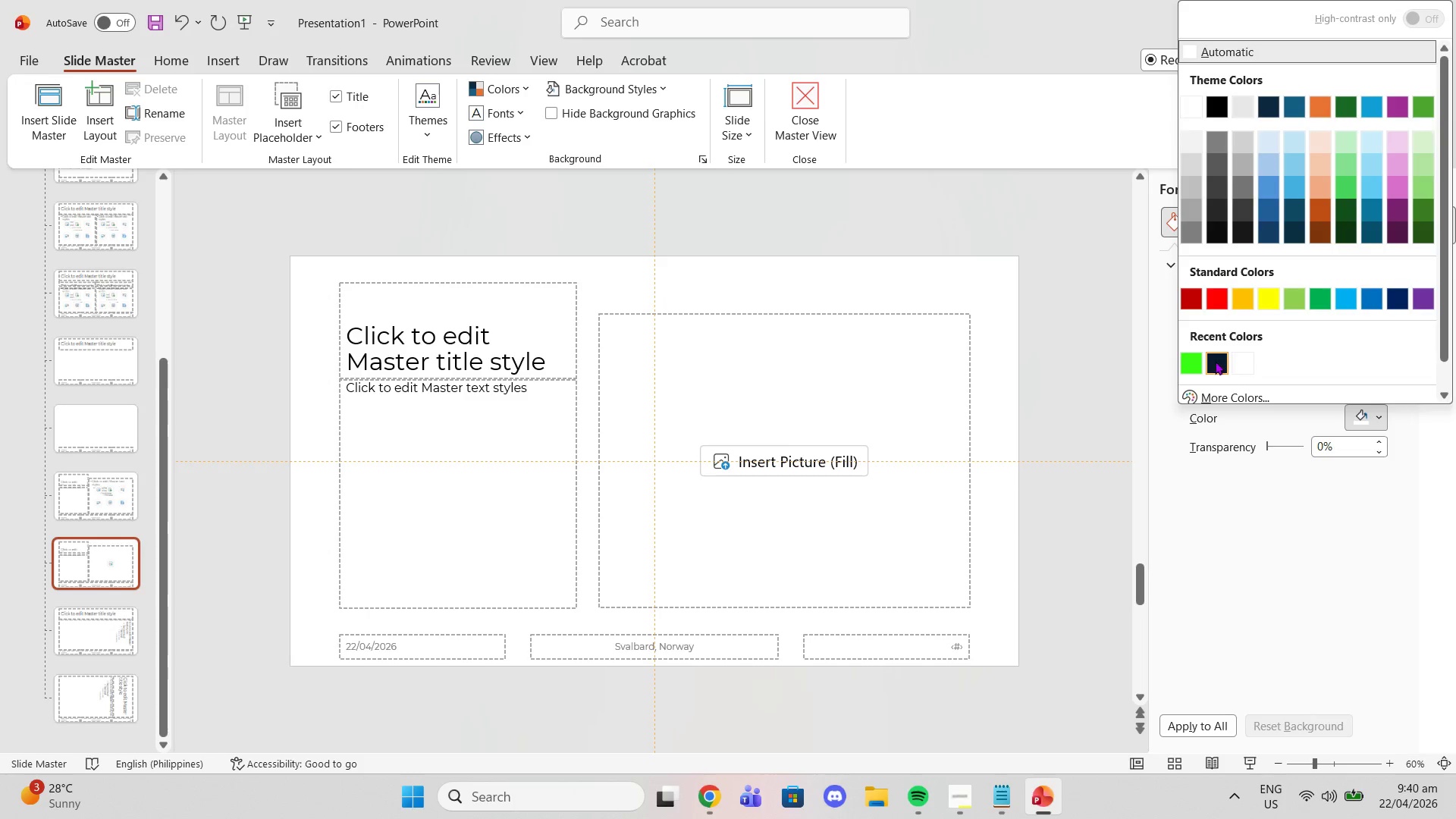 
left_click([1213, 361])
 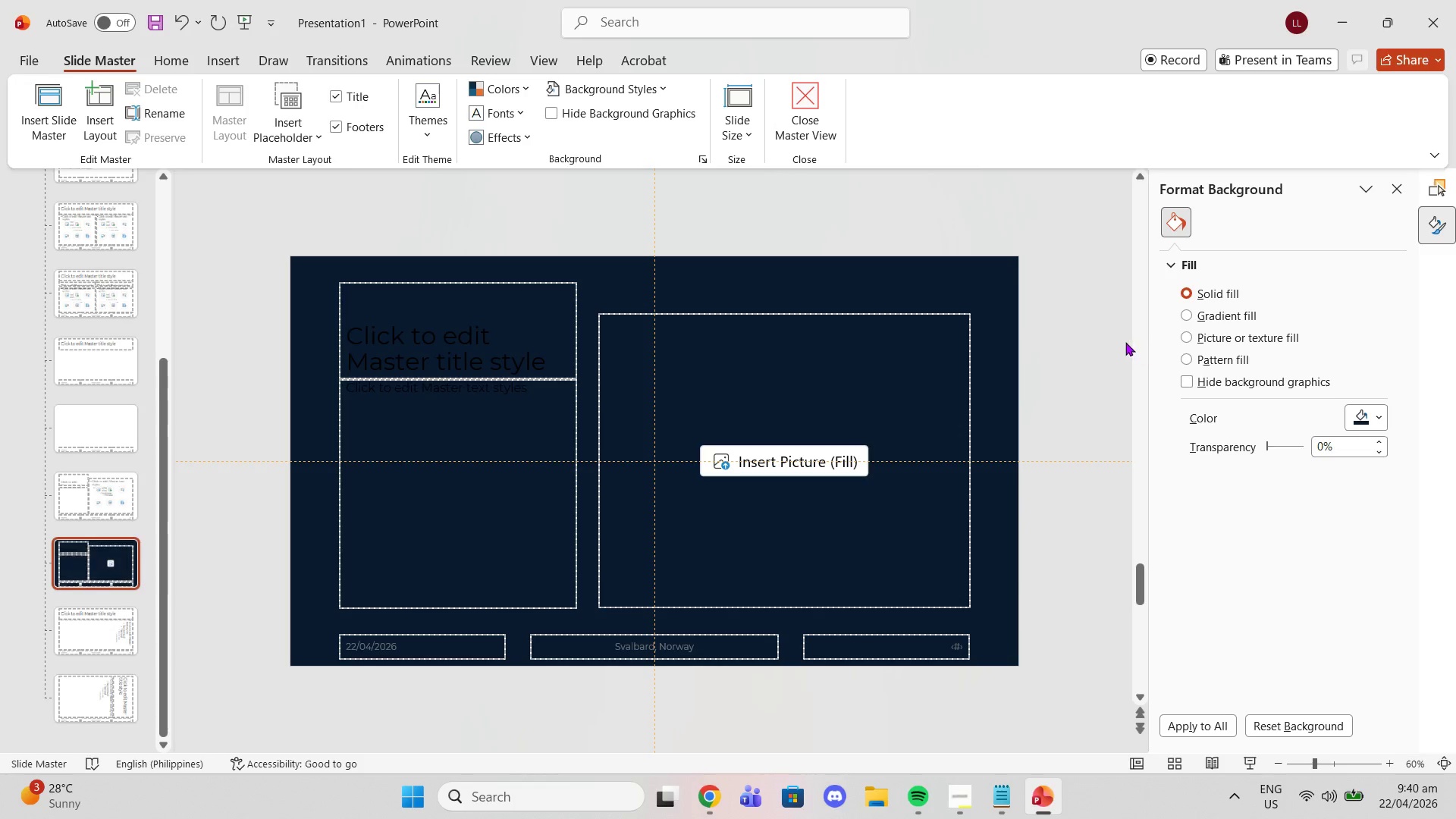 
left_click([1122, 341])
 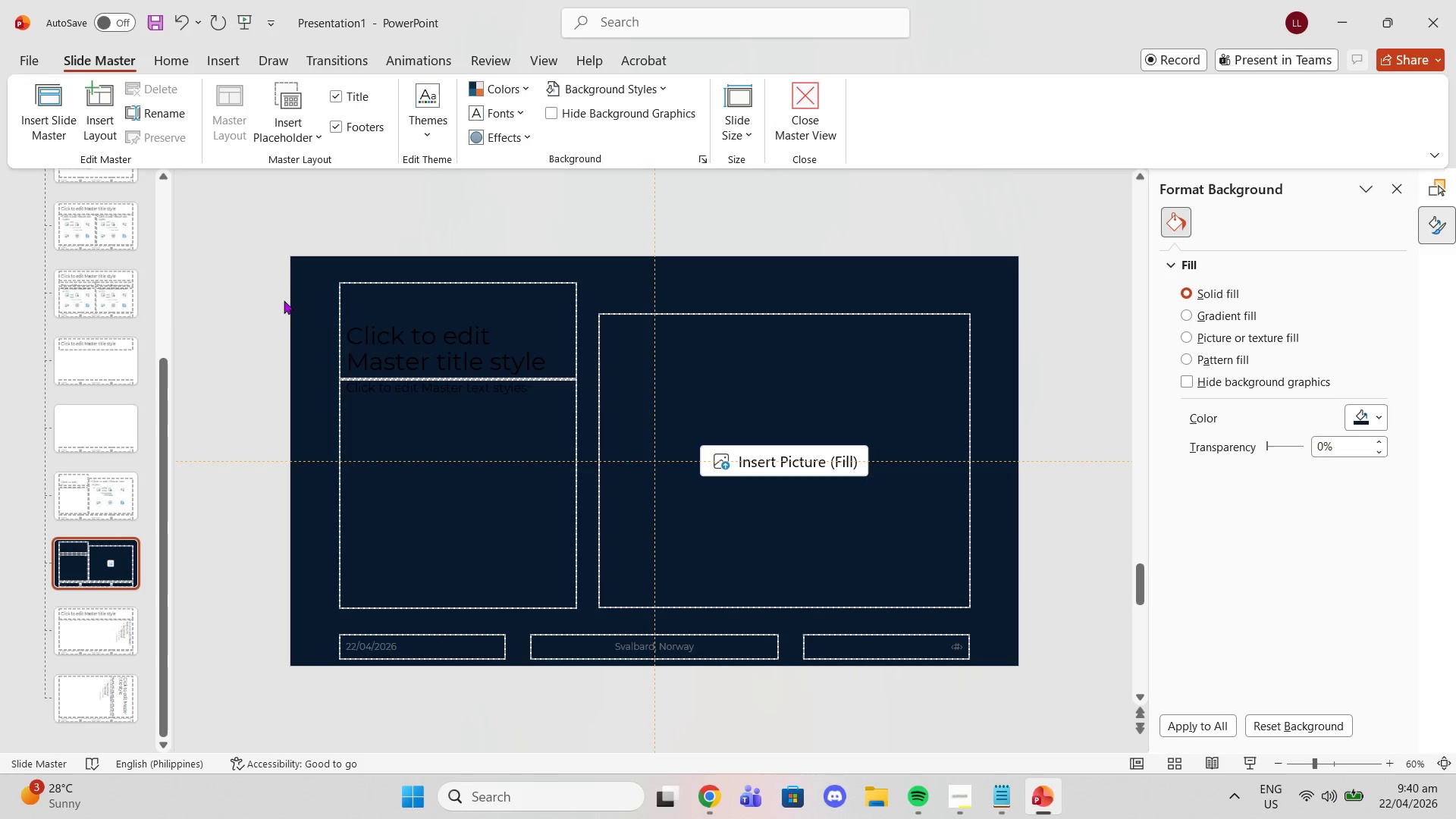 
scroll: coordinate [22, 313], scroll_direction: up, amount: 2.0
 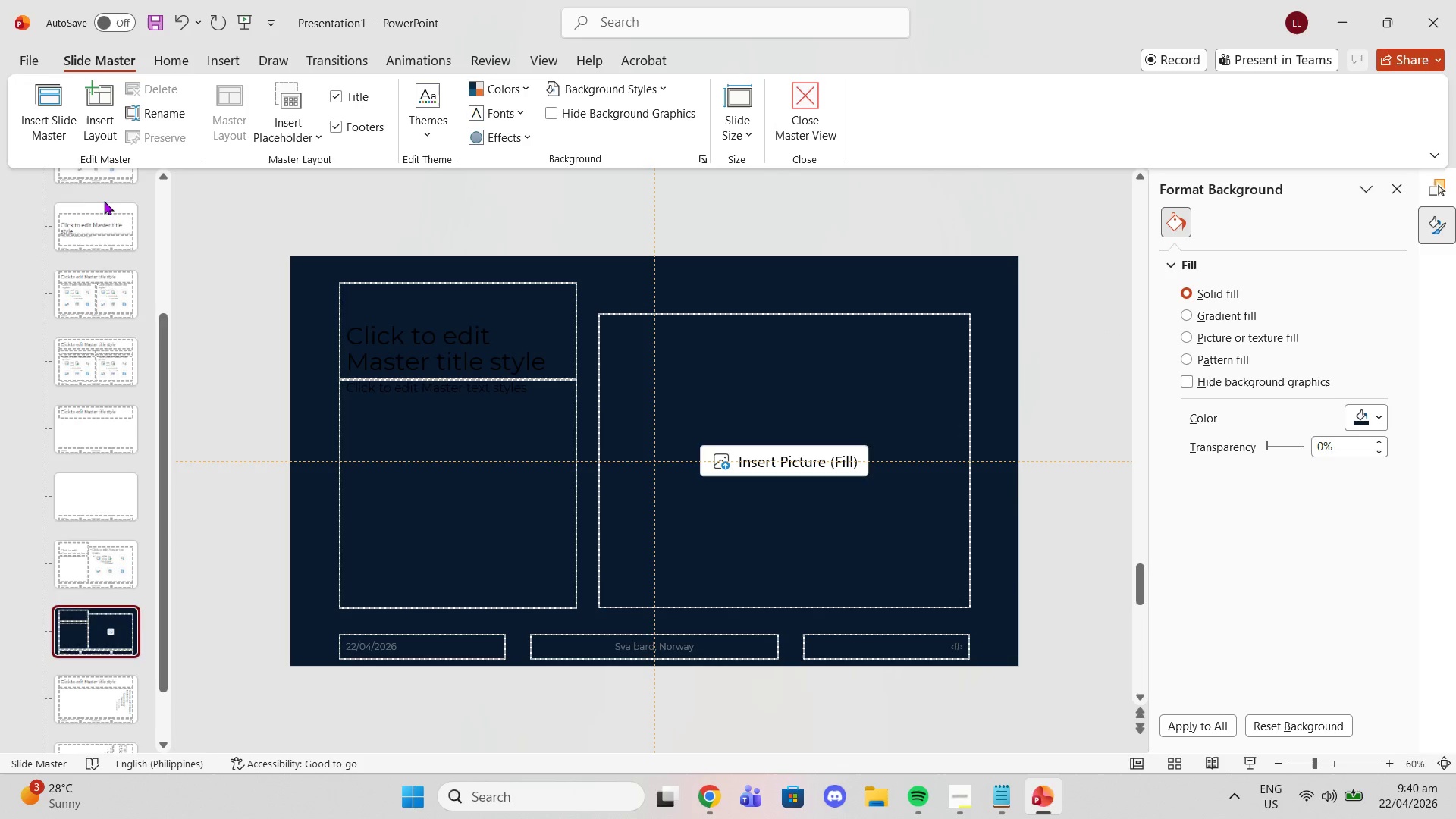 
left_click([99, 207])
 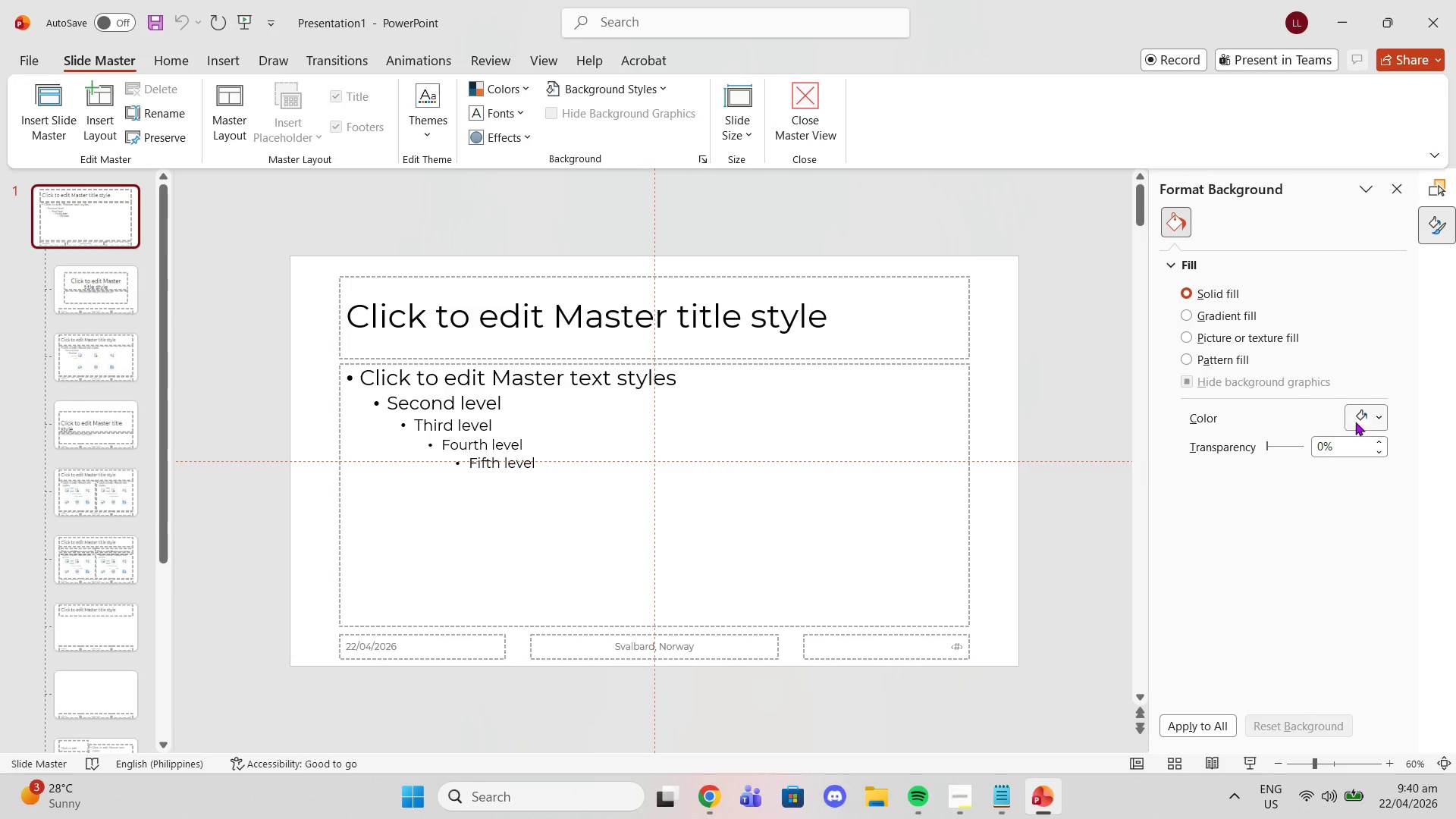 
scroll: coordinate [99, 207], scroll_direction: up, amount: 6.0
 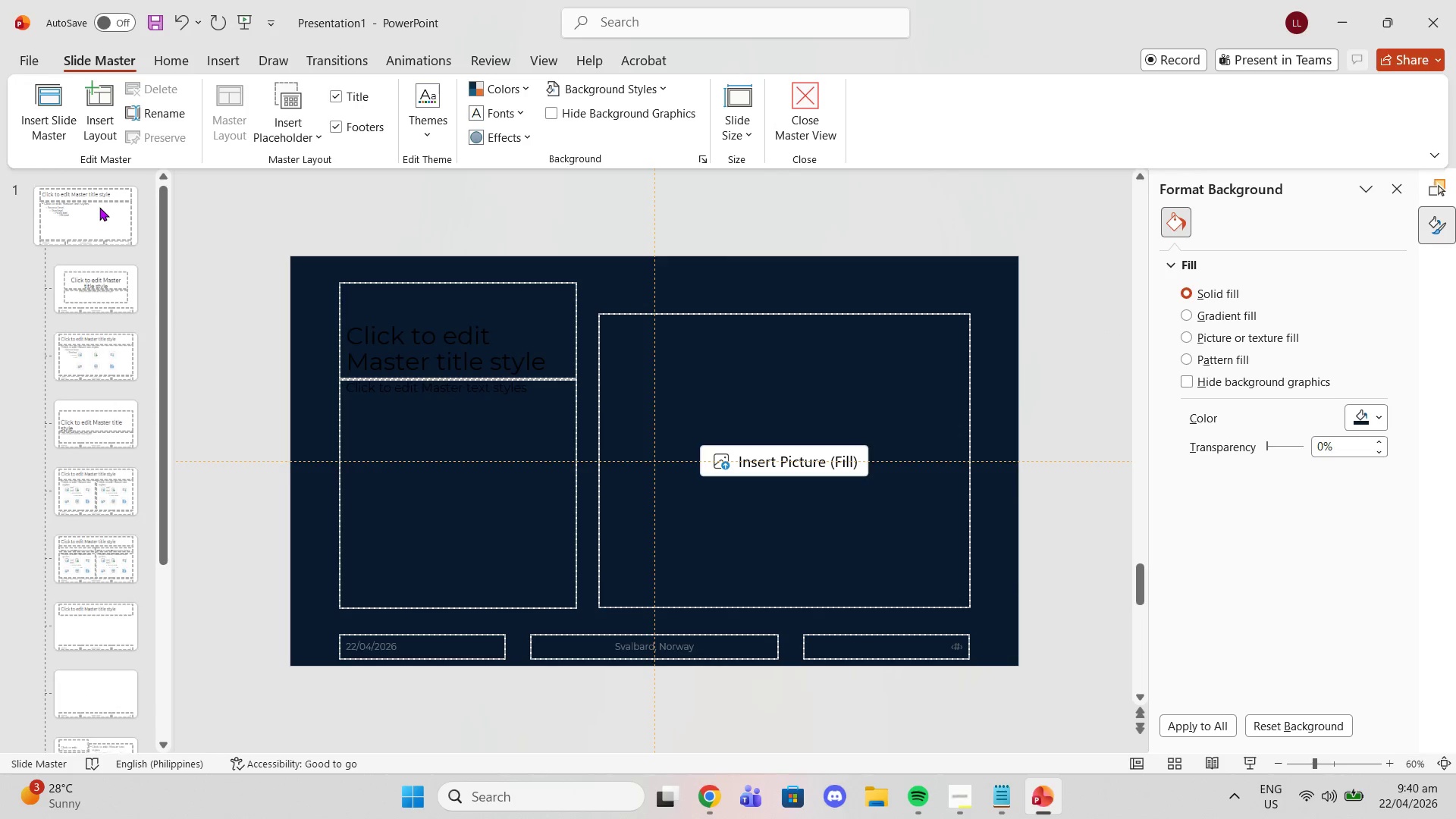 
left_click([1371, 426])
 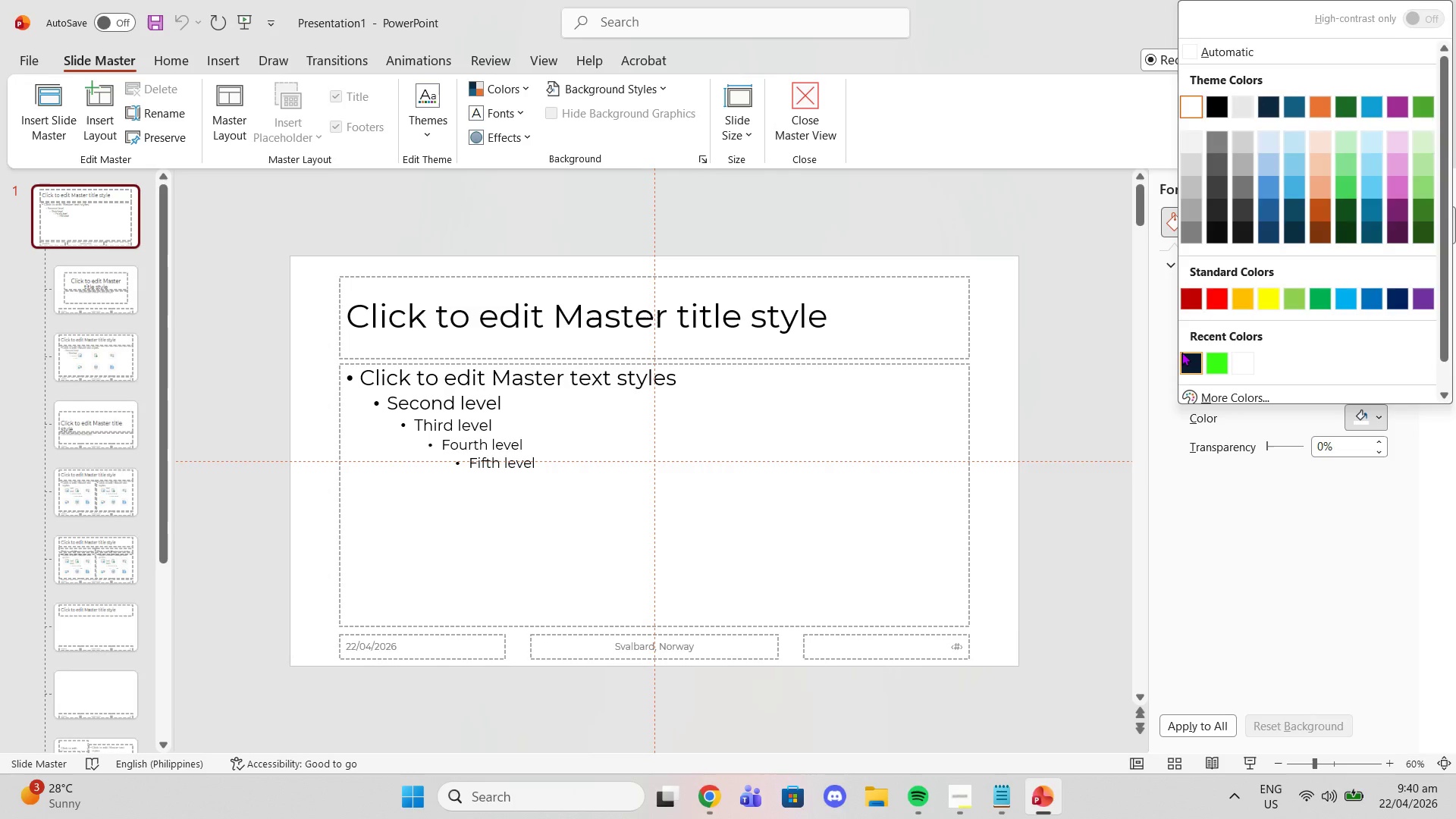 
left_click([1181, 352])
 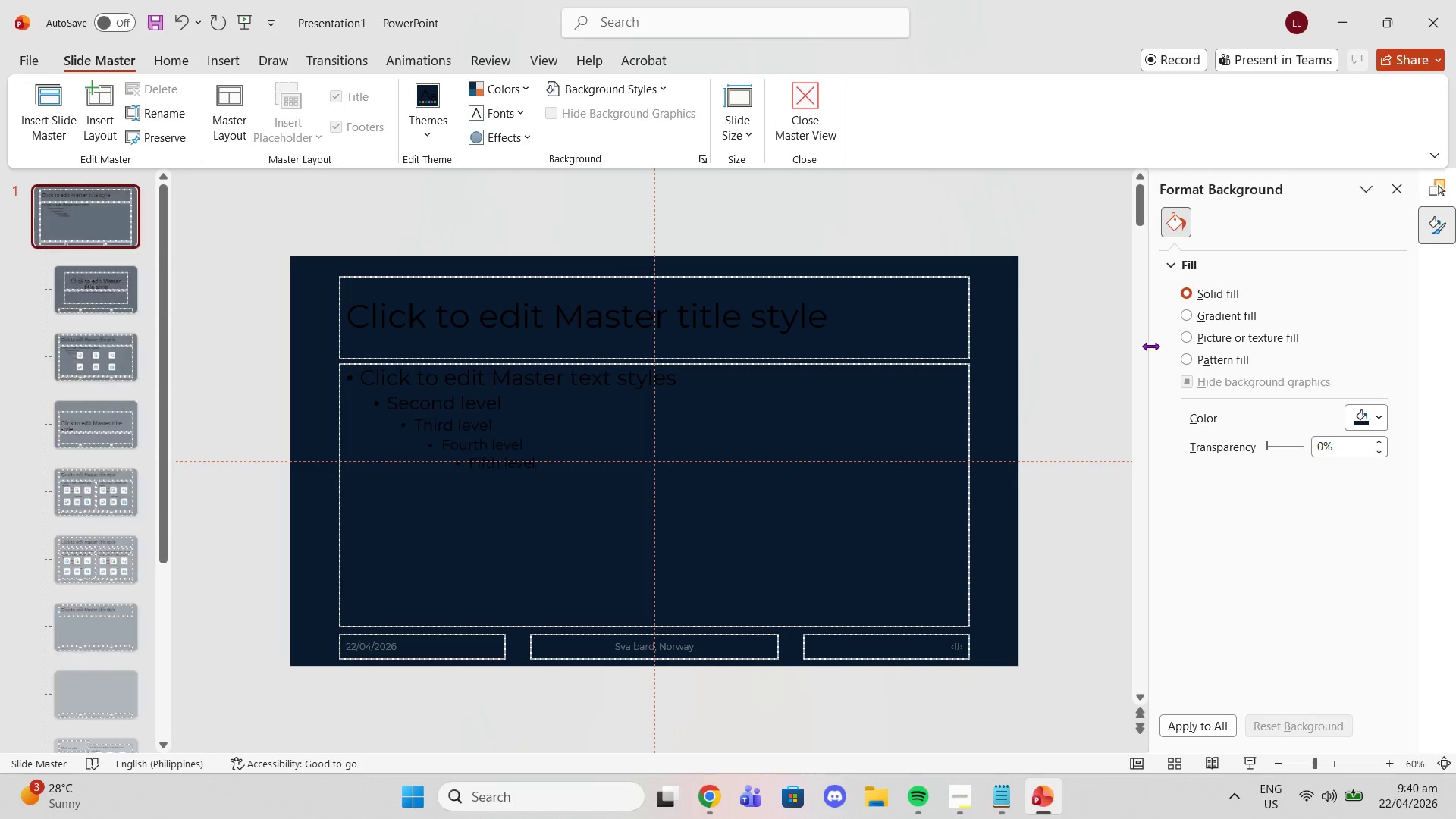 
left_click([1150, 346])
 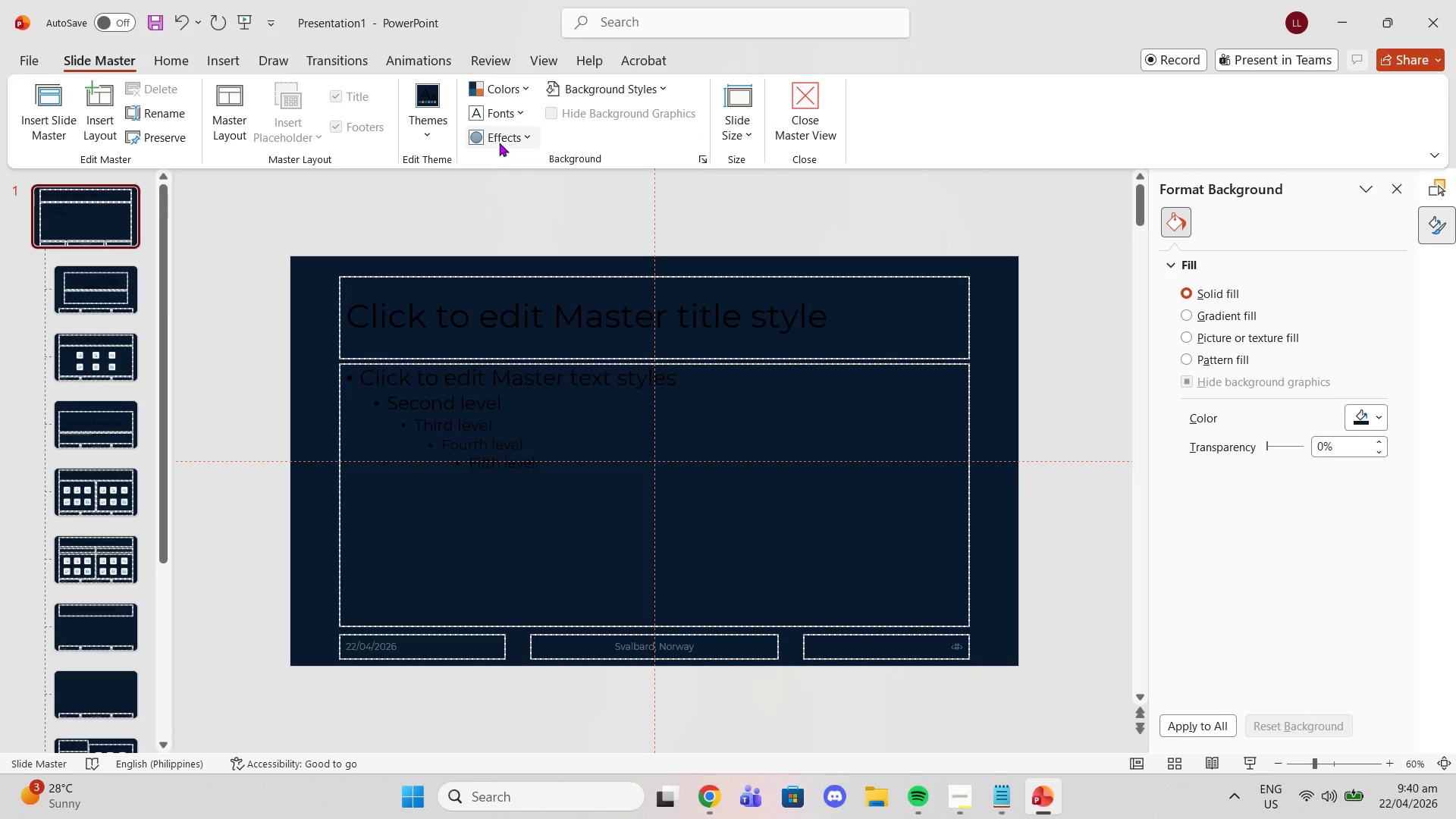 
left_click([808, 115])
 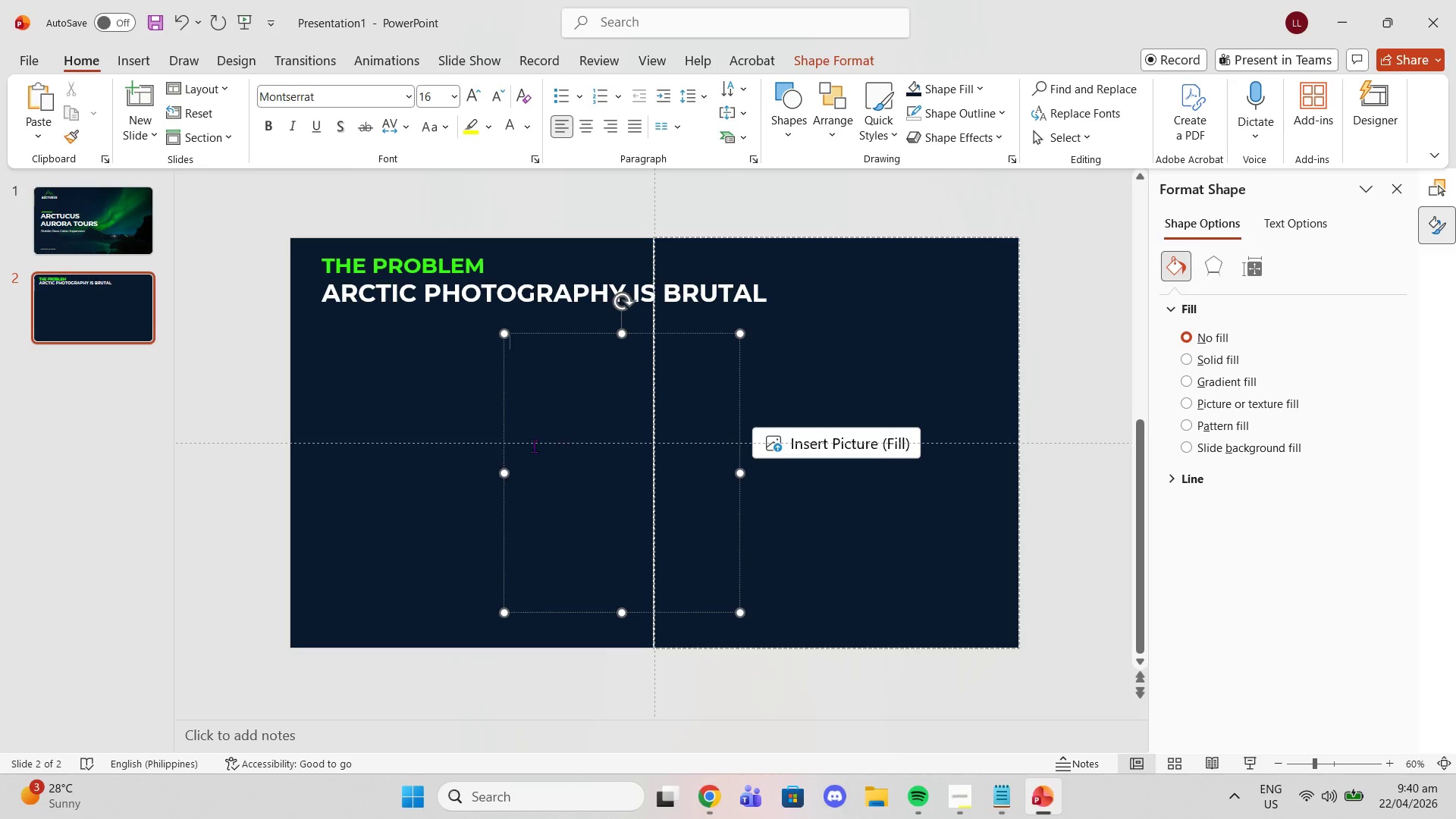 
left_click_drag(start_coordinate=[501, 475], to_coordinate=[419, 439])
 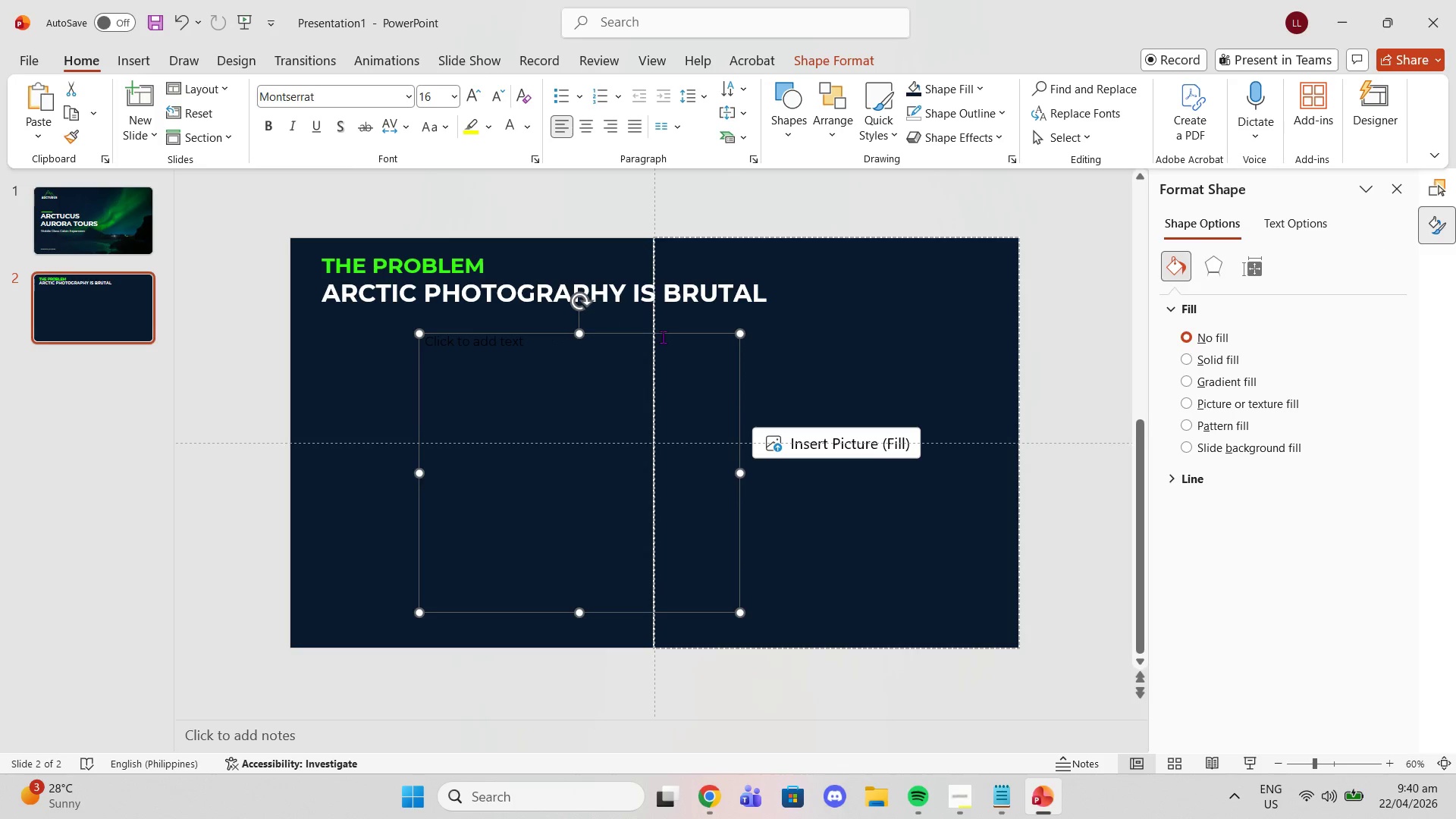 
left_click_drag(start_coordinate=[663, 331], to_coordinate=[726, 327])
 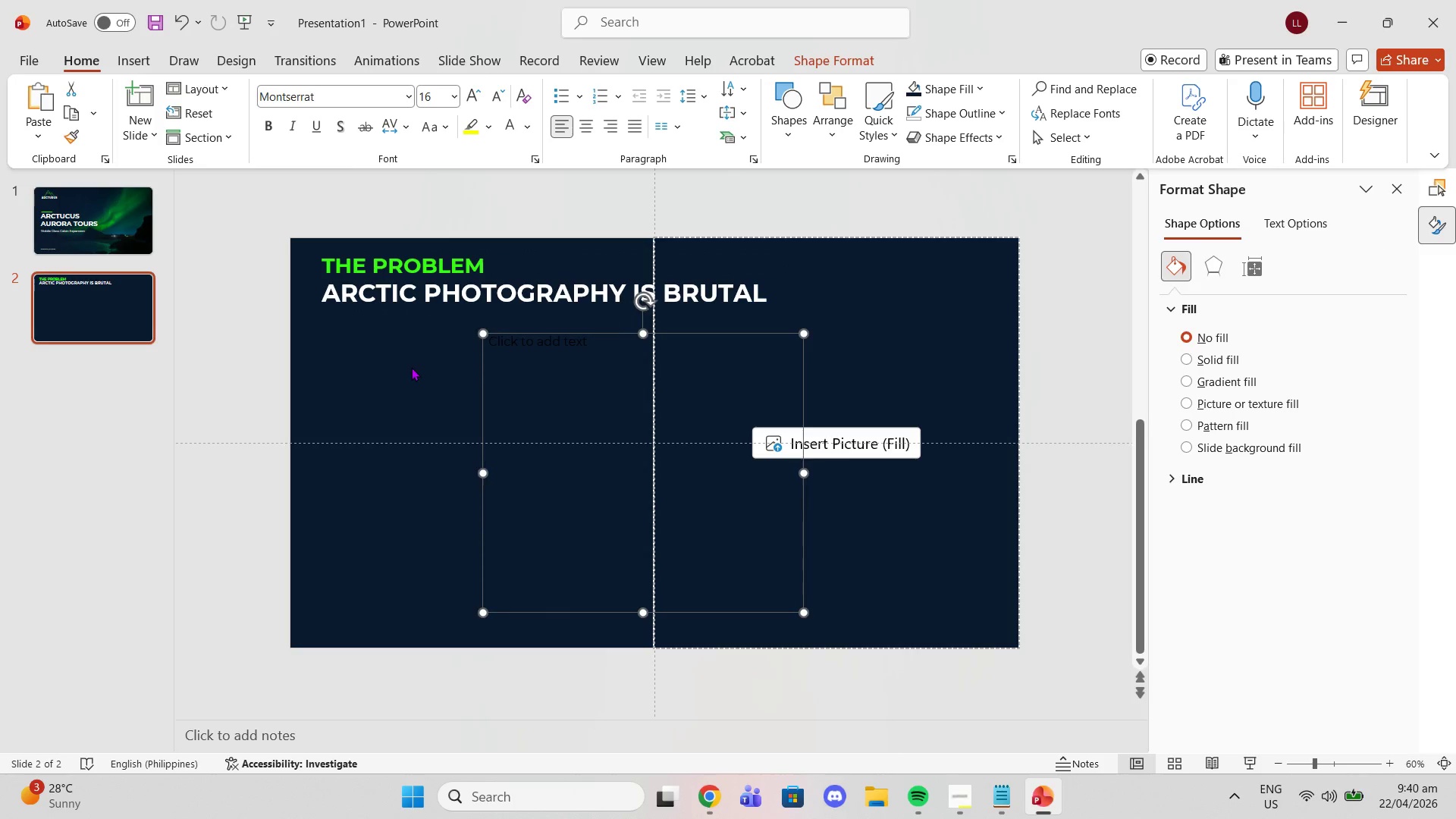 
left_click([411, 367])
 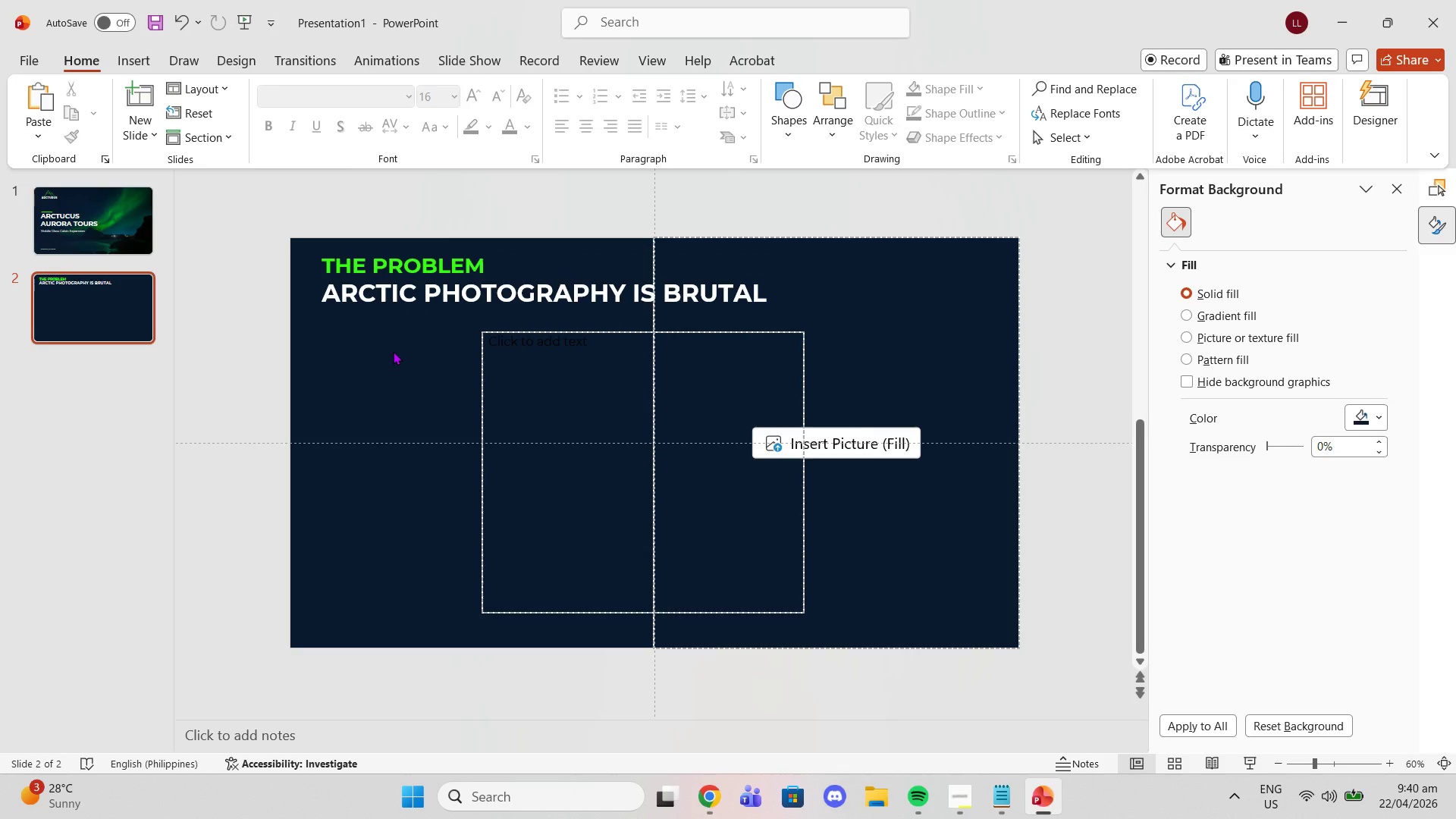 
wait(12.05)
 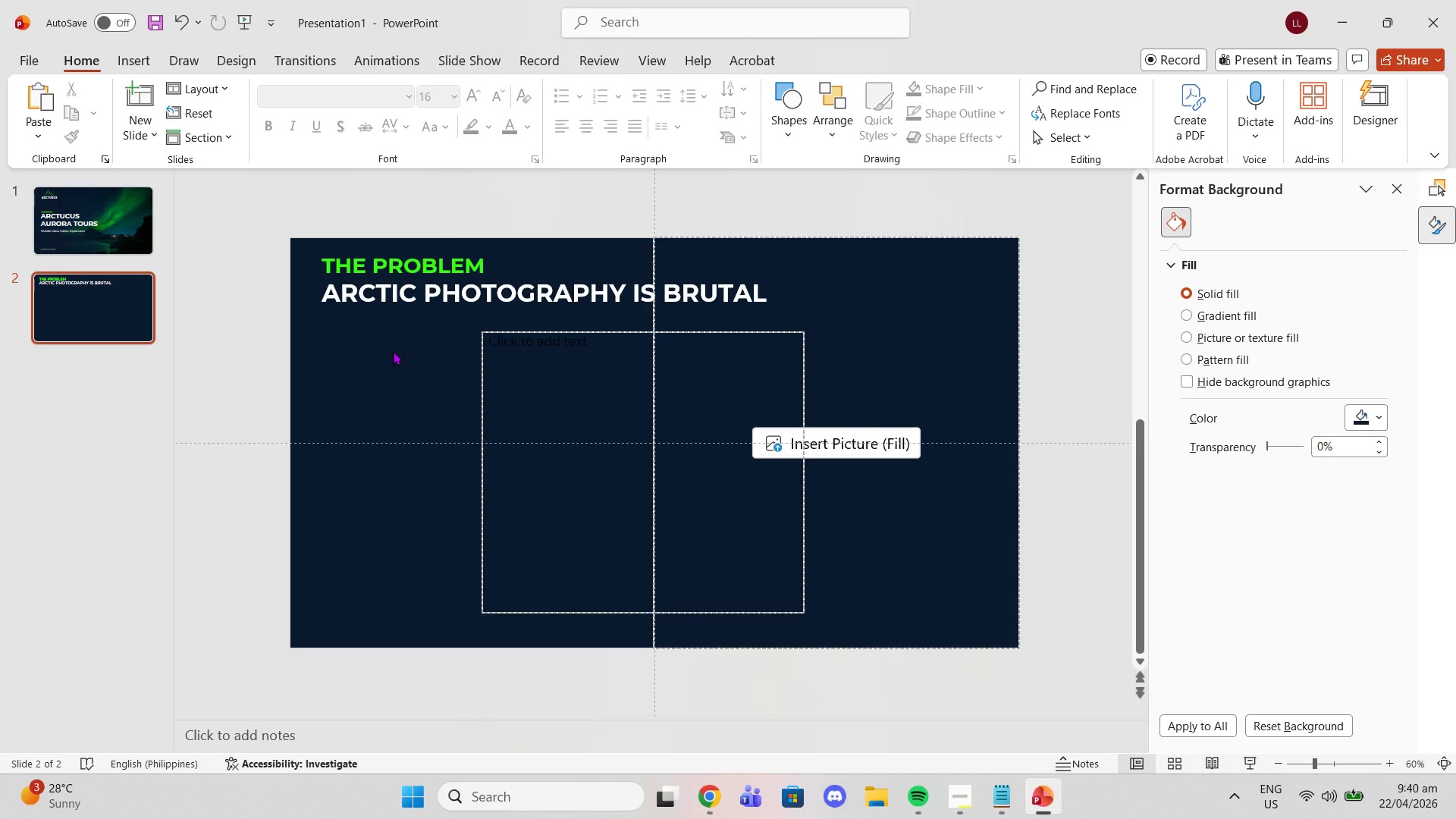 
left_click([144, 53])
 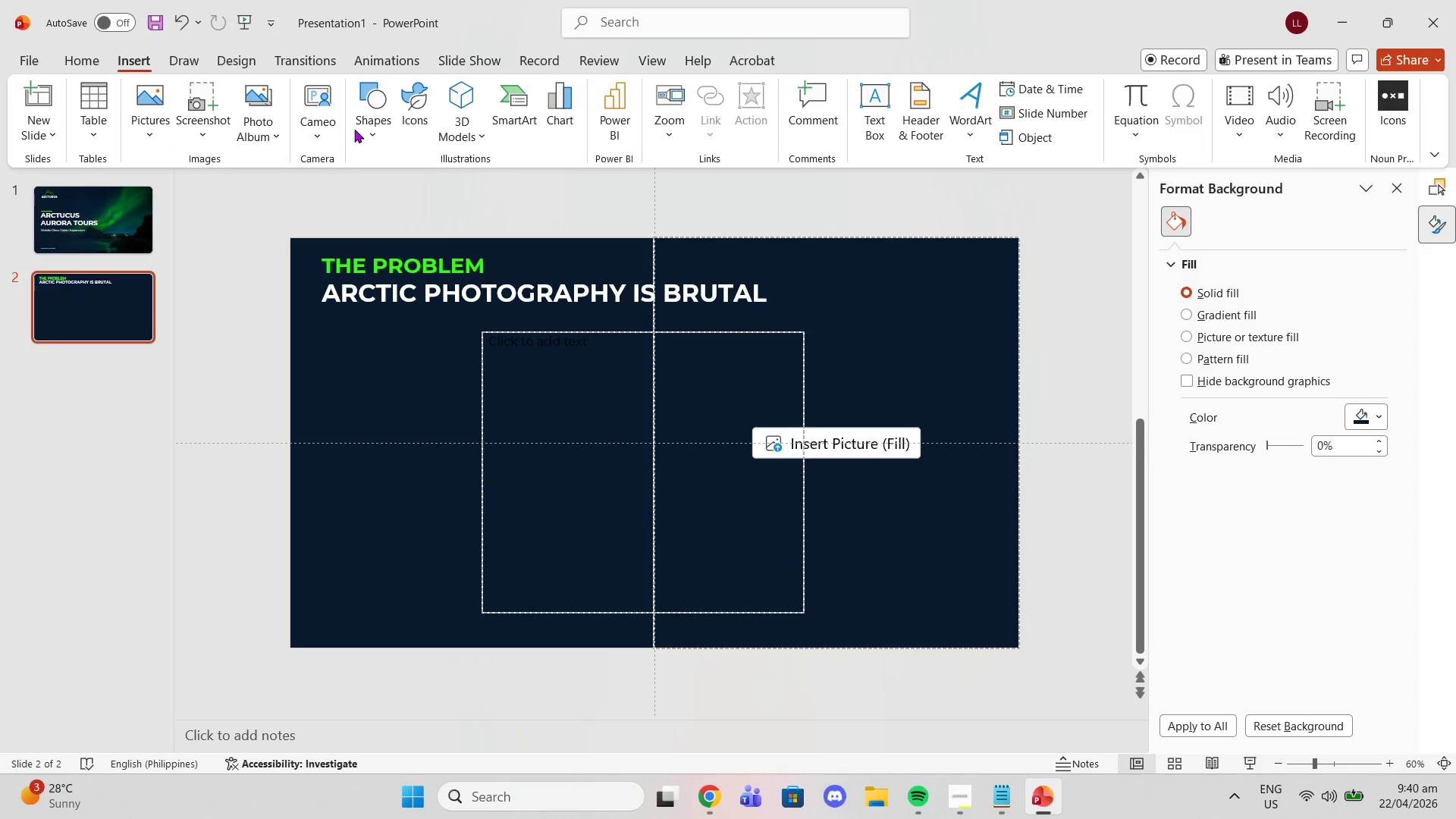 
left_click([367, 127])
 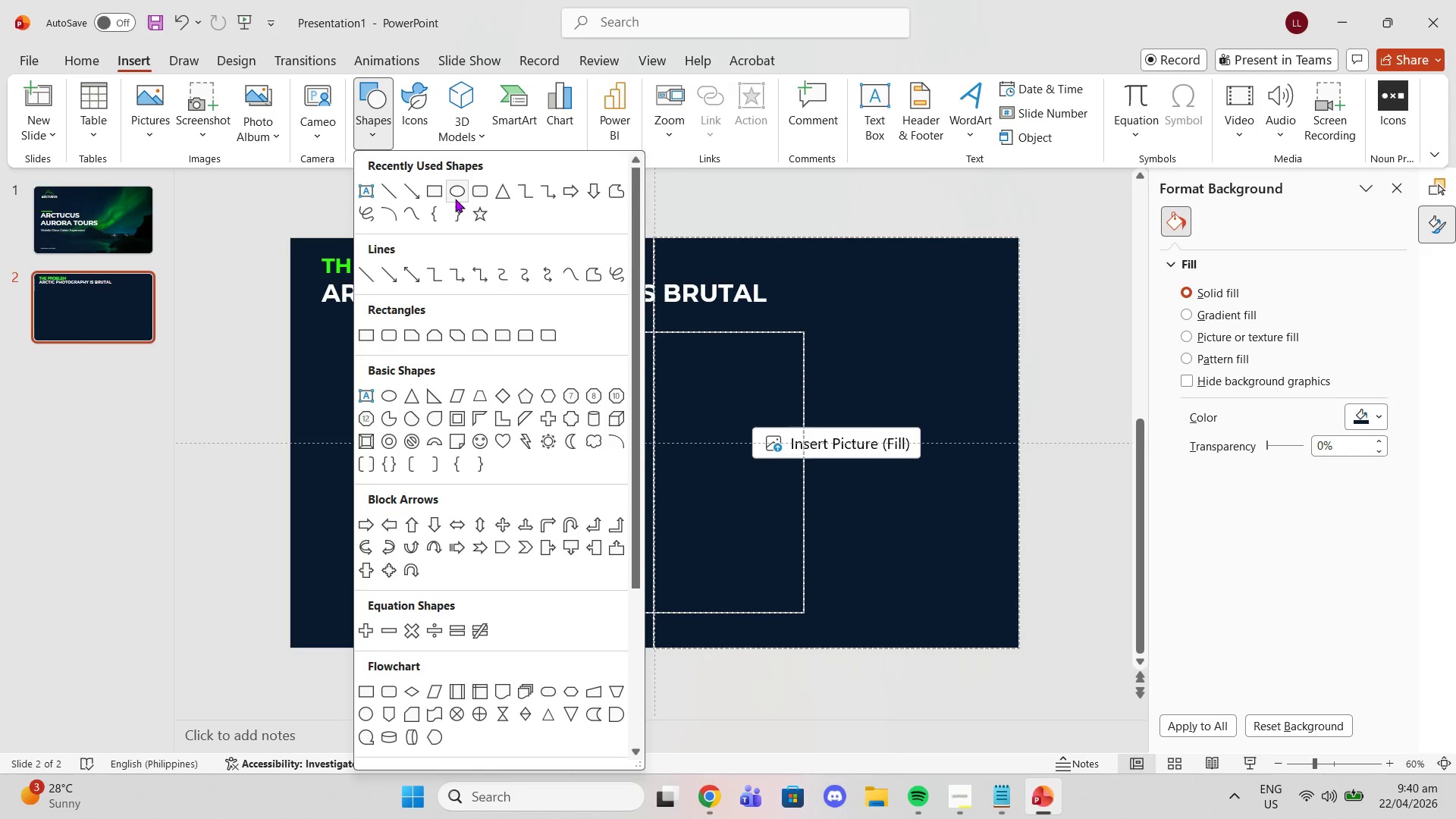 
left_click([455, 199])
 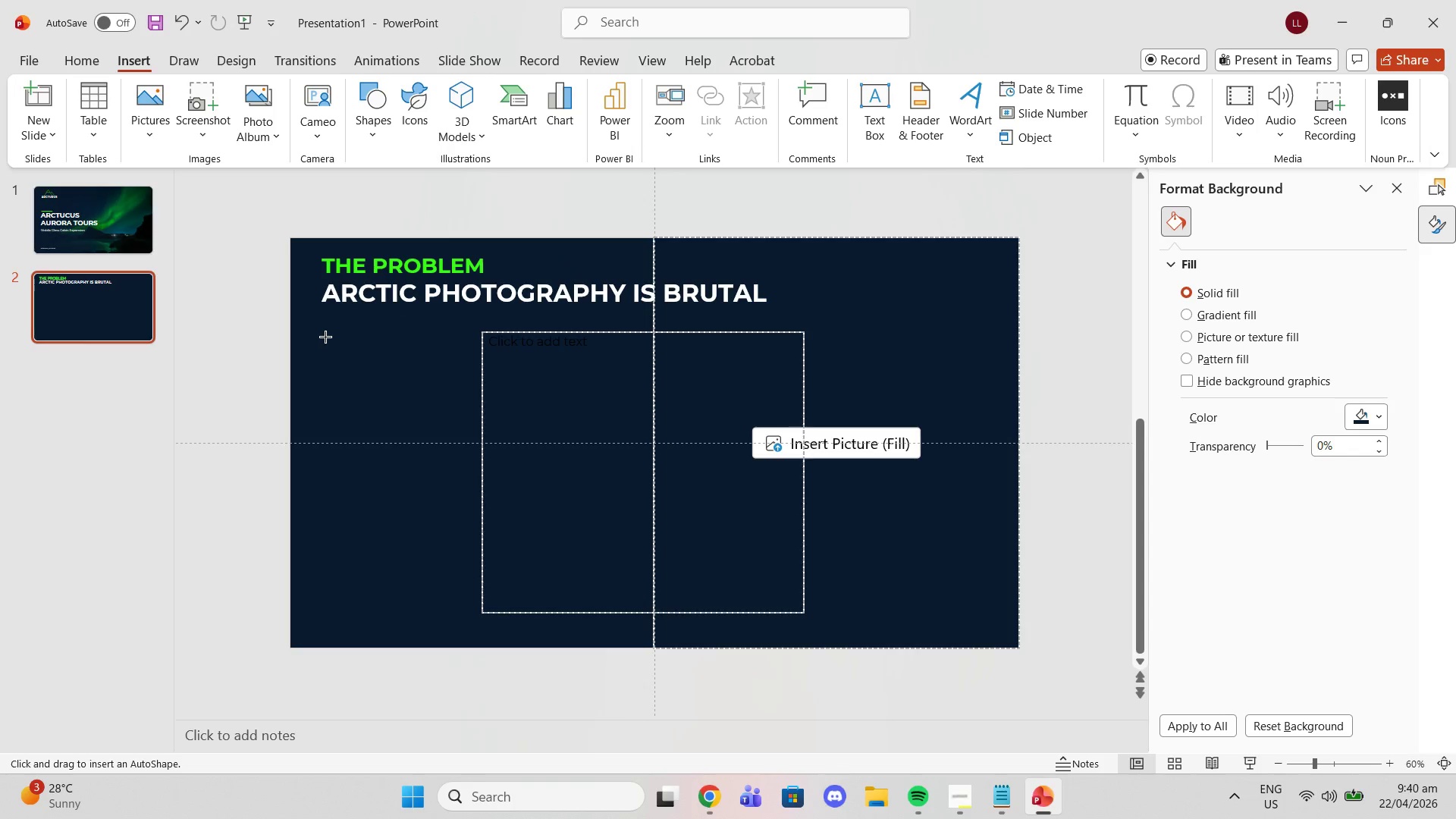 
left_click_drag(start_coordinate=[325, 335], to_coordinate=[403, 409])
 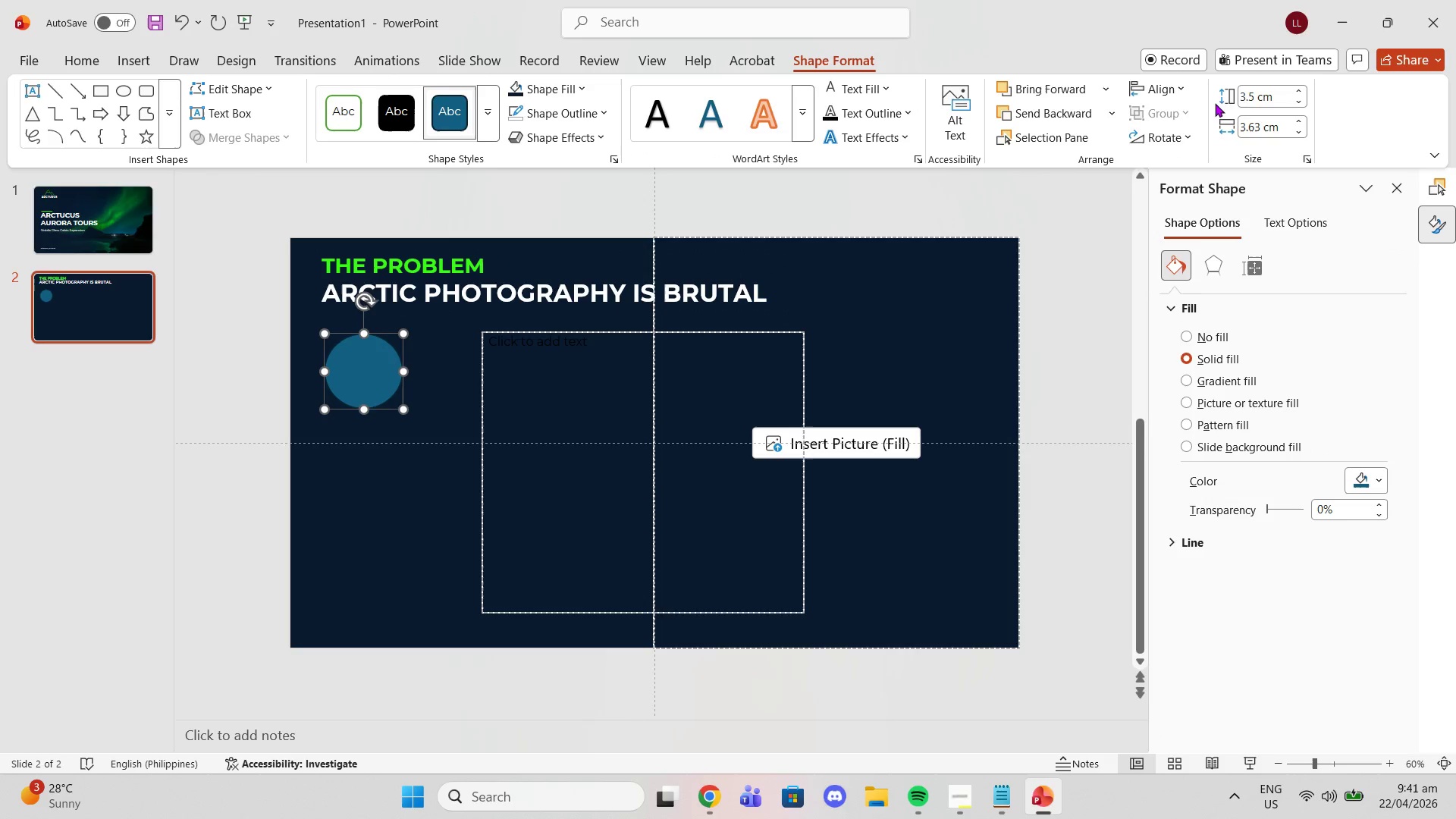 
left_click_drag(start_coordinate=[1260, 96], to_coordinate=[1260, 102])
 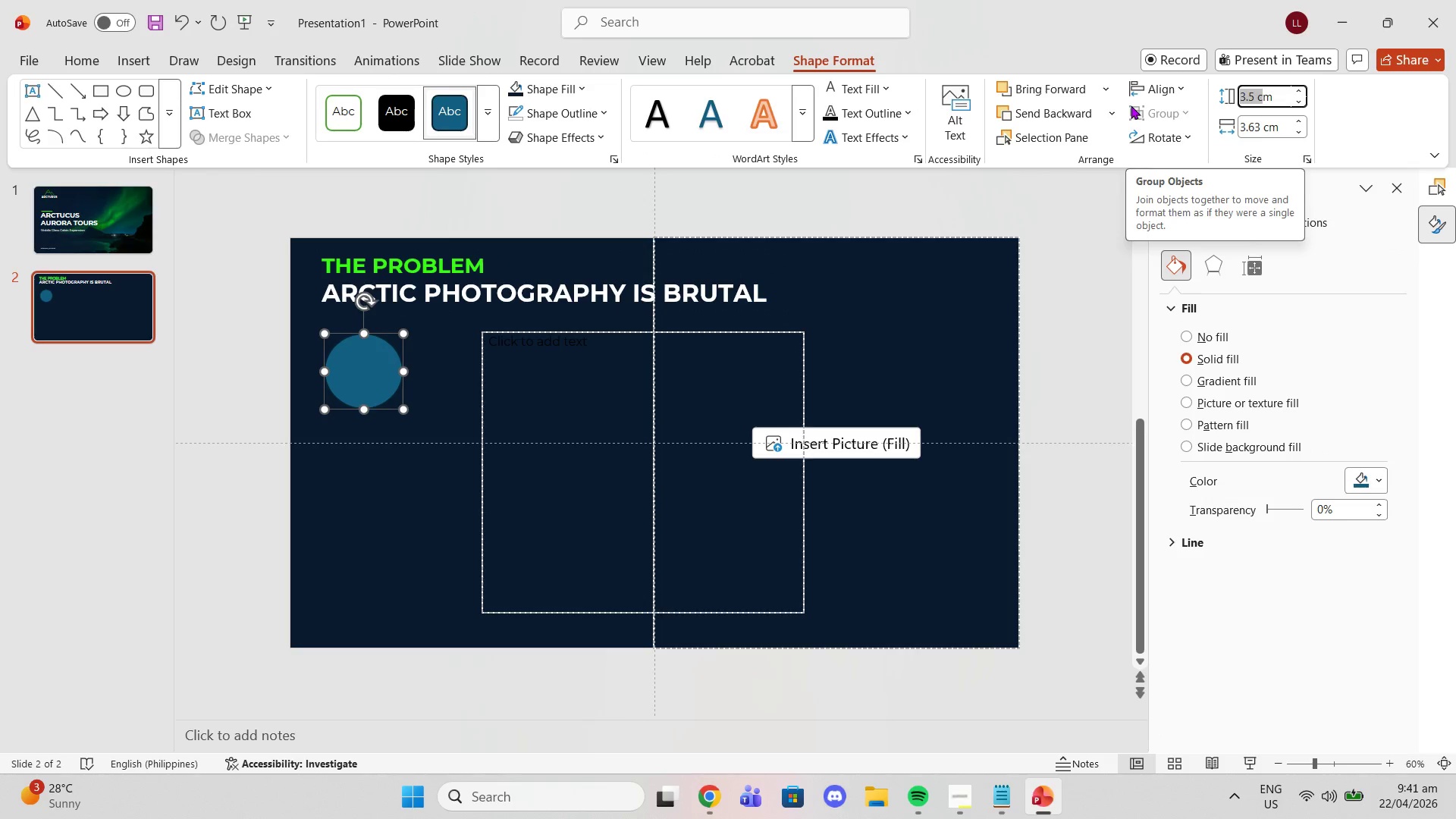 
key(3)
 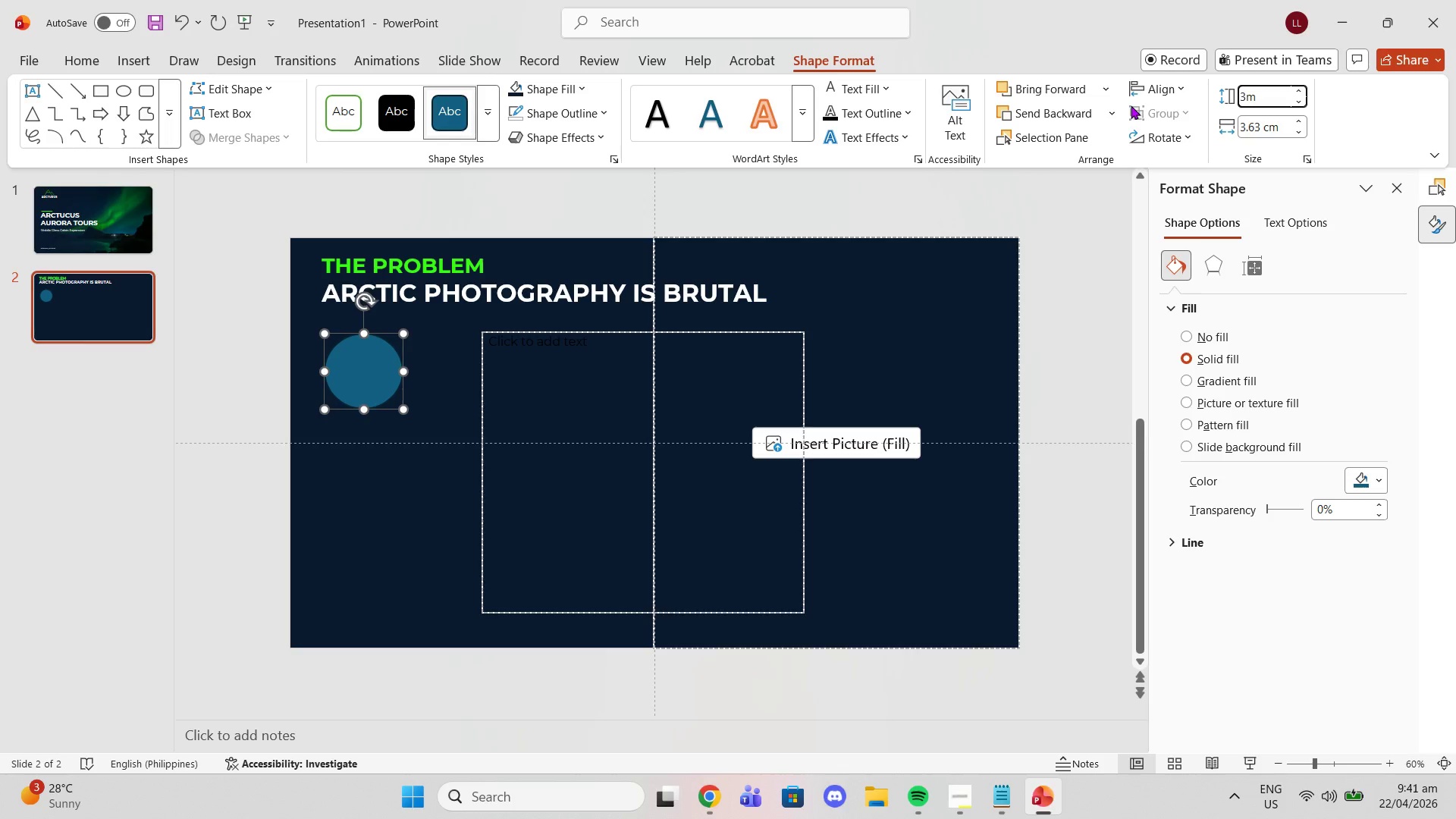 
key(Enter)
 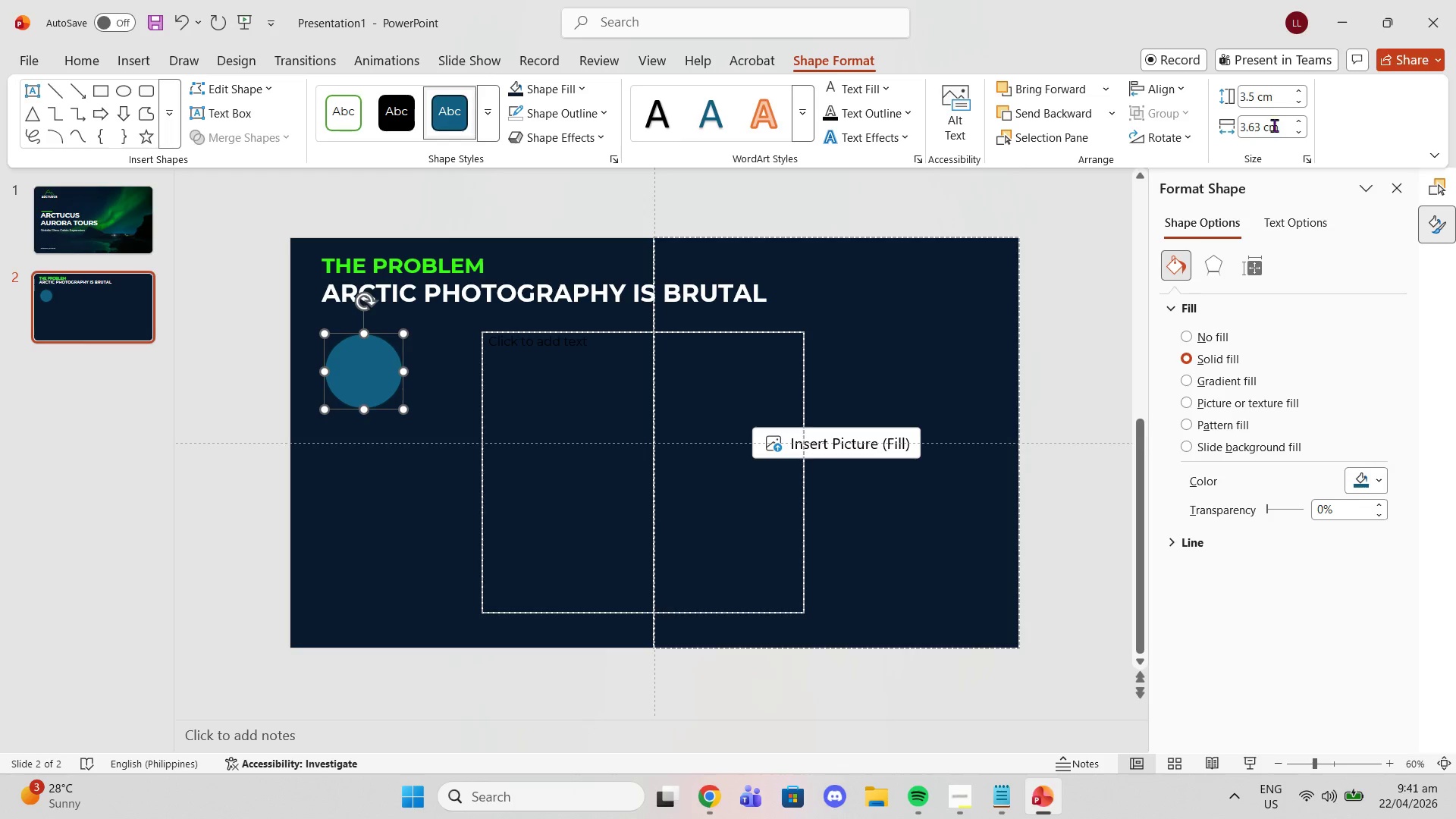 
left_click([1253, 96])
 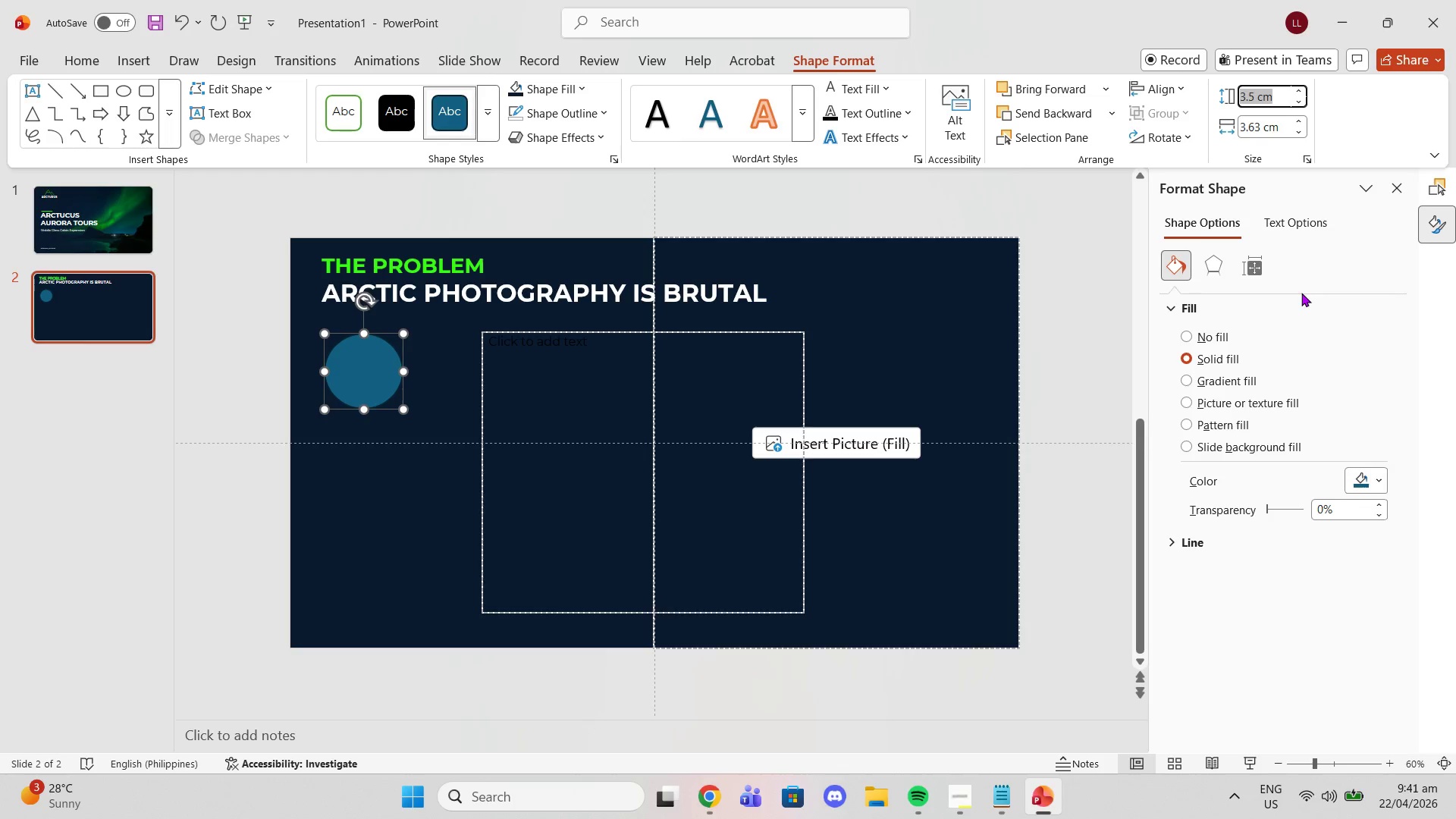 
key(3)
 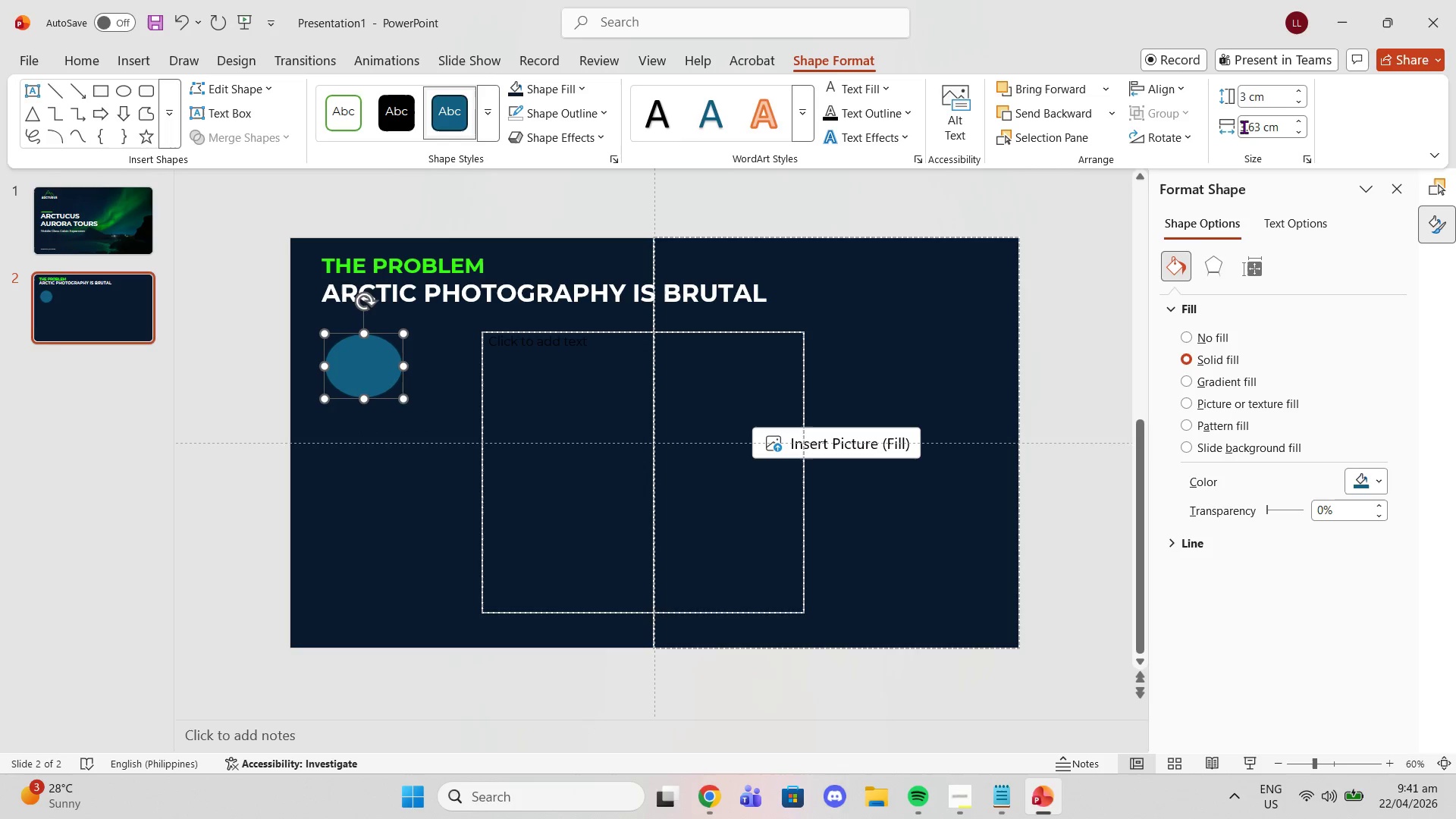 
double_click([1244, 127])
 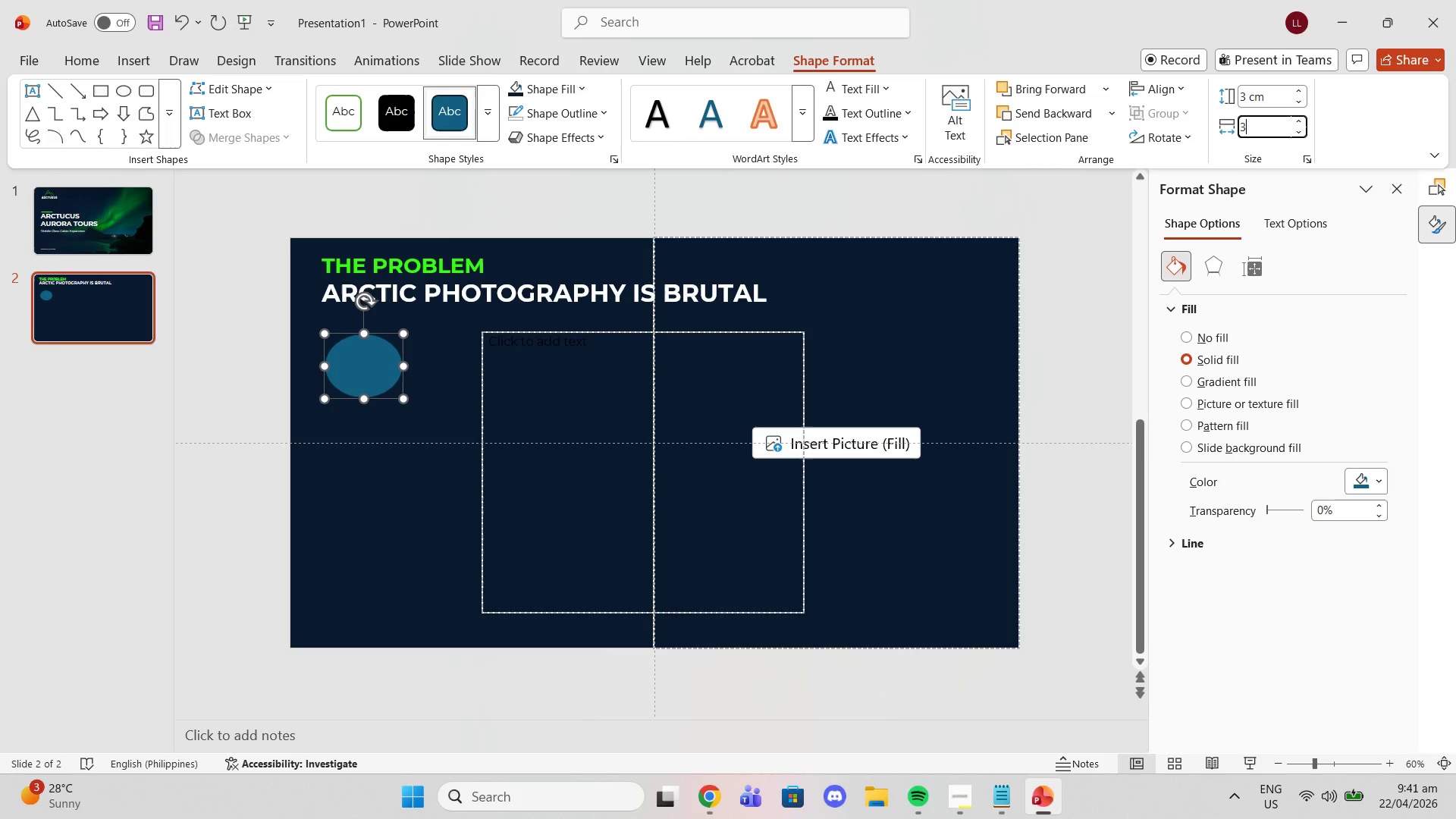 
key(3)
 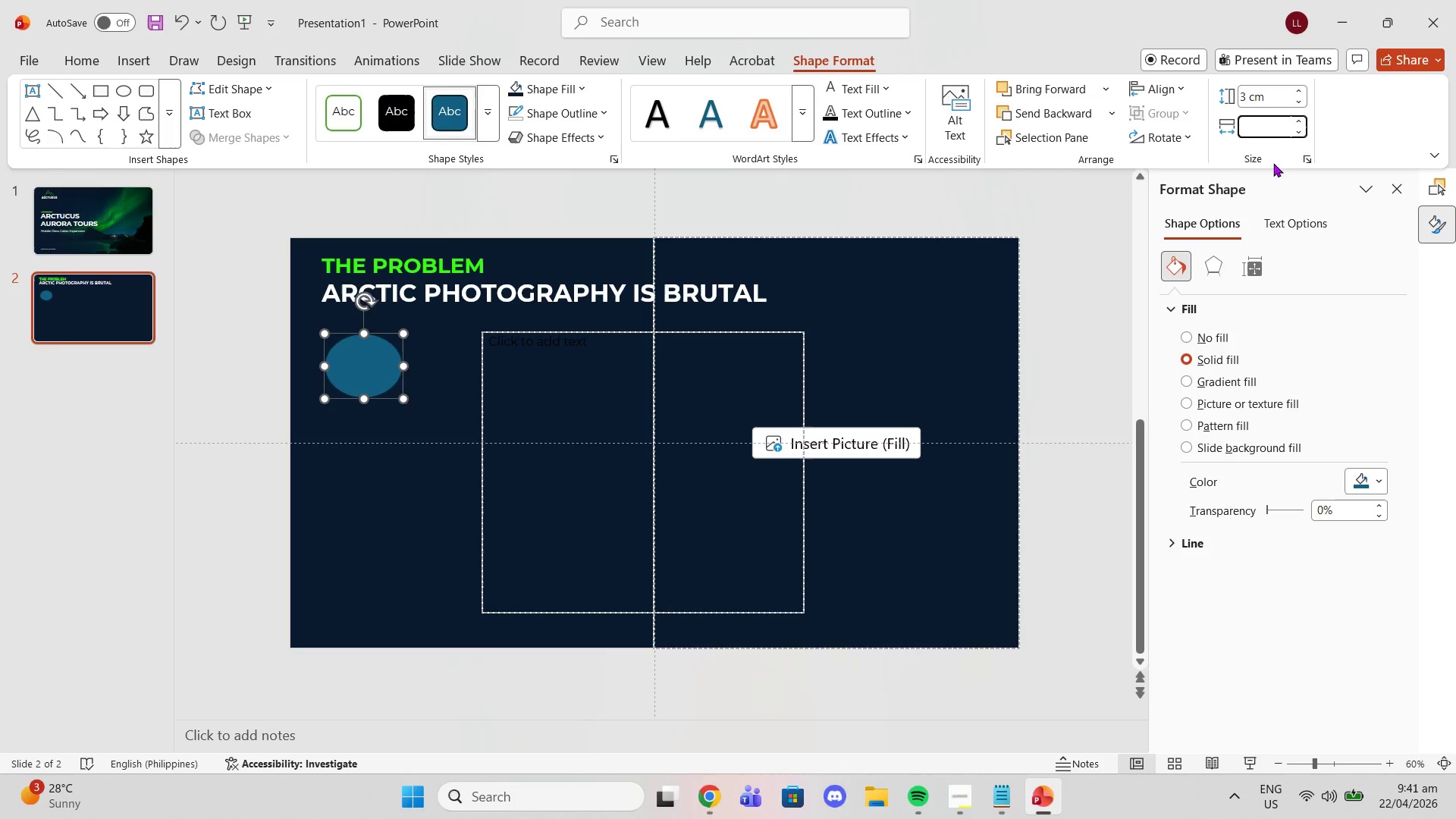 
key(Enter)
 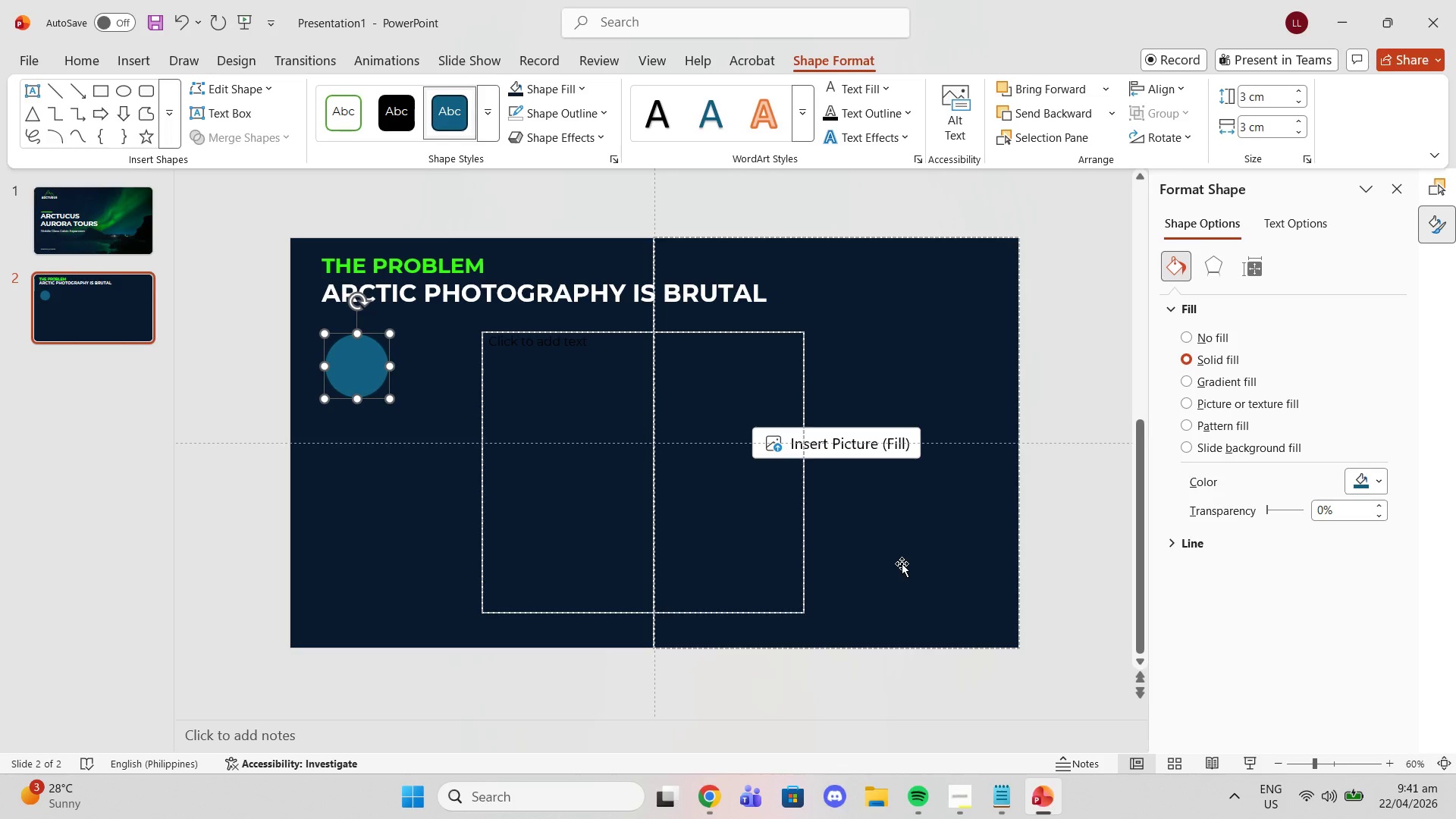 
wait(7.08)
 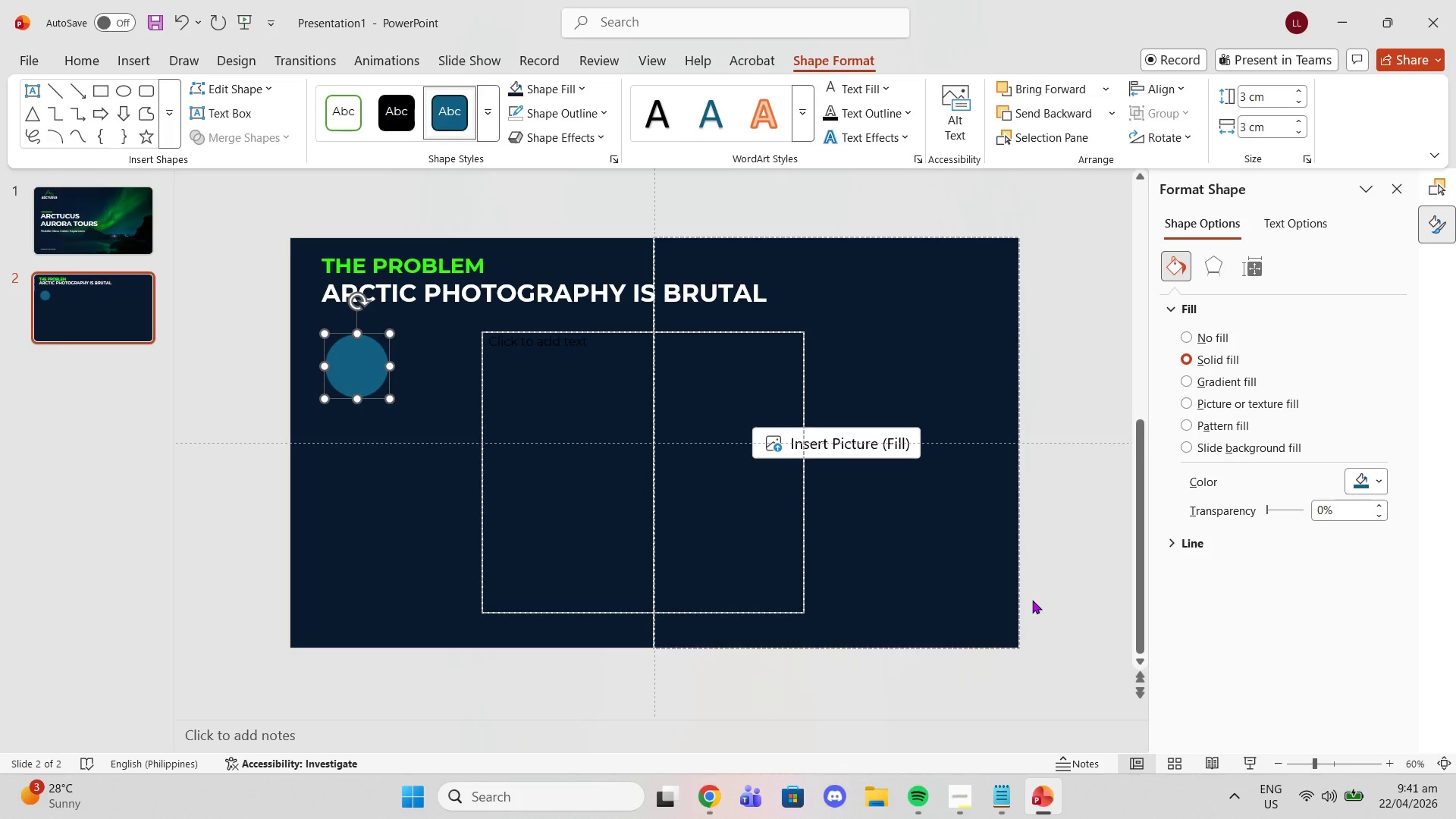 
left_click_drag(start_coordinate=[376, 333], to_coordinate=[378, 324])
 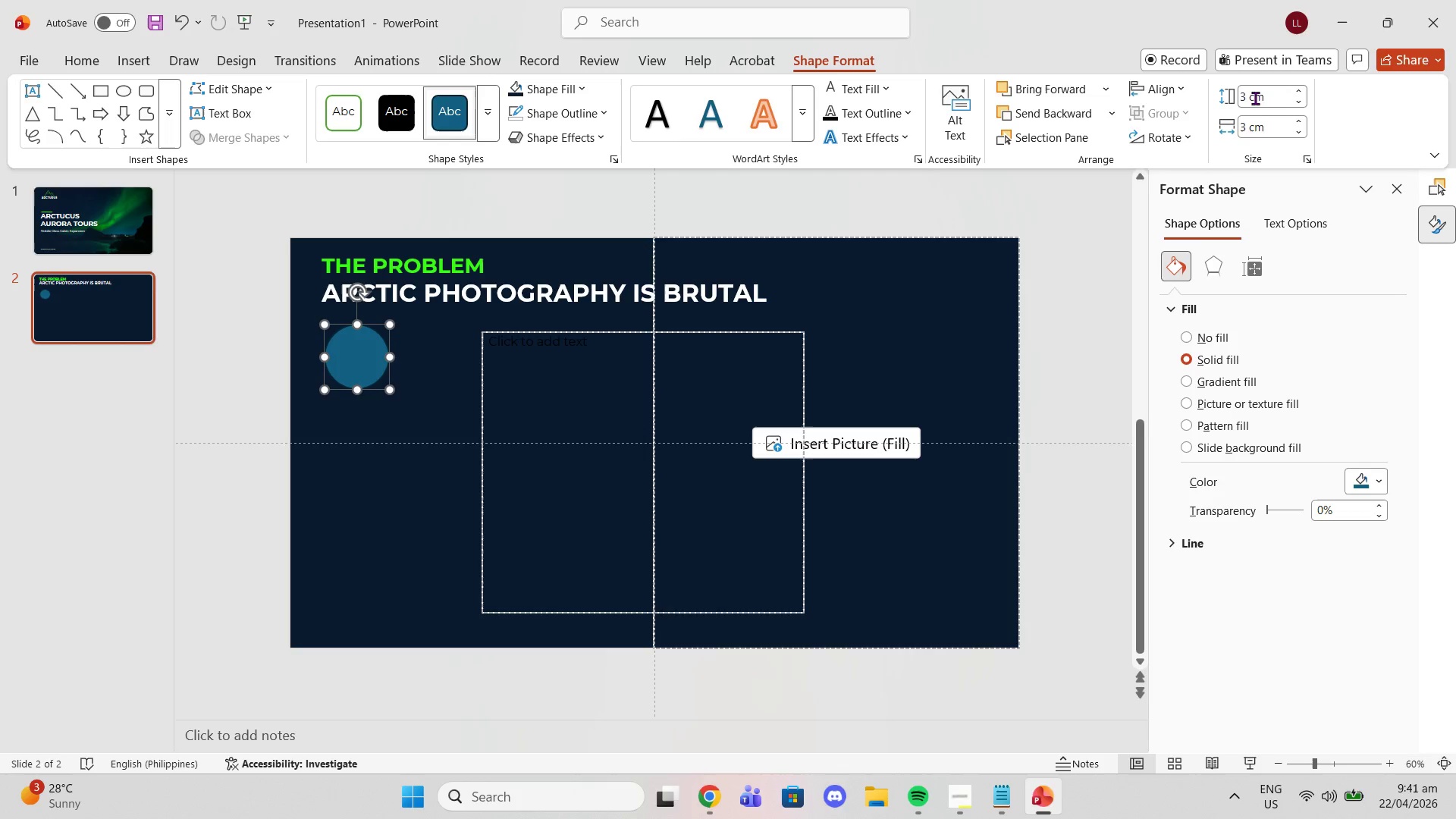 
left_click([1251, 98])
 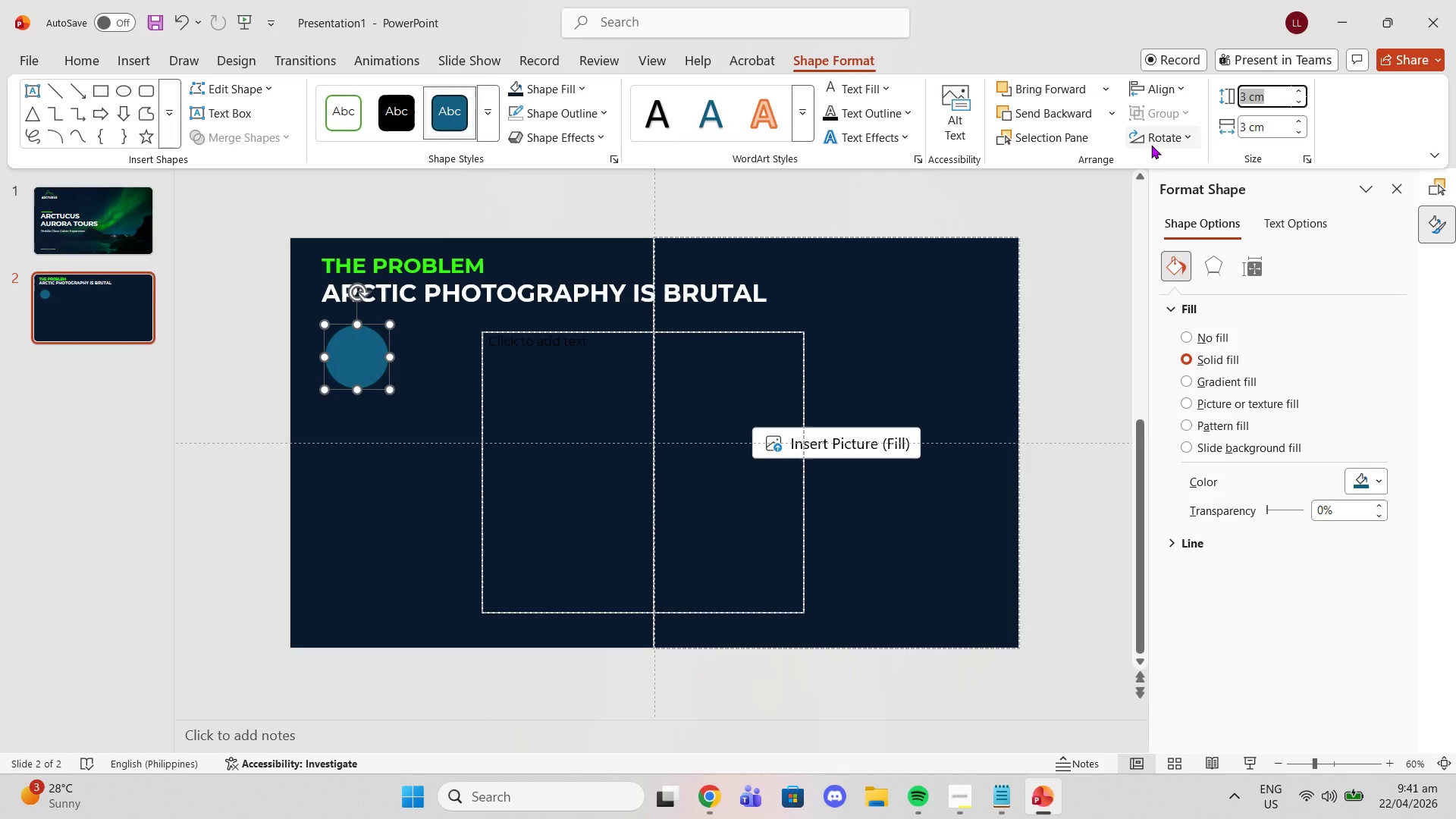 
key(3)
 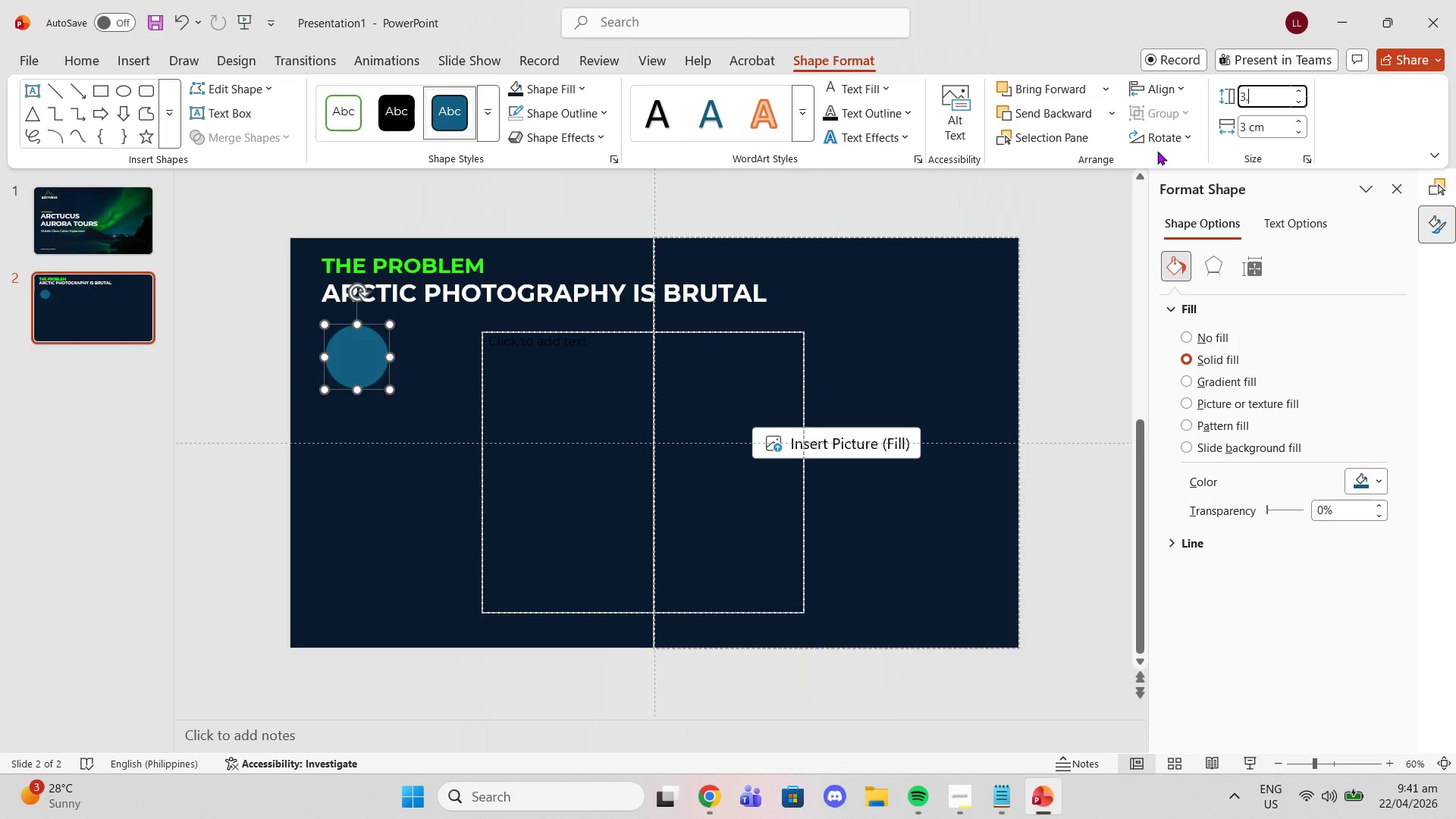 
key(Period)
 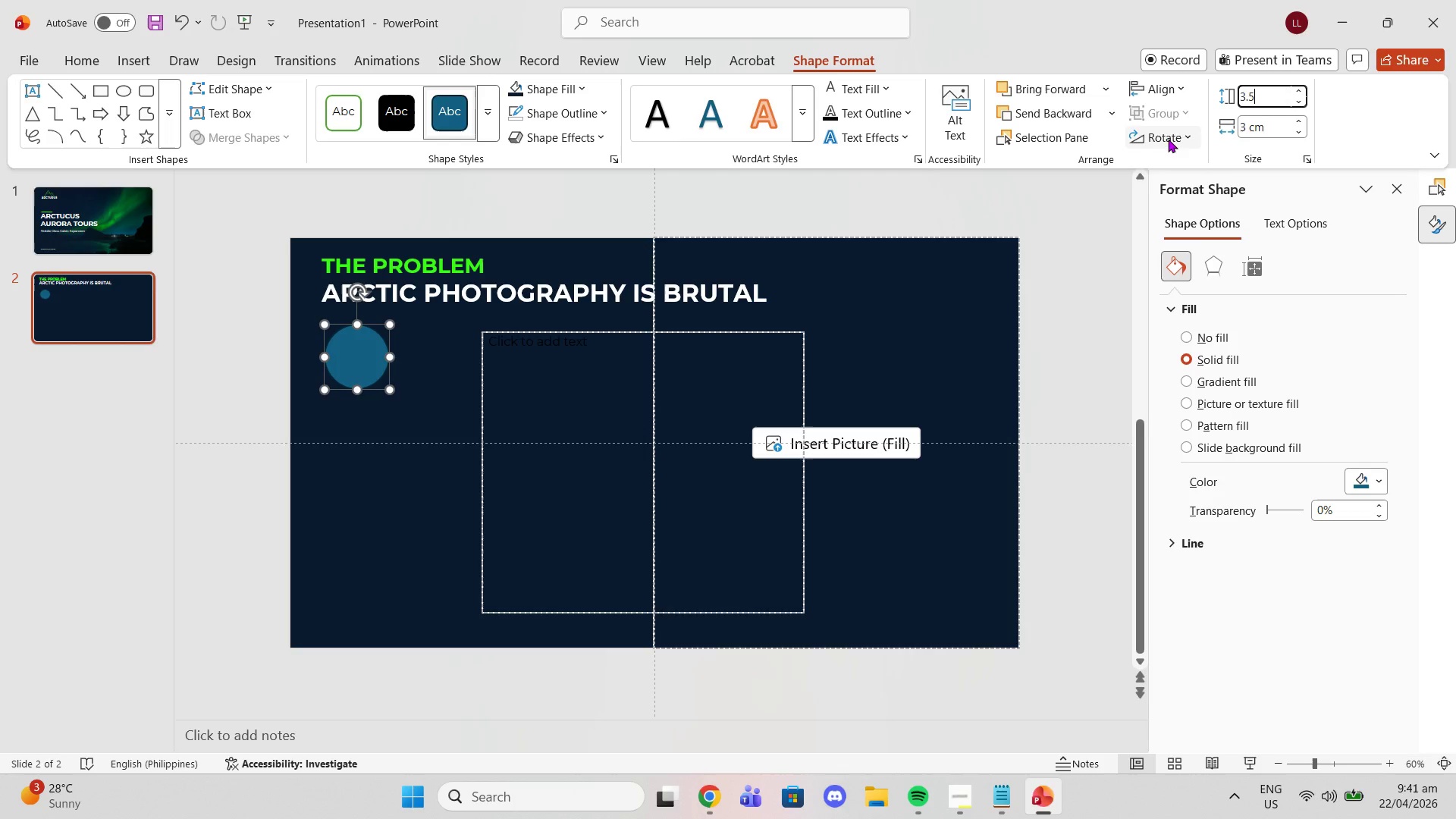 
key(5)
 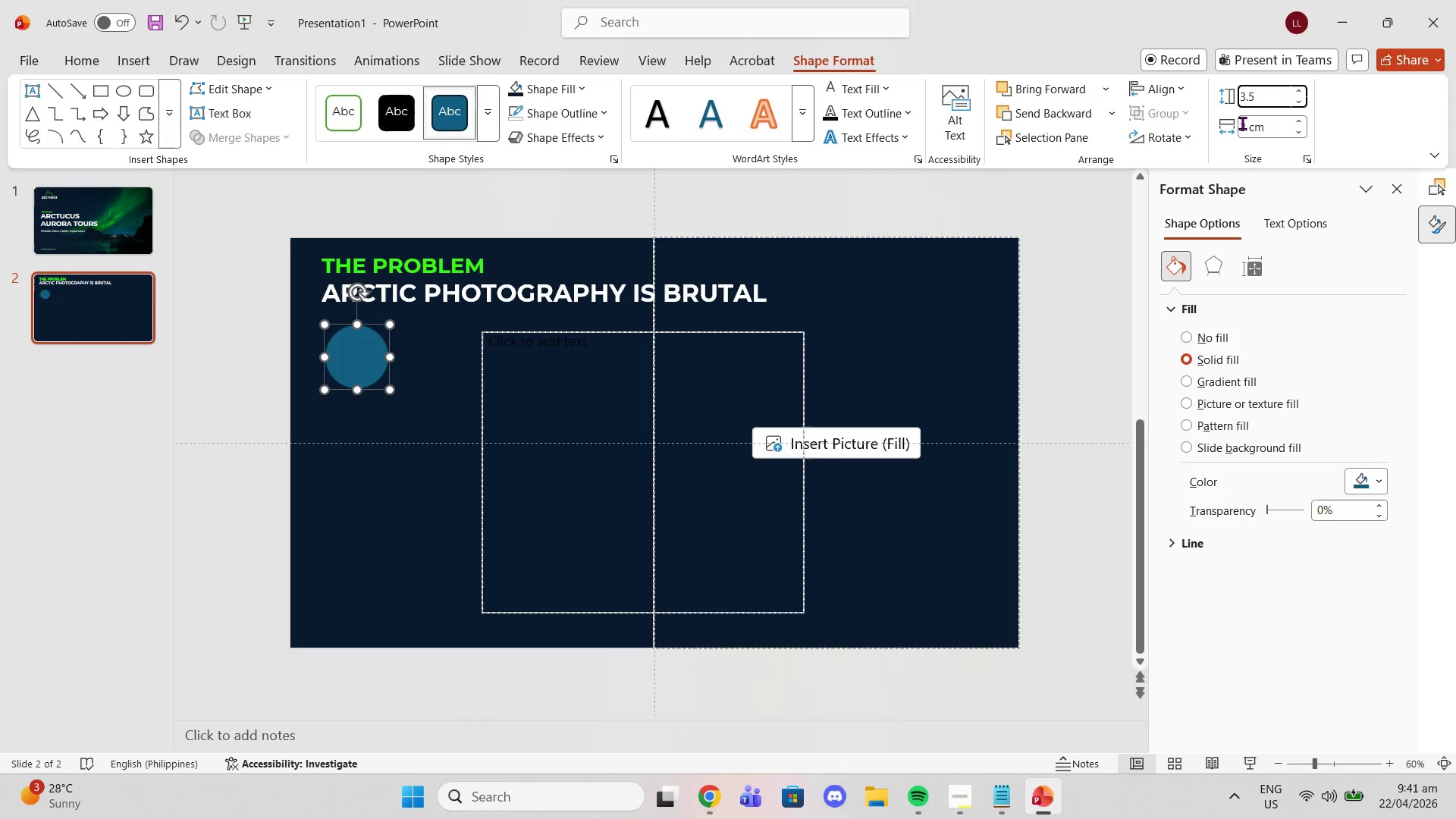 
left_click([1241, 124])
 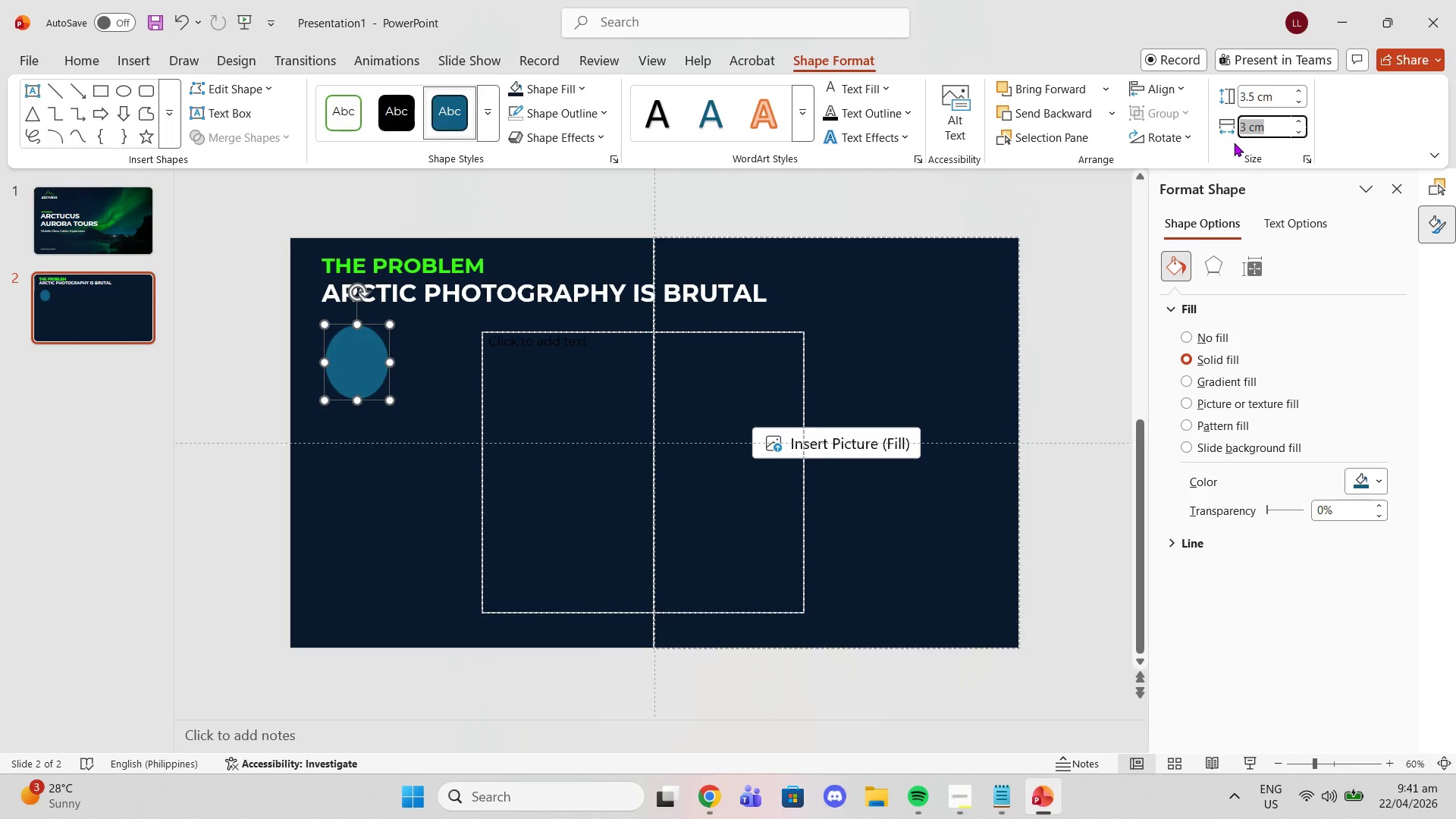 
type(3.56)
key(Backspace)
key(Backspace)
type(5)
 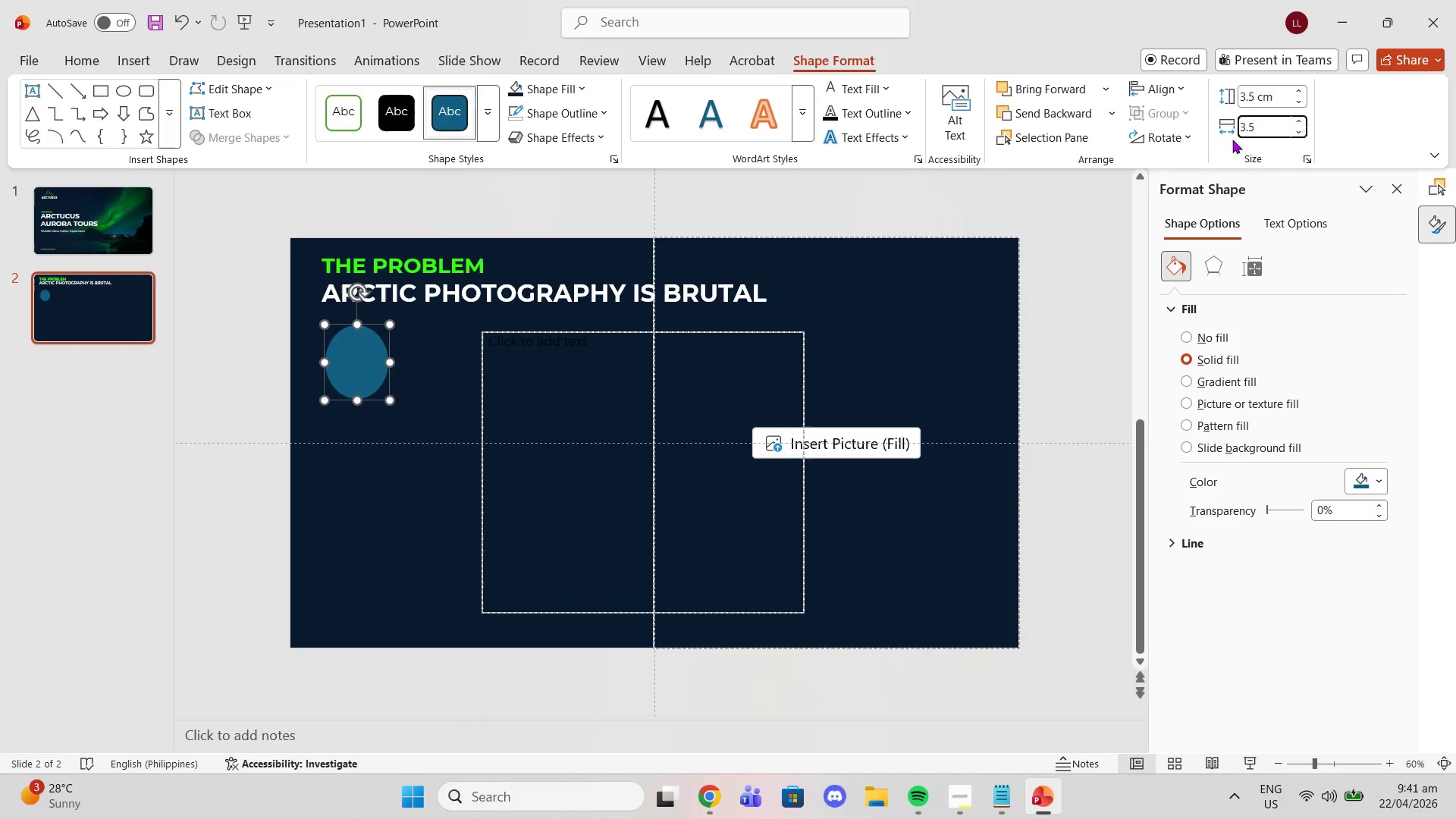 
key(Enter)
 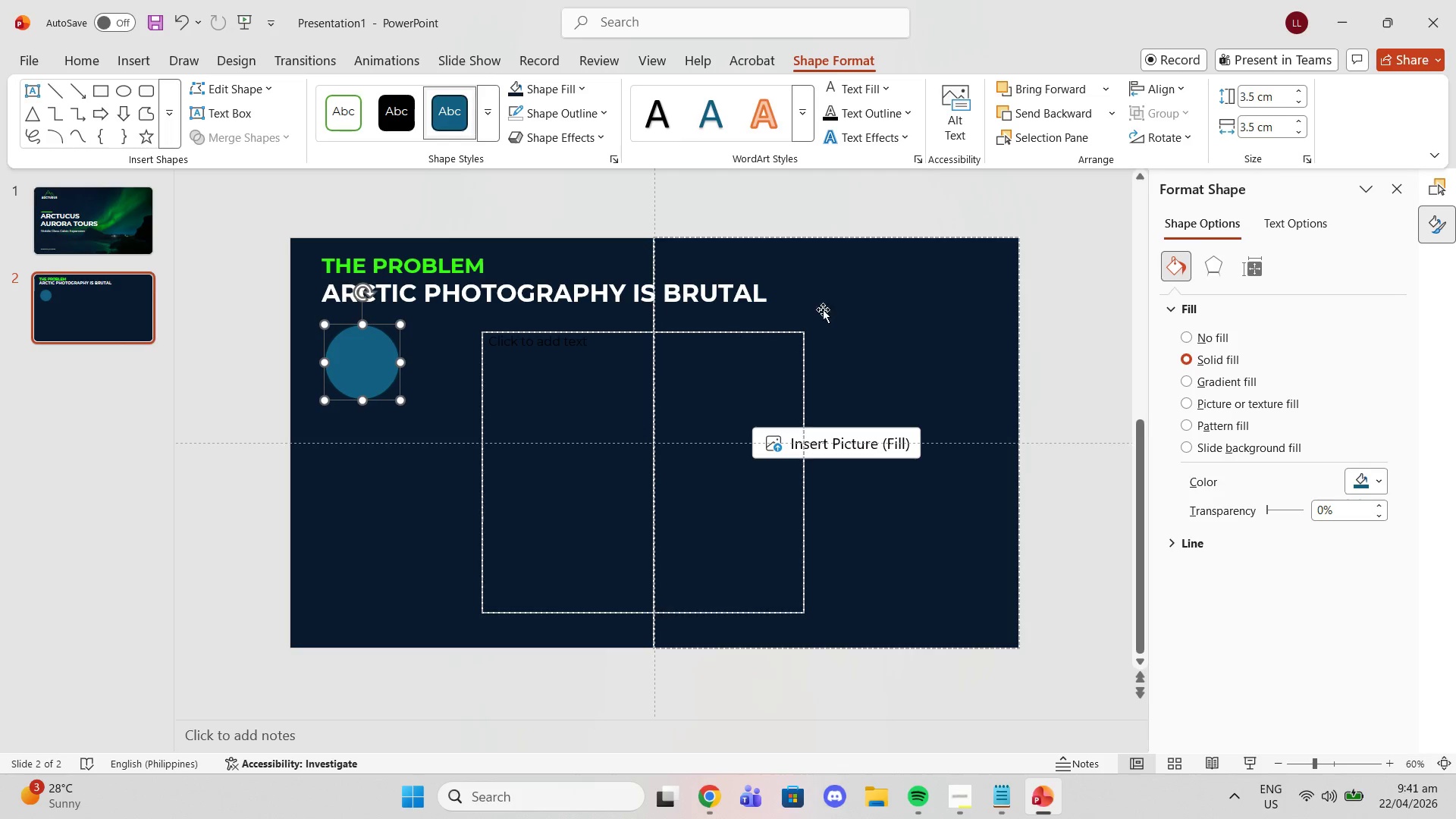 
left_click([832, 289])
 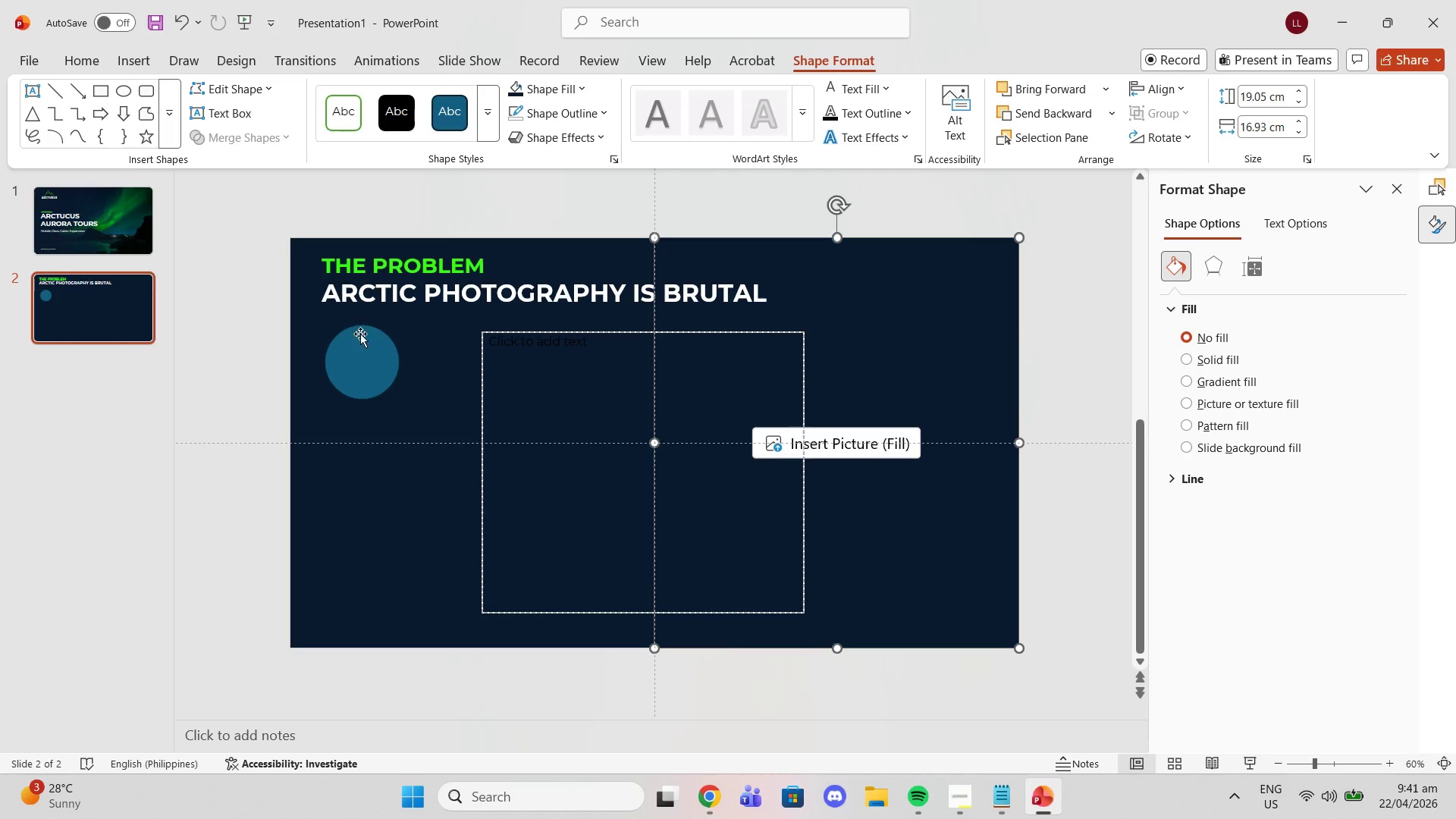 
left_click_drag(start_coordinate=[367, 353], to_coordinate=[359, 431])
 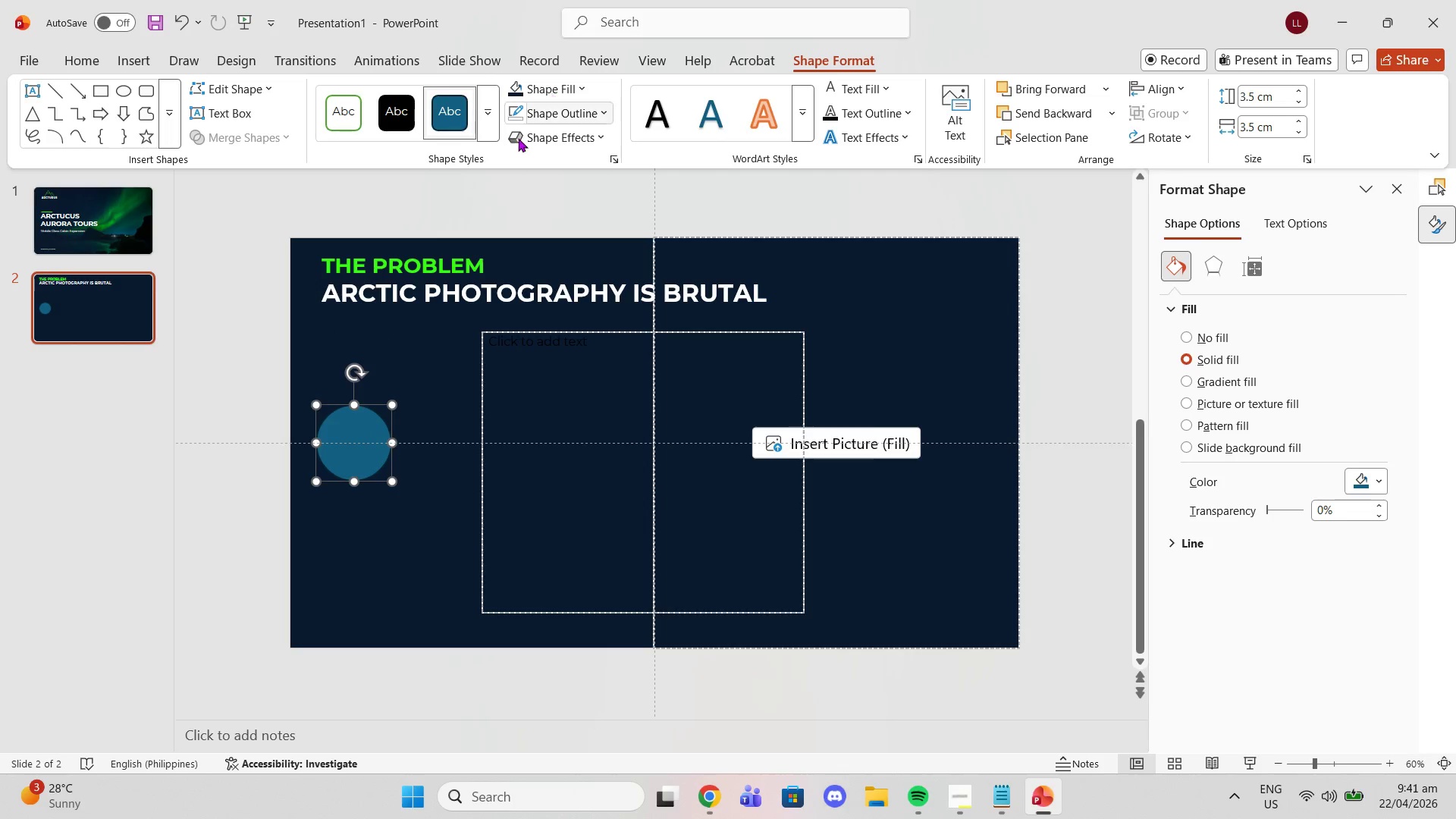 
left_click([562, 107])
 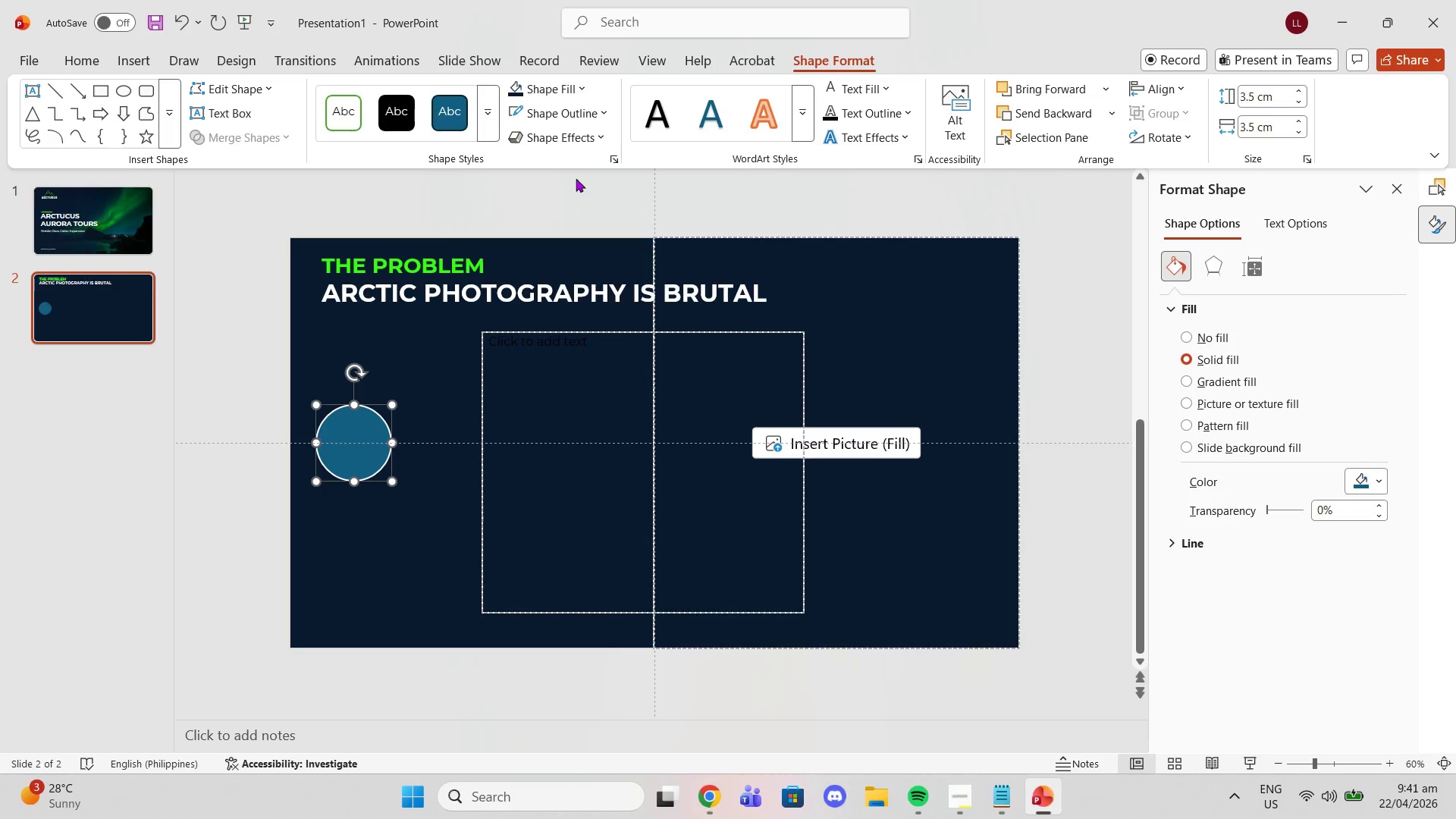 
left_click([561, 81])
 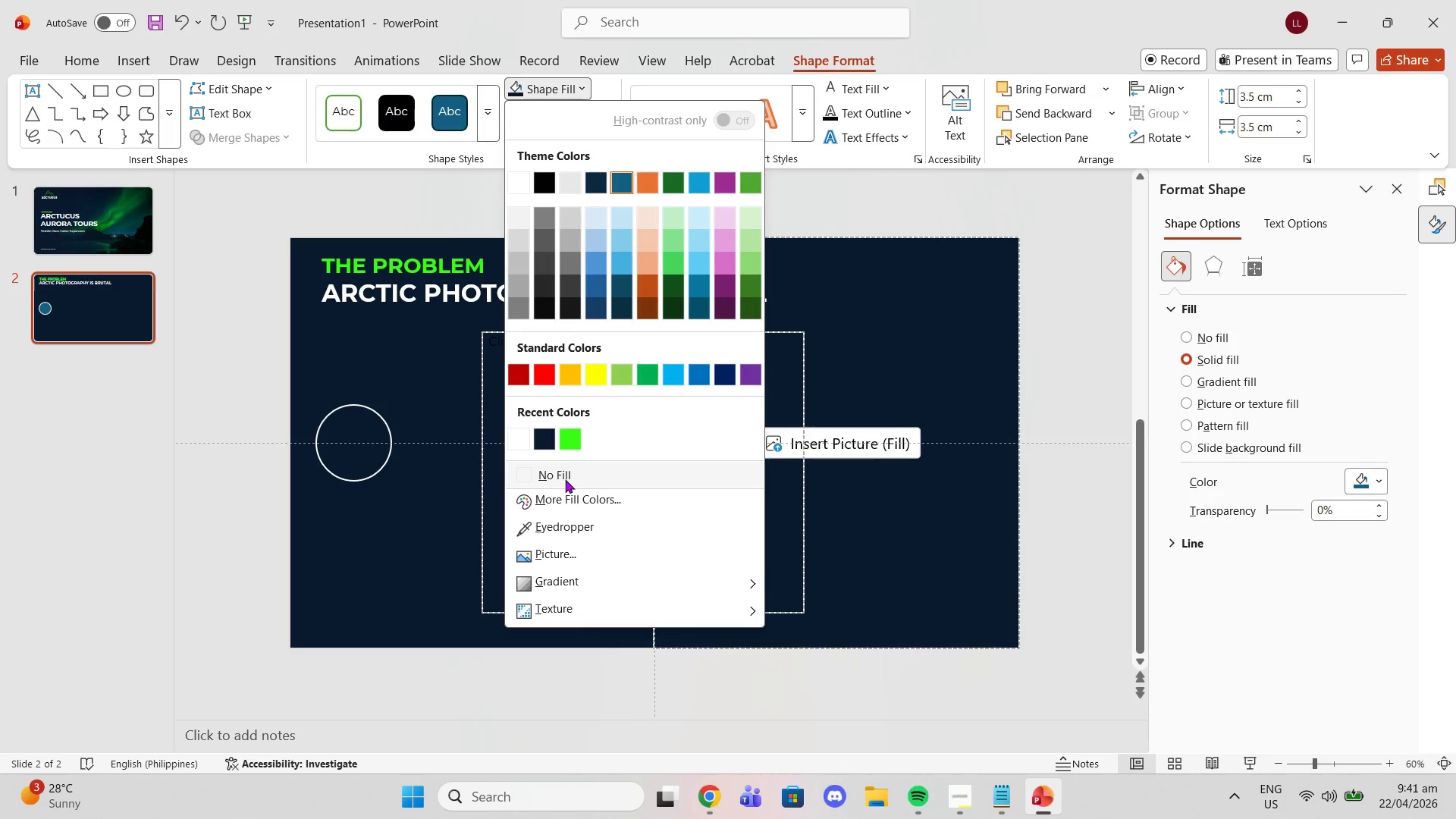 
left_click([563, 475])
 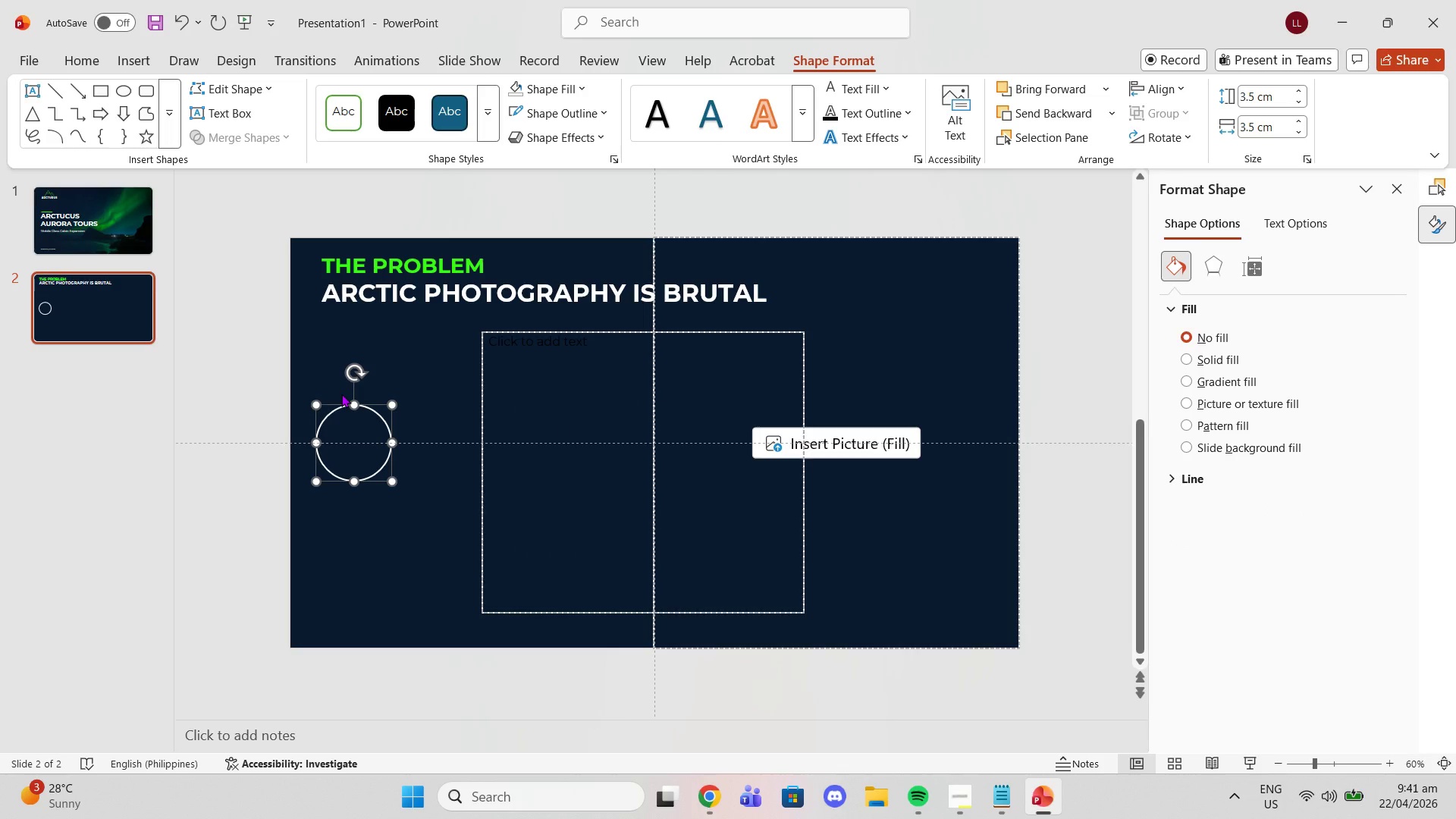 
key(Control+ControlLeft)
 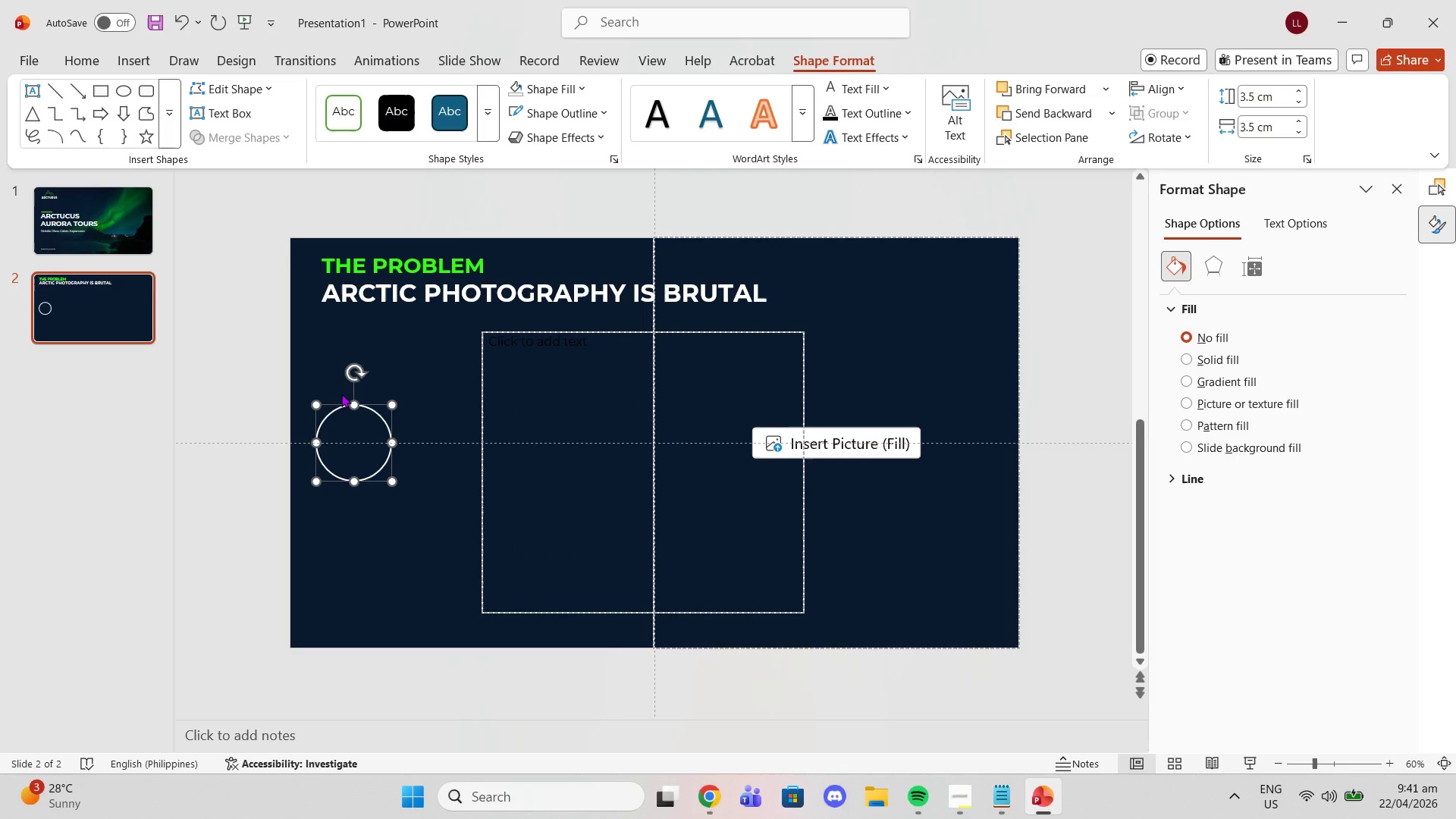 
key(Control+C)
 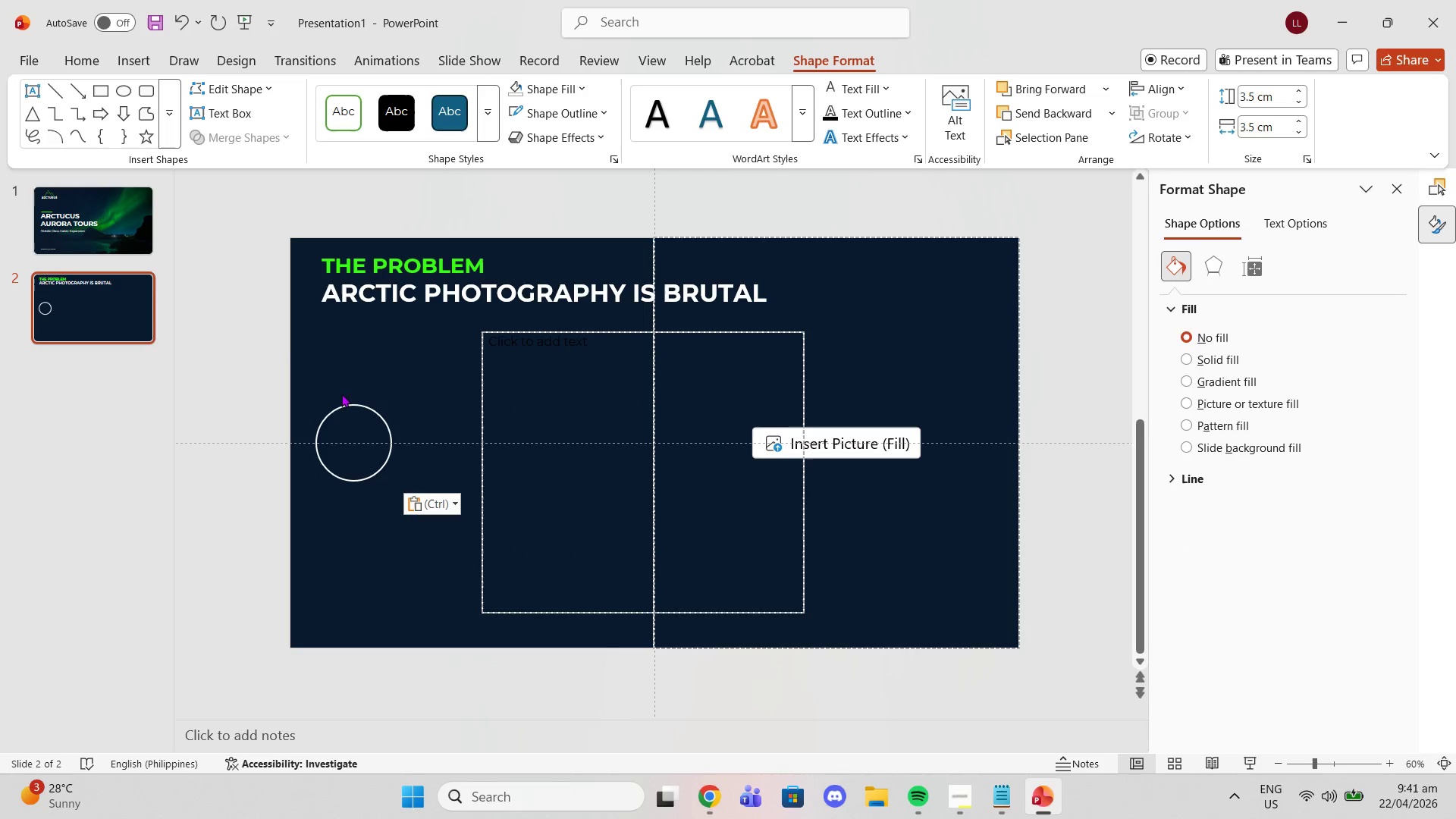 
key(Control+ControlLeft)
 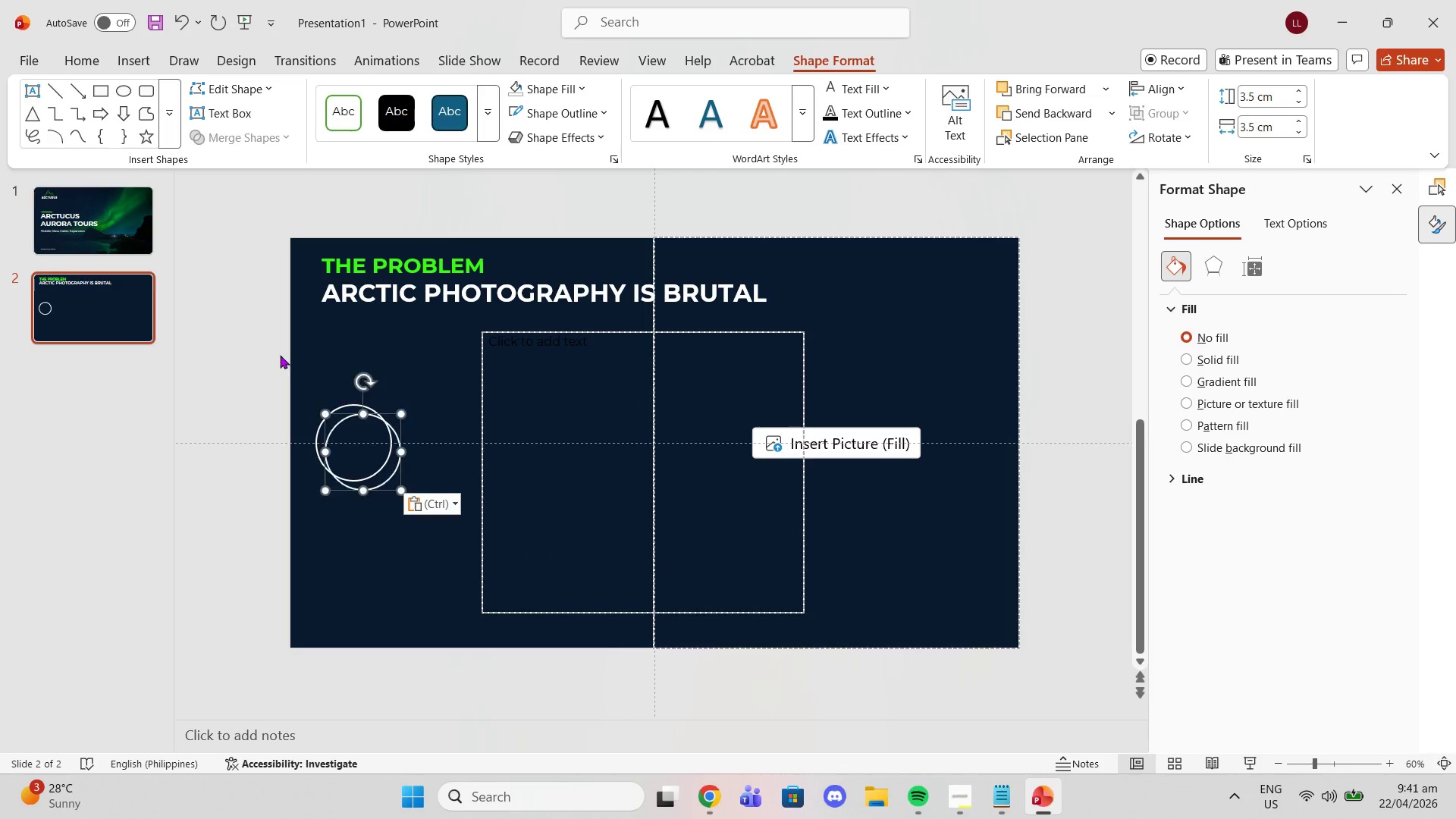 
key(Control+V)
 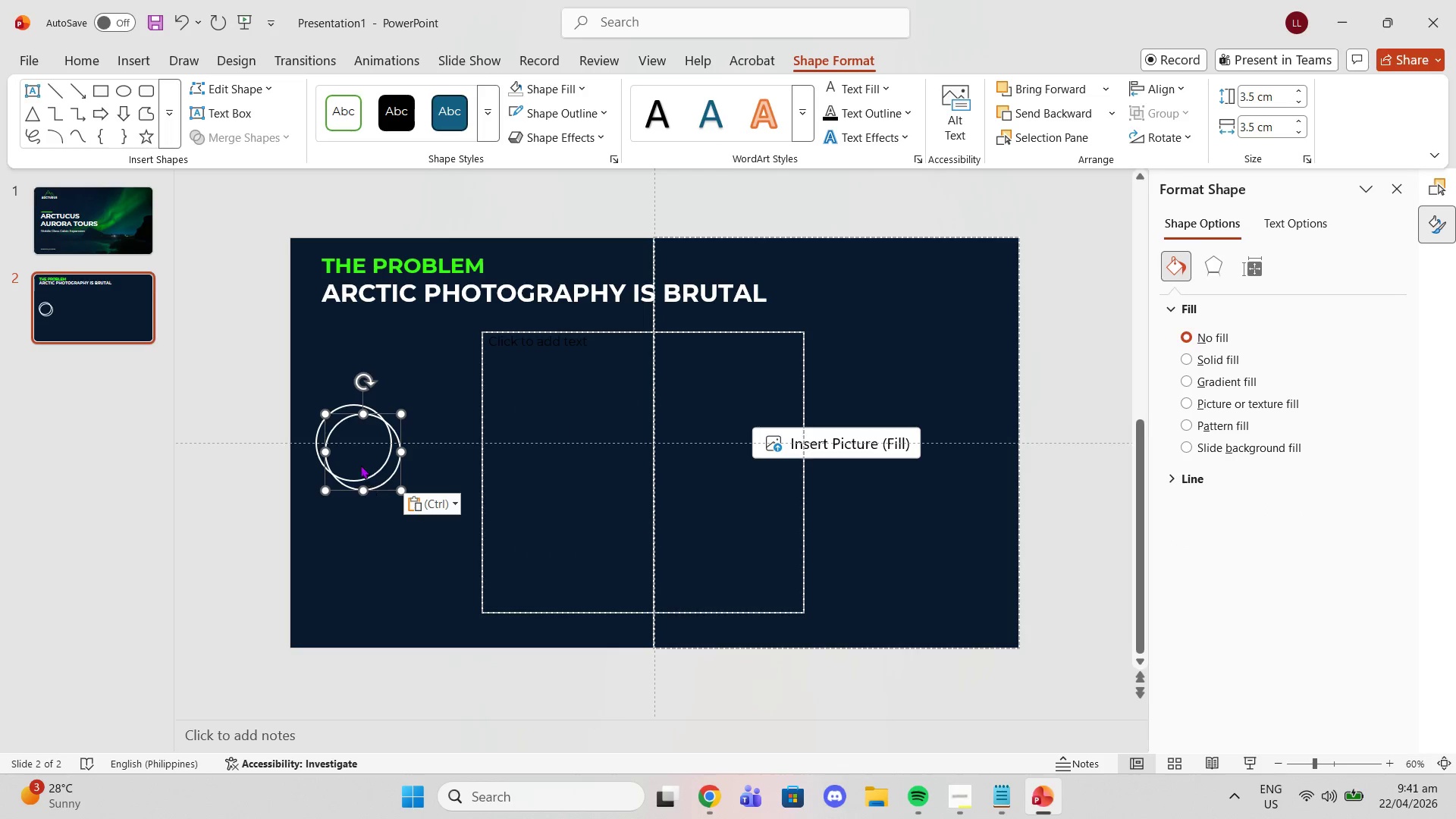 
left_click_drag(start_coordinate=[359, 465], to_coordinate=[361, 359])
 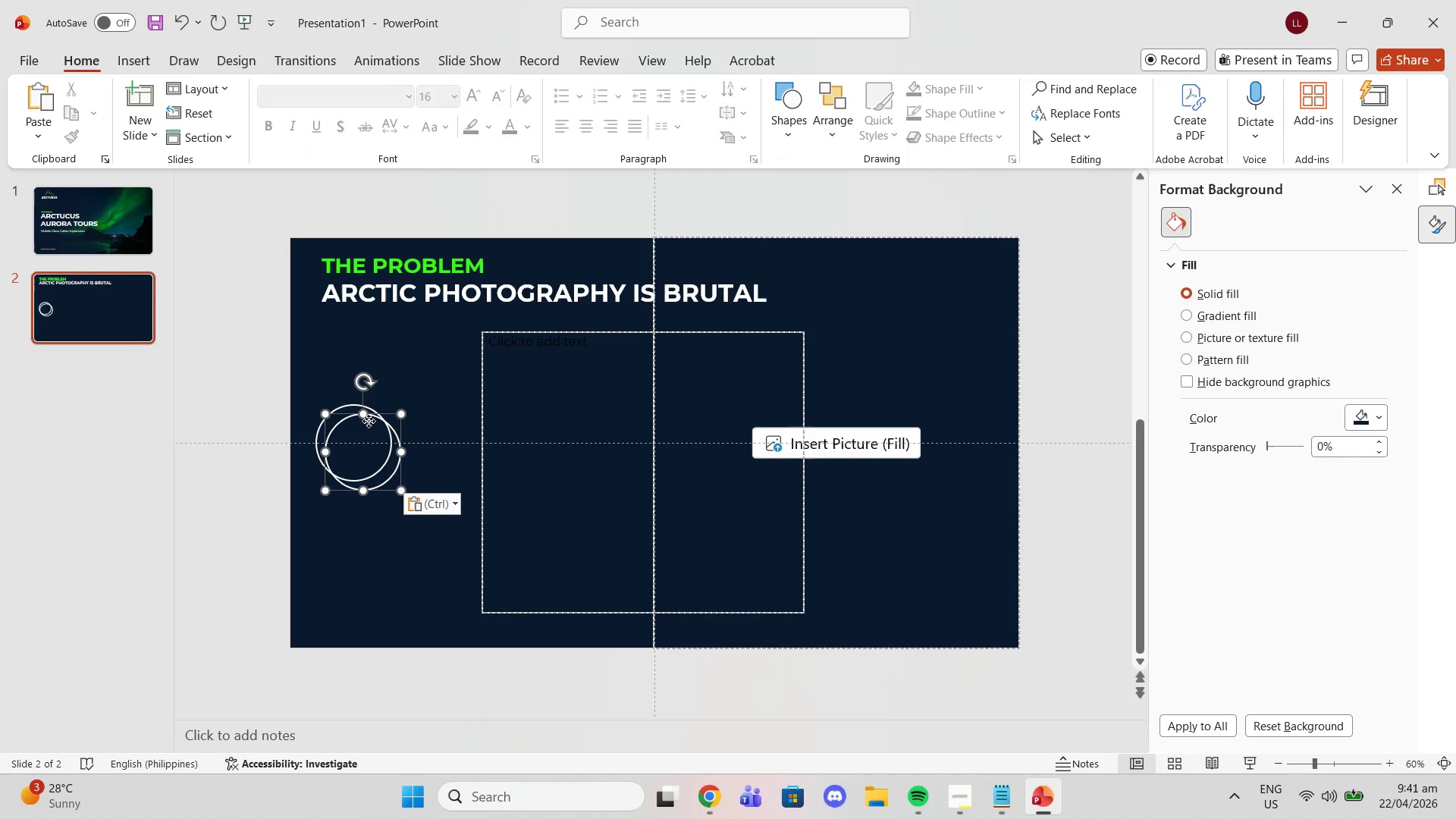 
left_click([369, 421])
 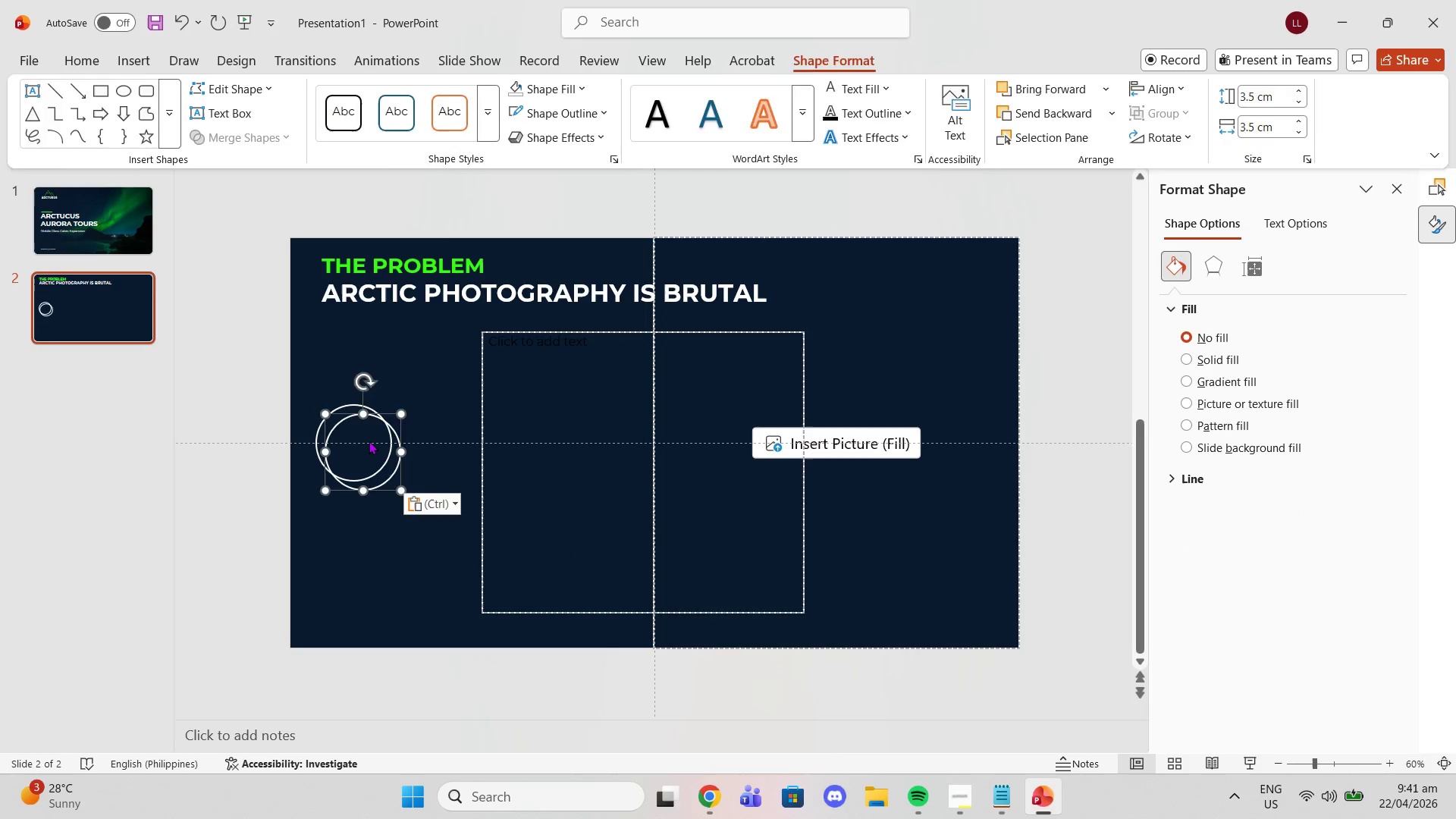 
left_click([369, 441])
 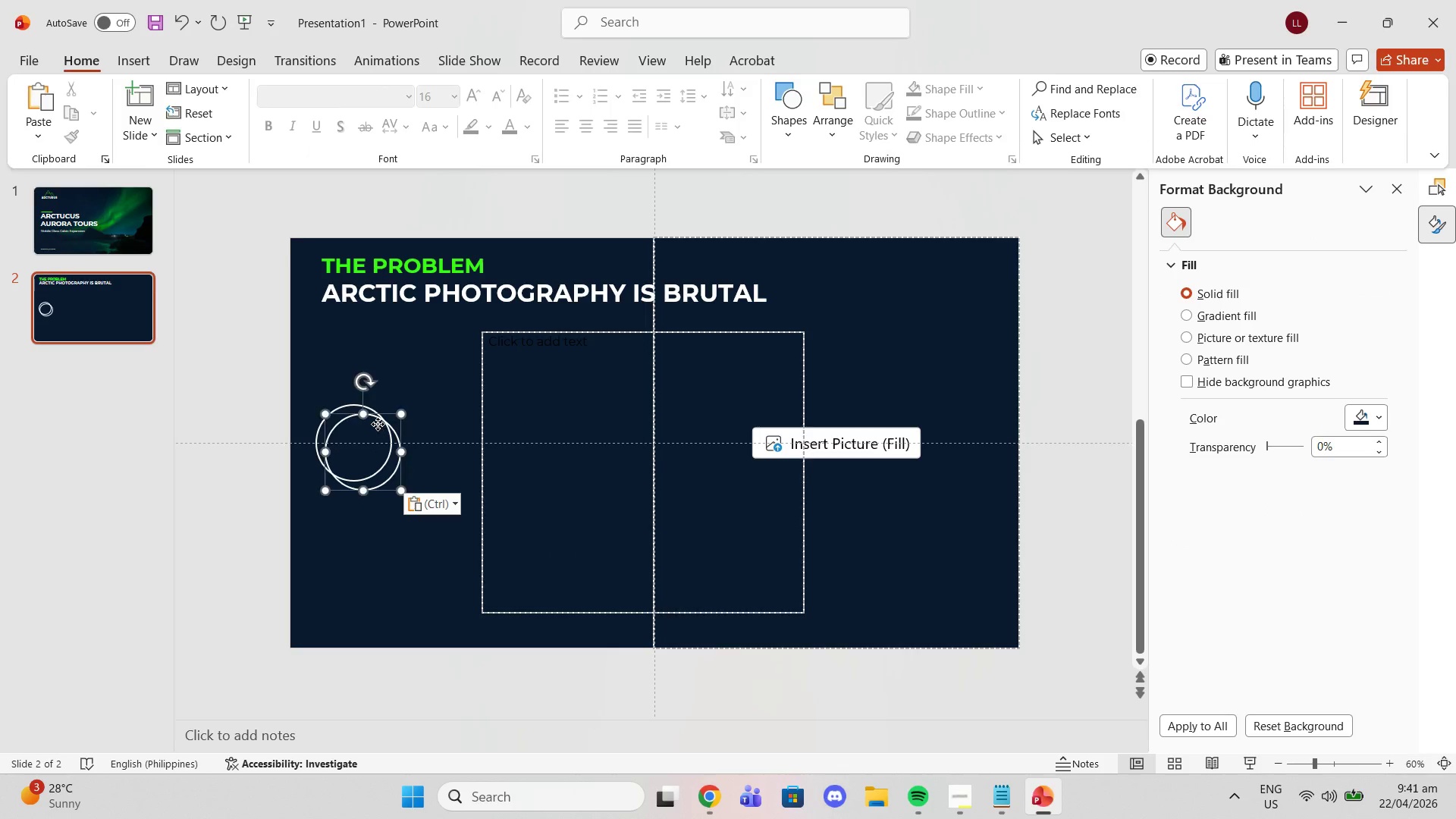 
left_click([378, 424])
 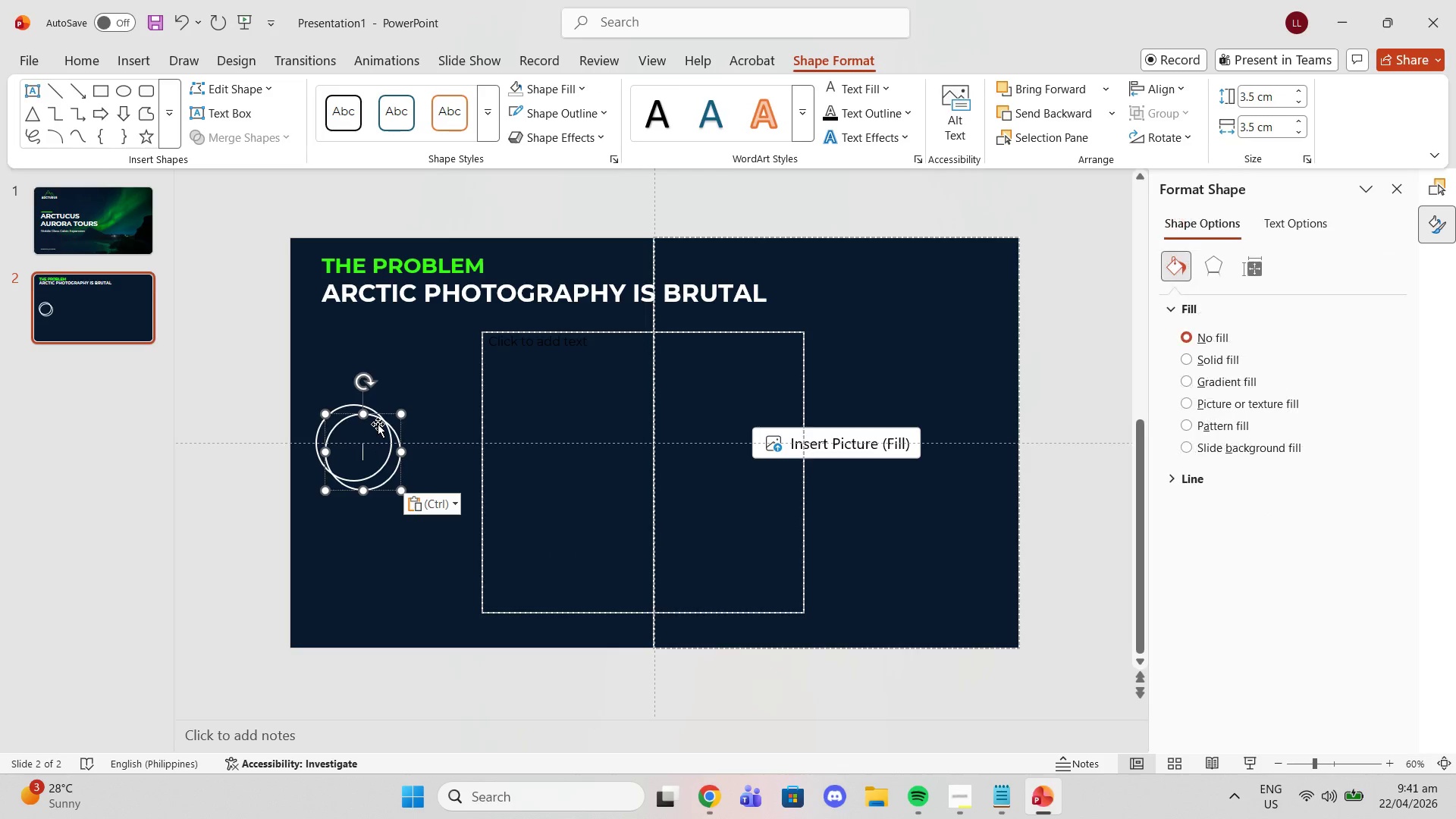 
left_click_drag(start_coordinate=[378, 424], to_coordinate=[370, 347])
 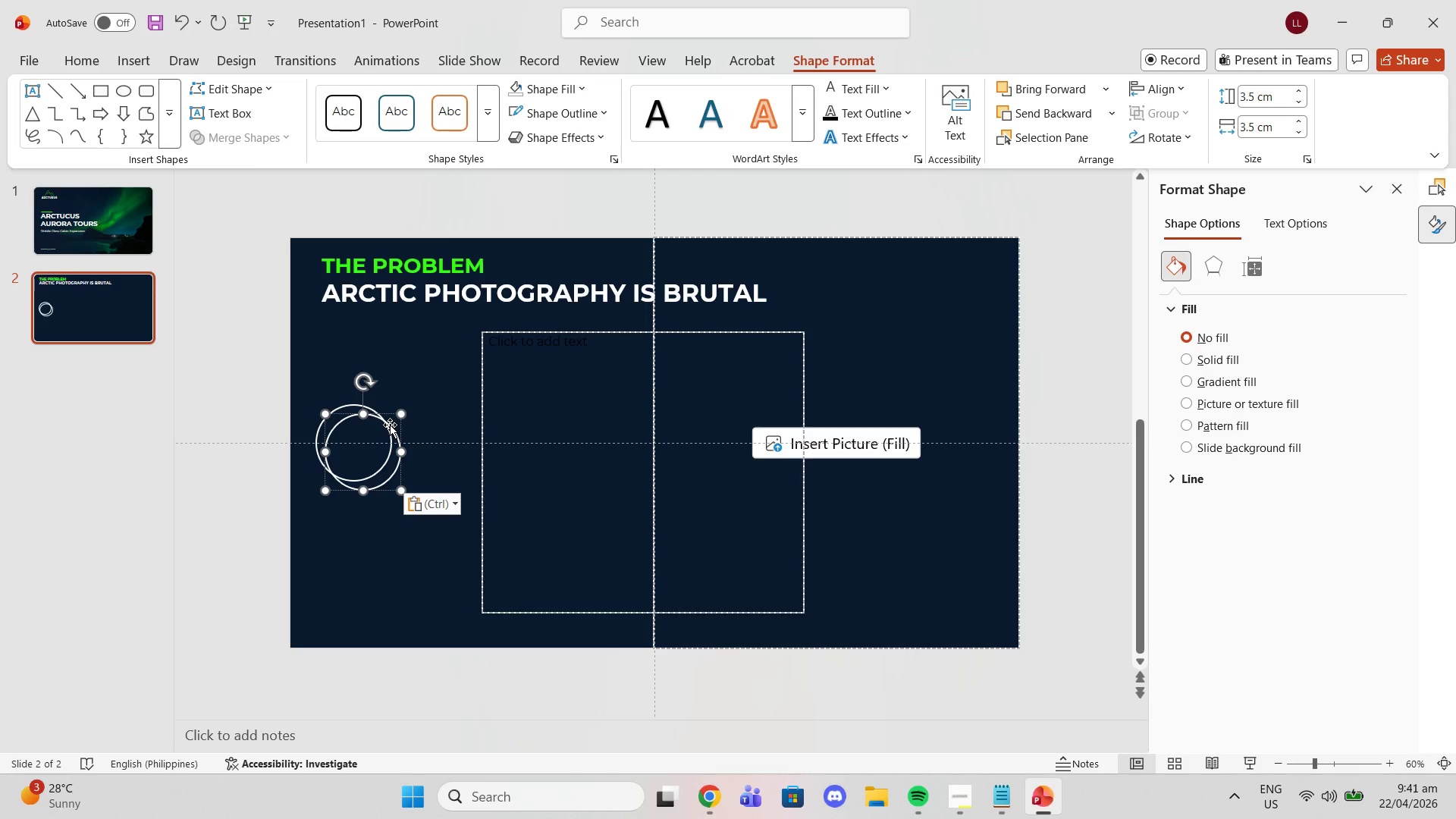 
left_click_drag(start_coordinate=[390, 425], to_coordinate=[378, 329])
 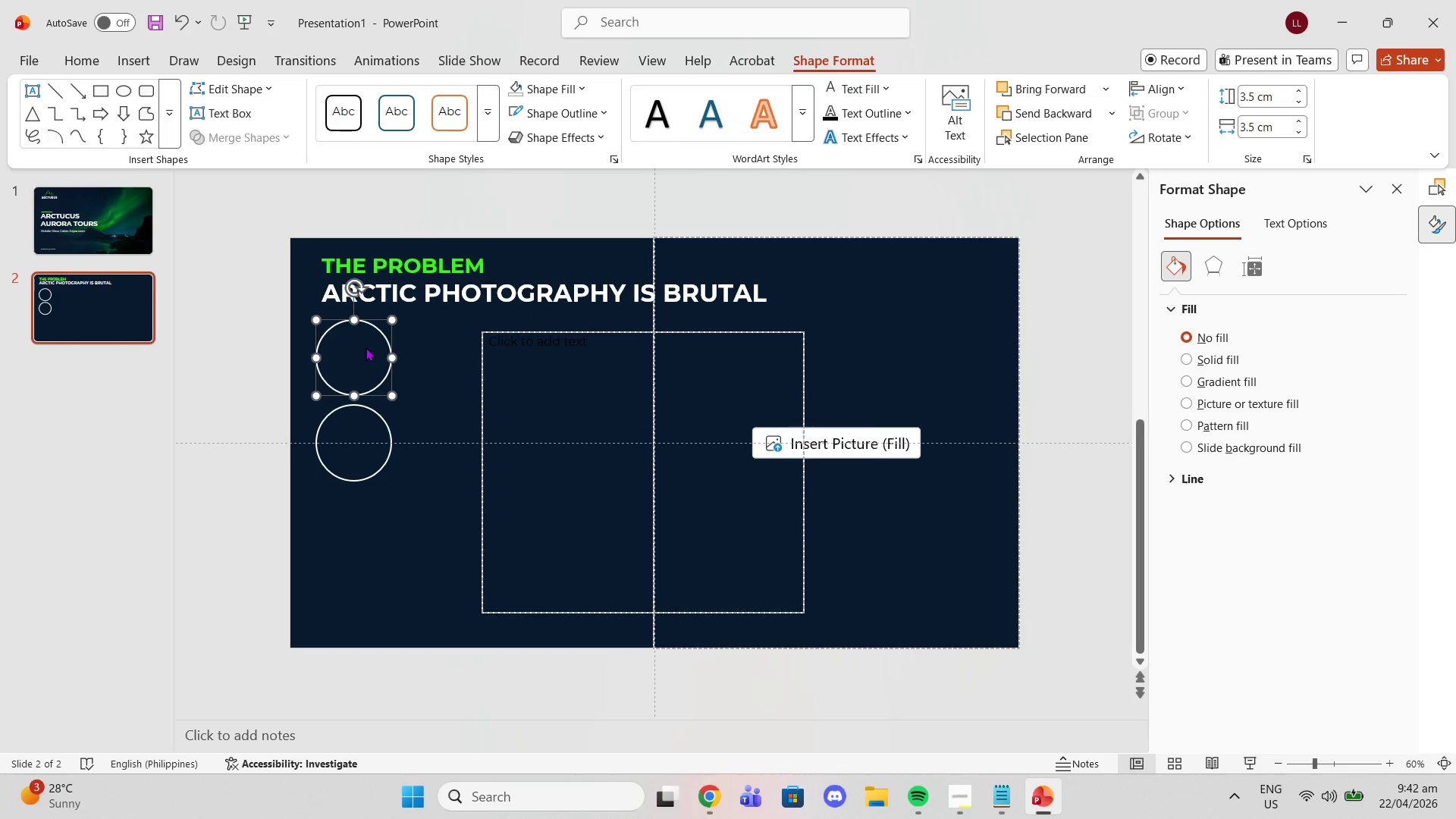 
key(Control+ControlLeft)
 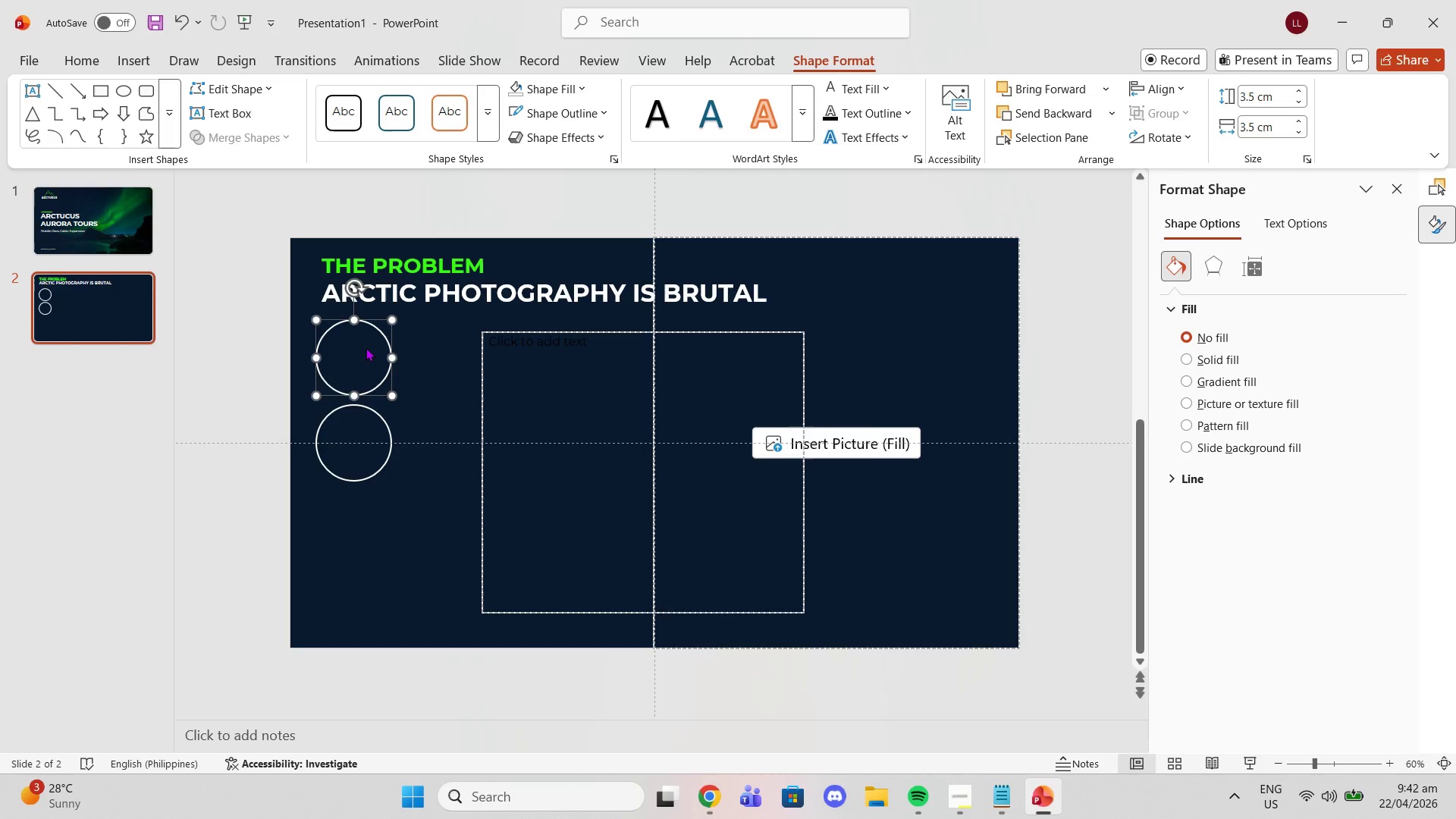 
key(Control+ControlLeft)
 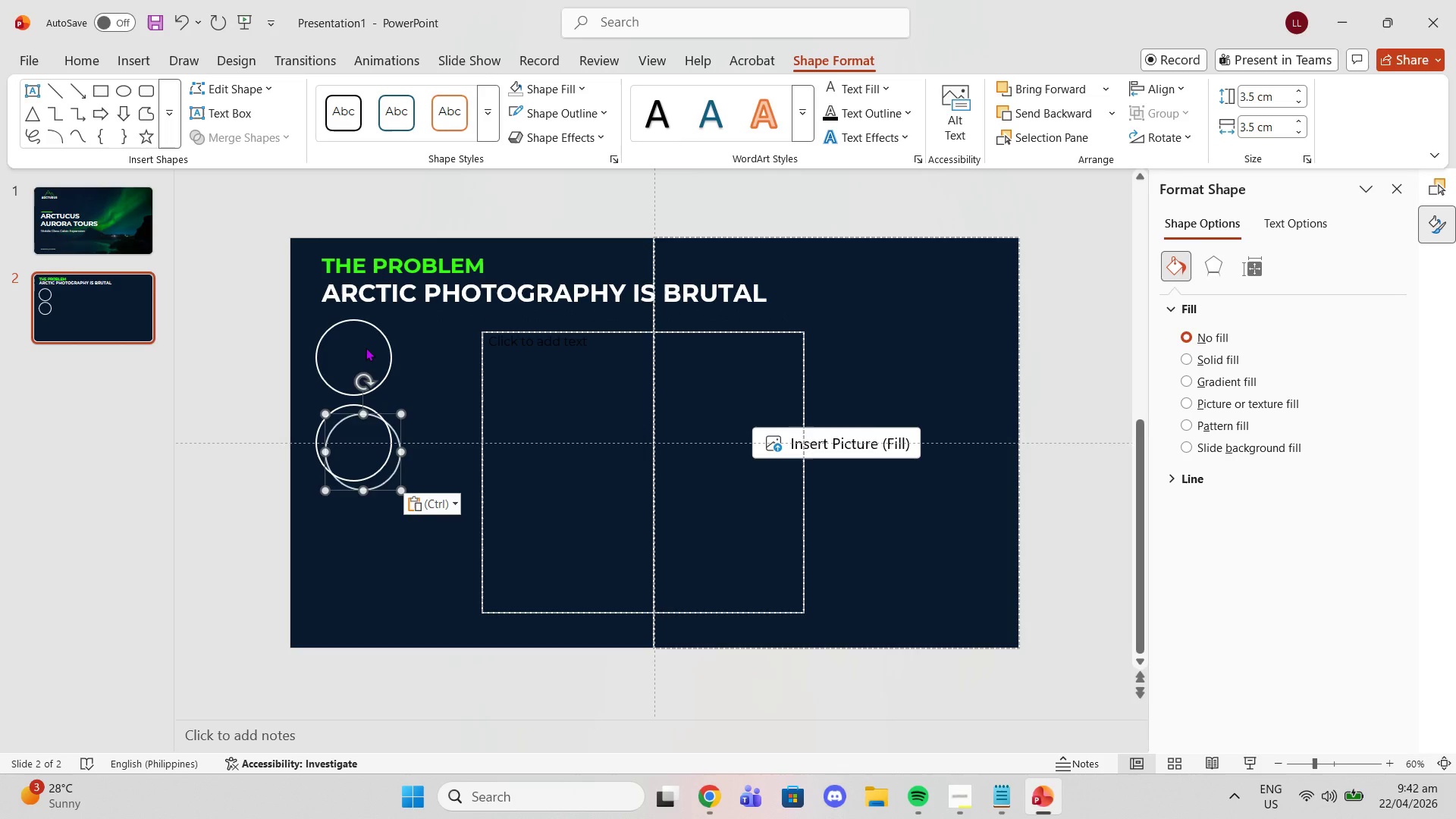 
key(Control+V)
 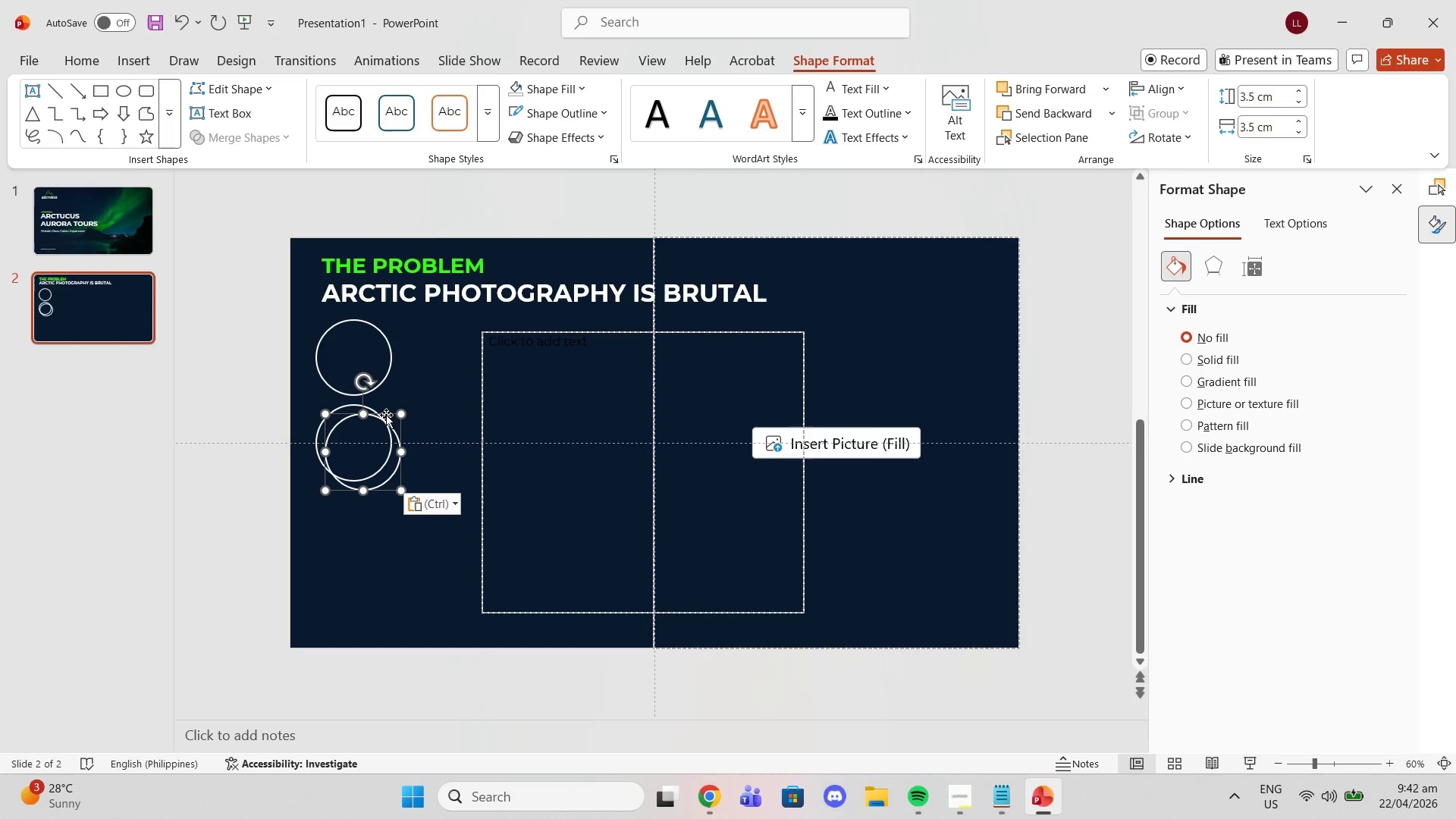 
left_click_drag(start_coordinate=[386, 415], to_coordinate=[377, 493])
 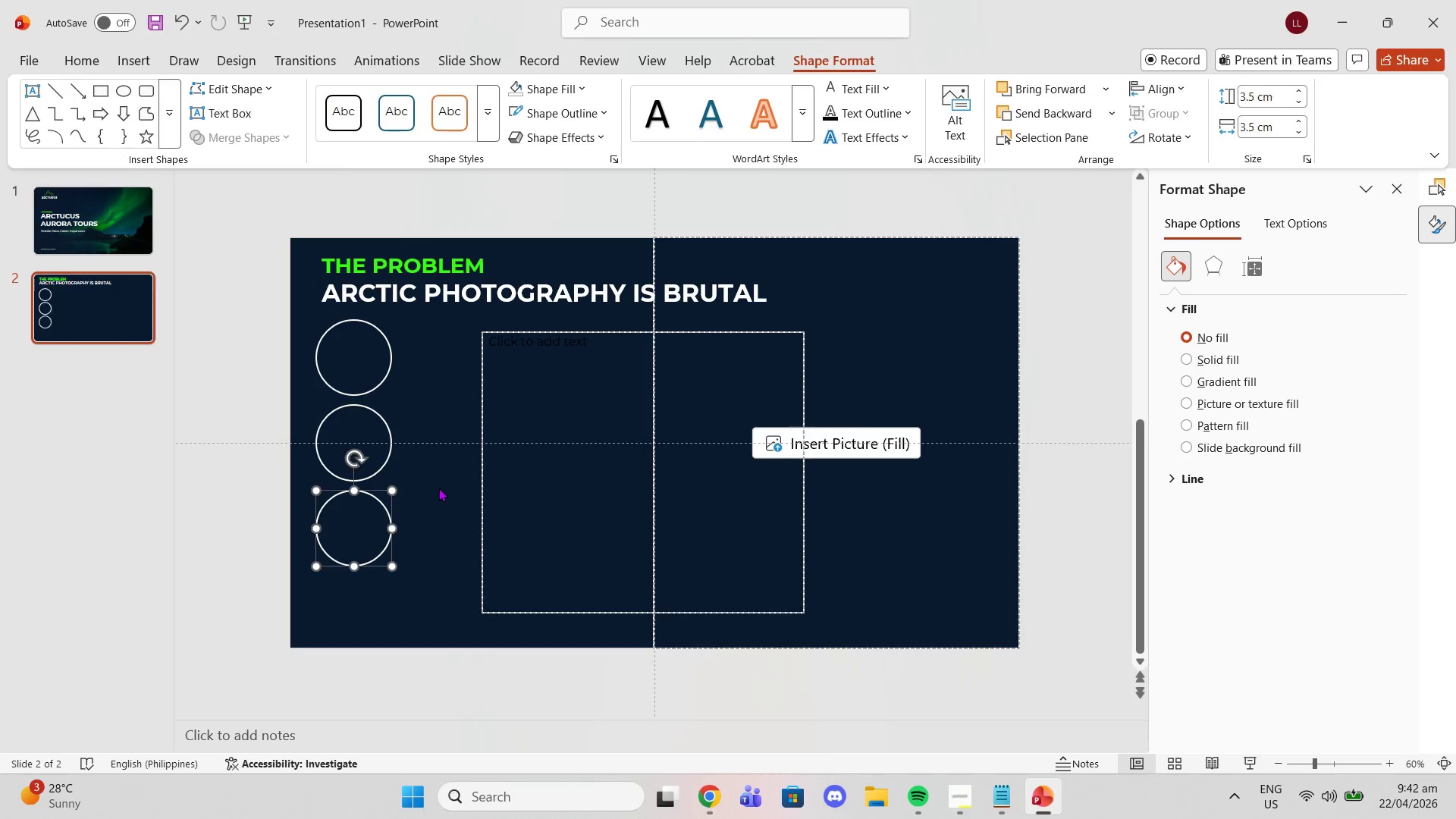 
left_click([438, 488])
 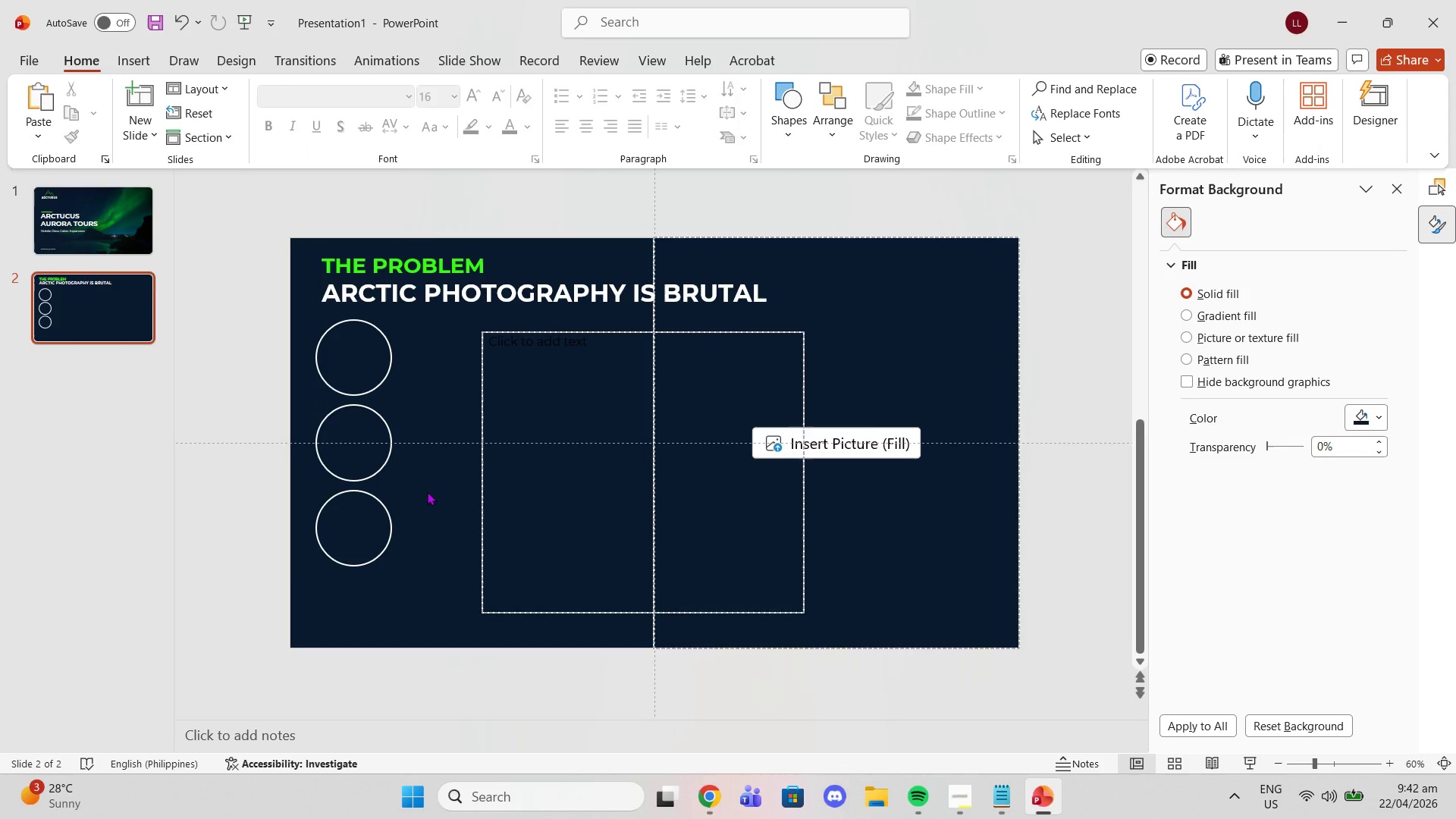 
wait(5.53)
 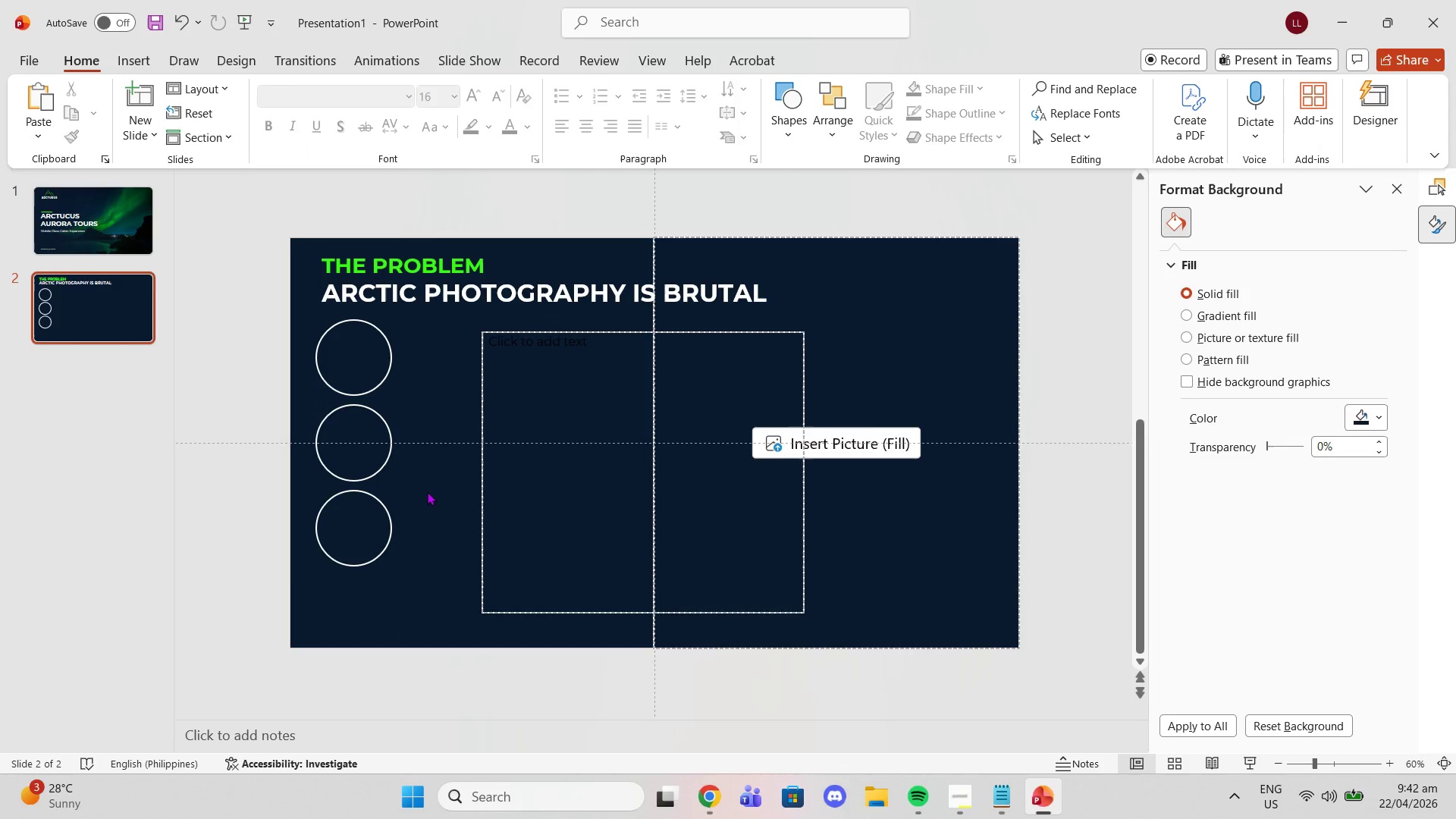 
key(Space)
 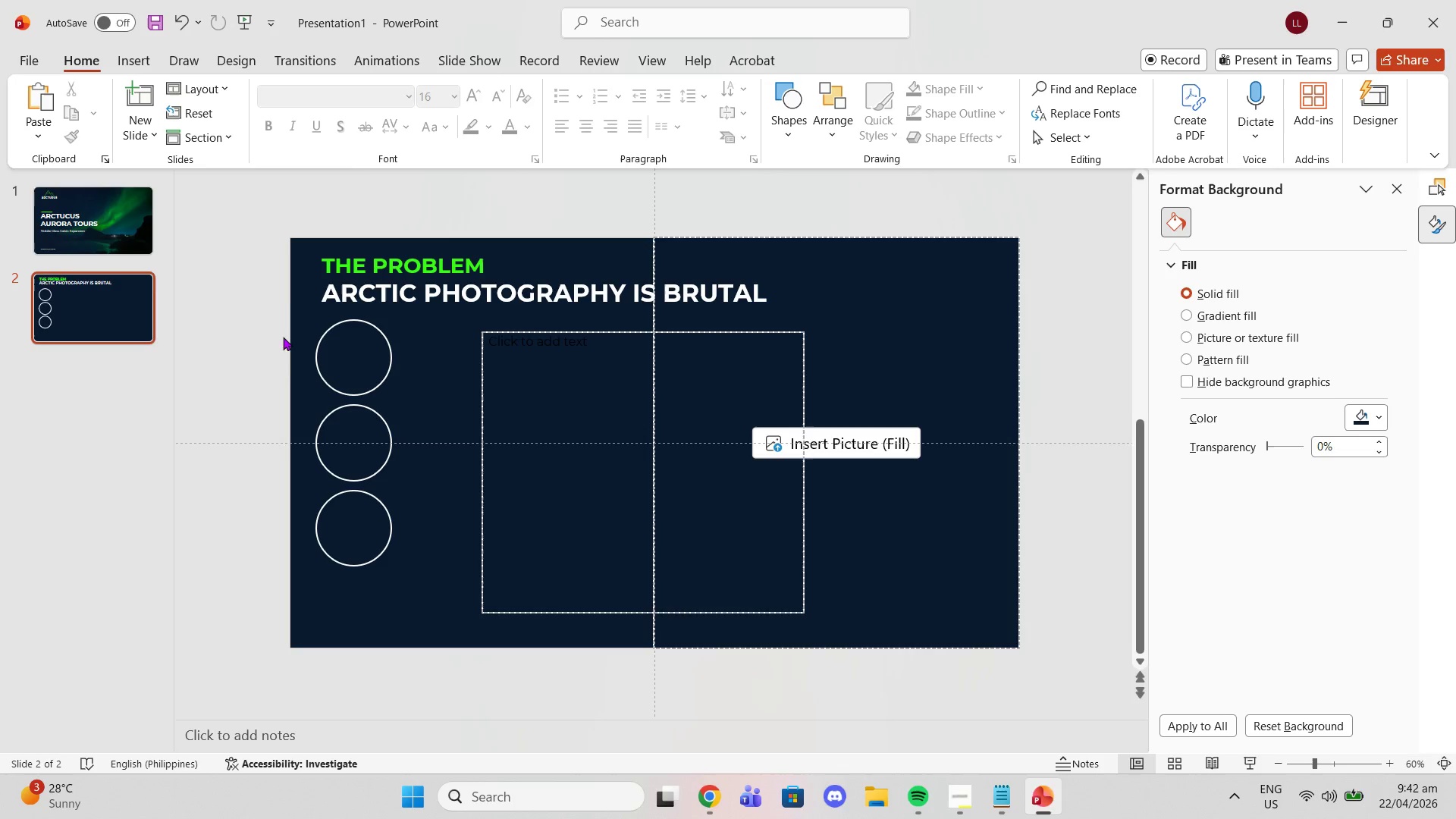 
left_click([256, 303])
 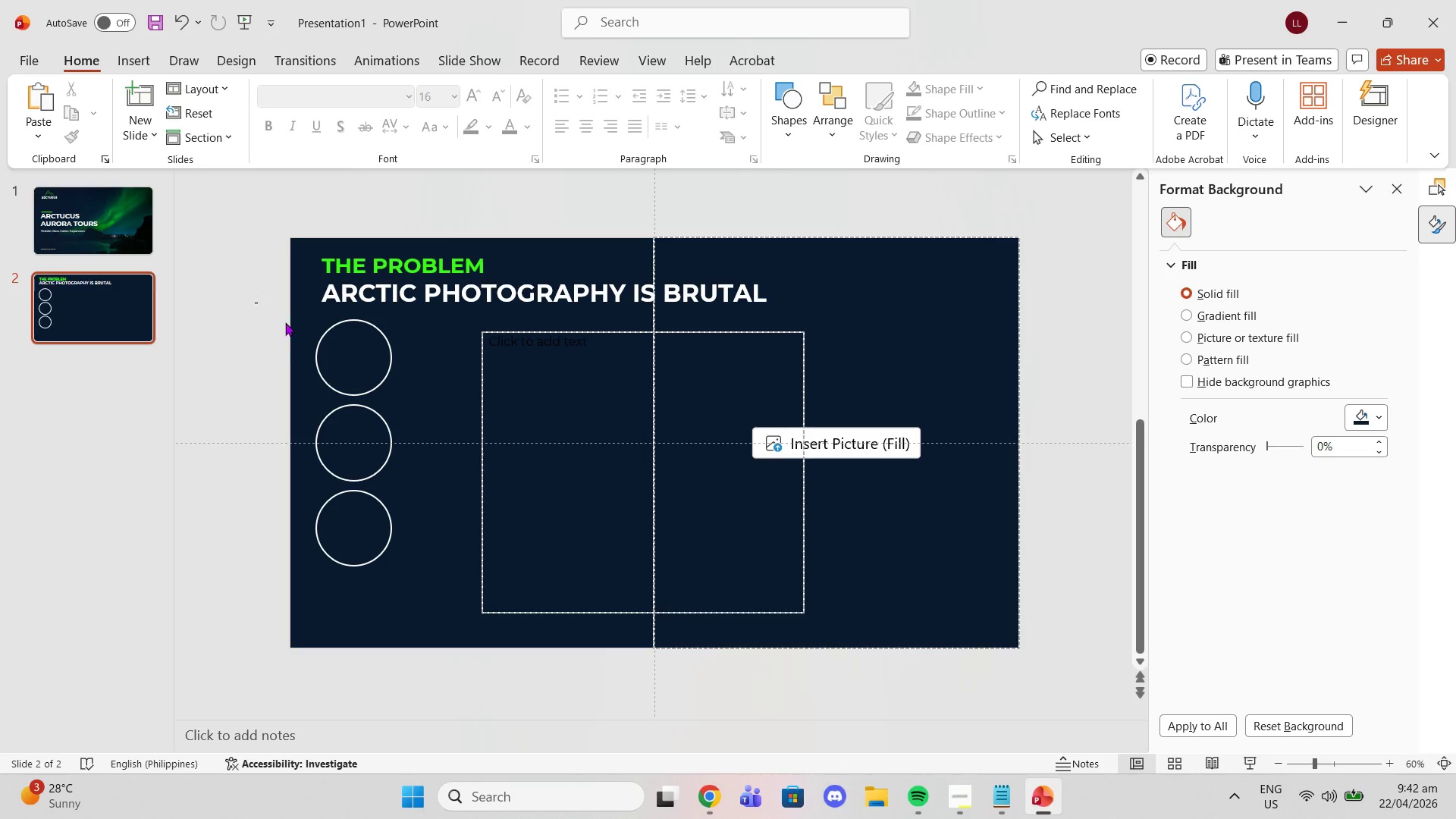 
left_click_drag(start_coordinate=[256, 303], to_coordinate=[469, 670])
 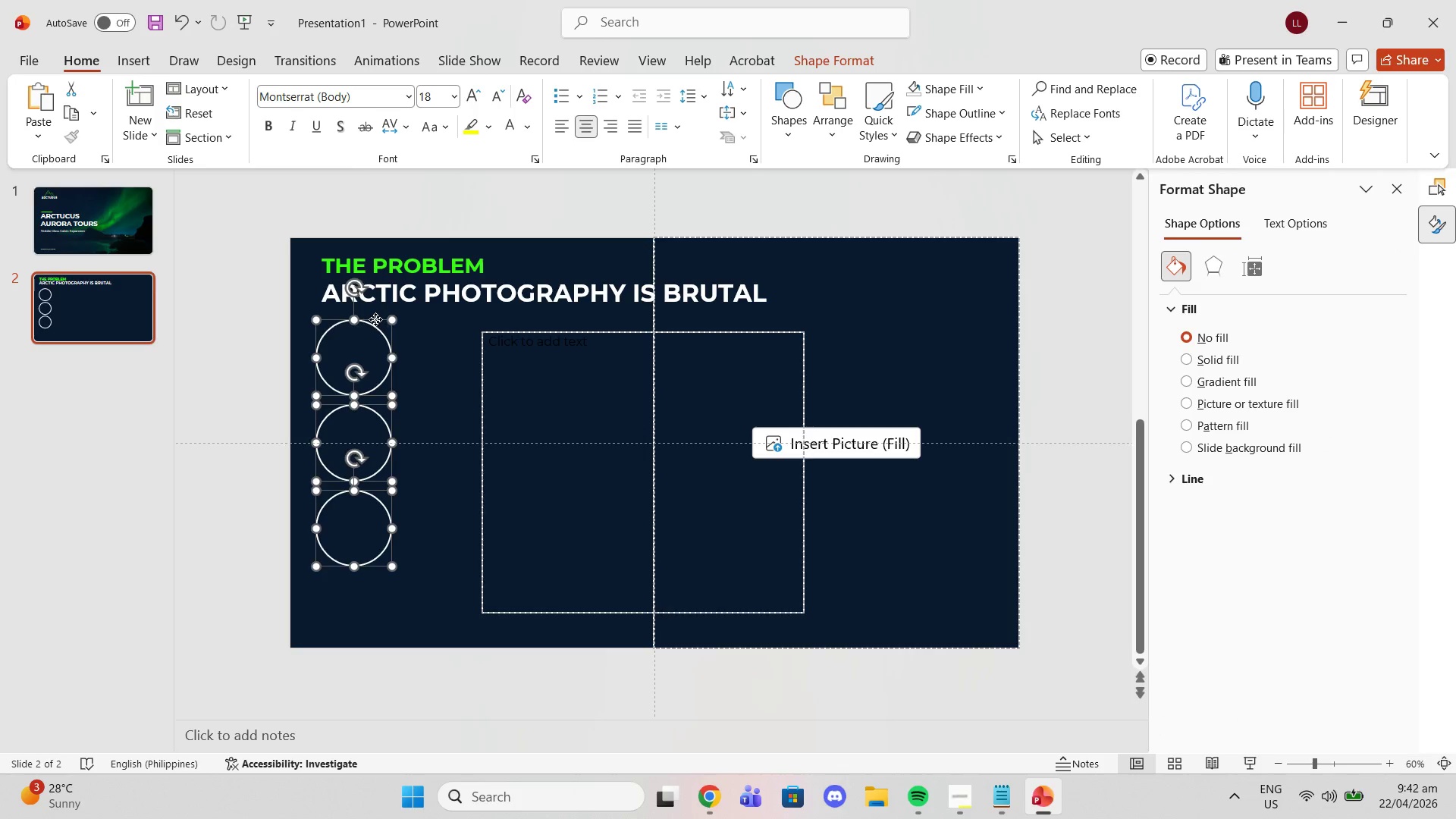 
left_click_drag(start_coordinate=[375, 319], to_coordinate=[374, 341])
 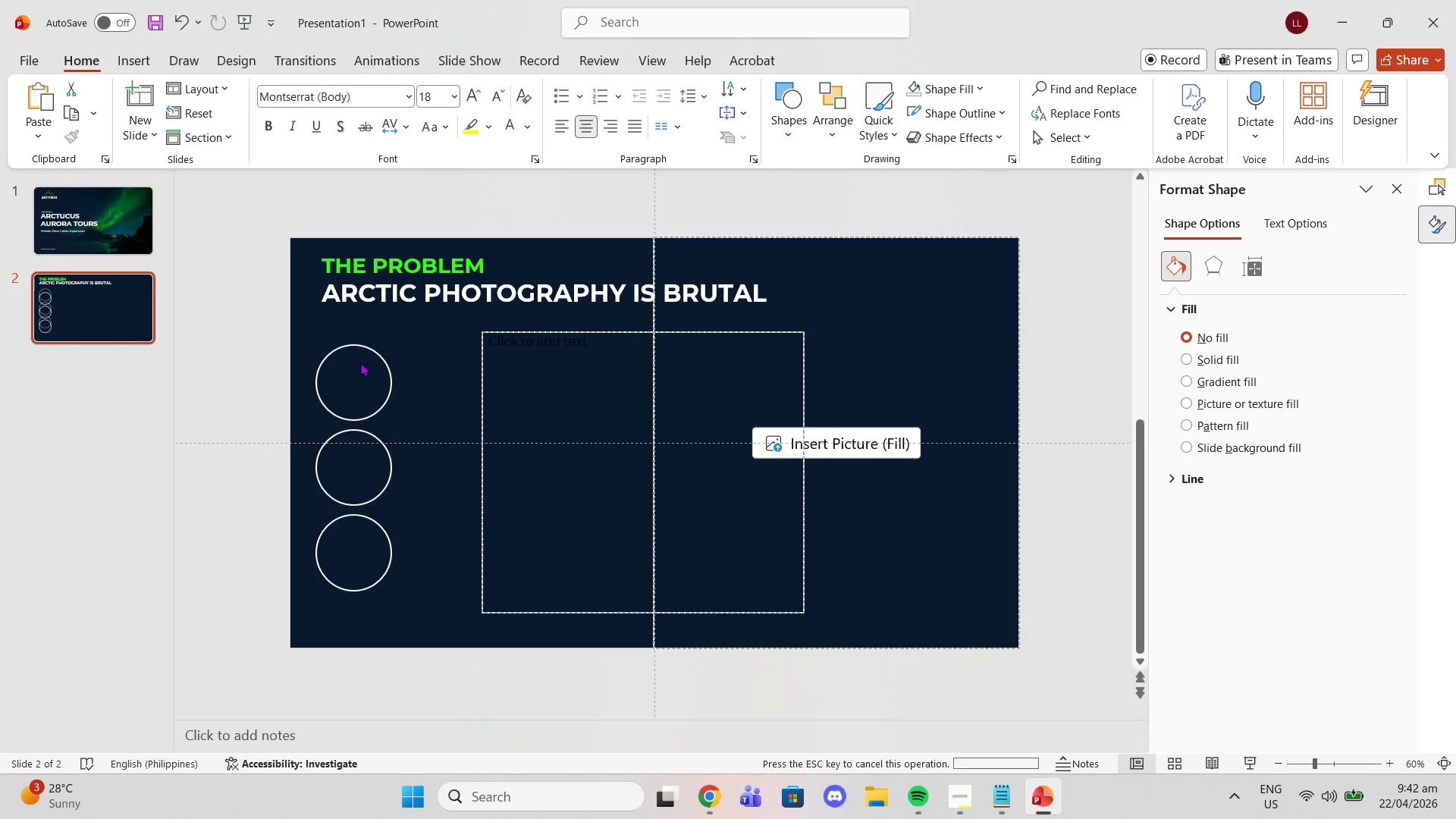 
left_click([360, 362])
 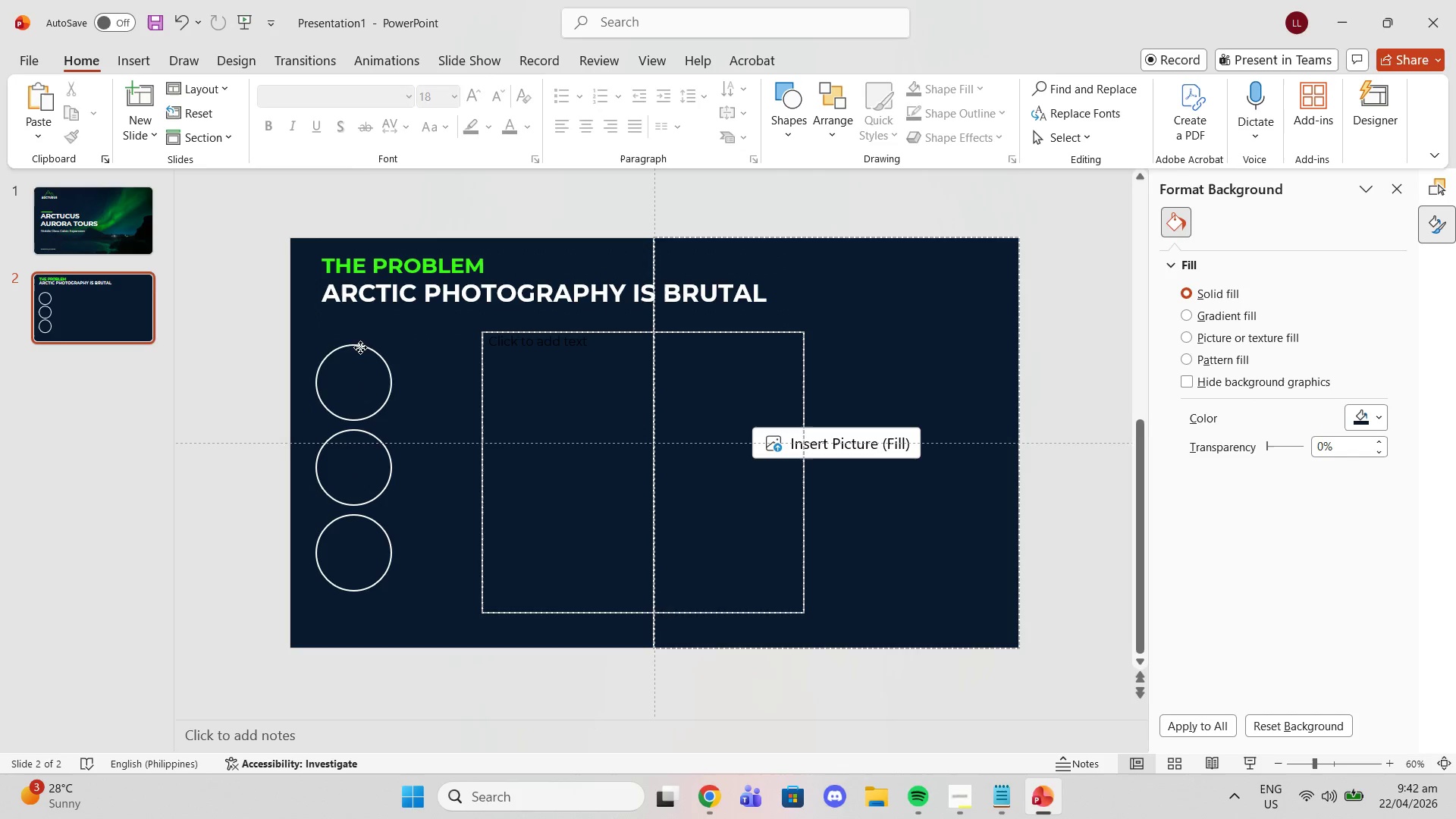 
left_click_drag(start_coordinate=[360, 347], to_coordinate=[360, 324])
 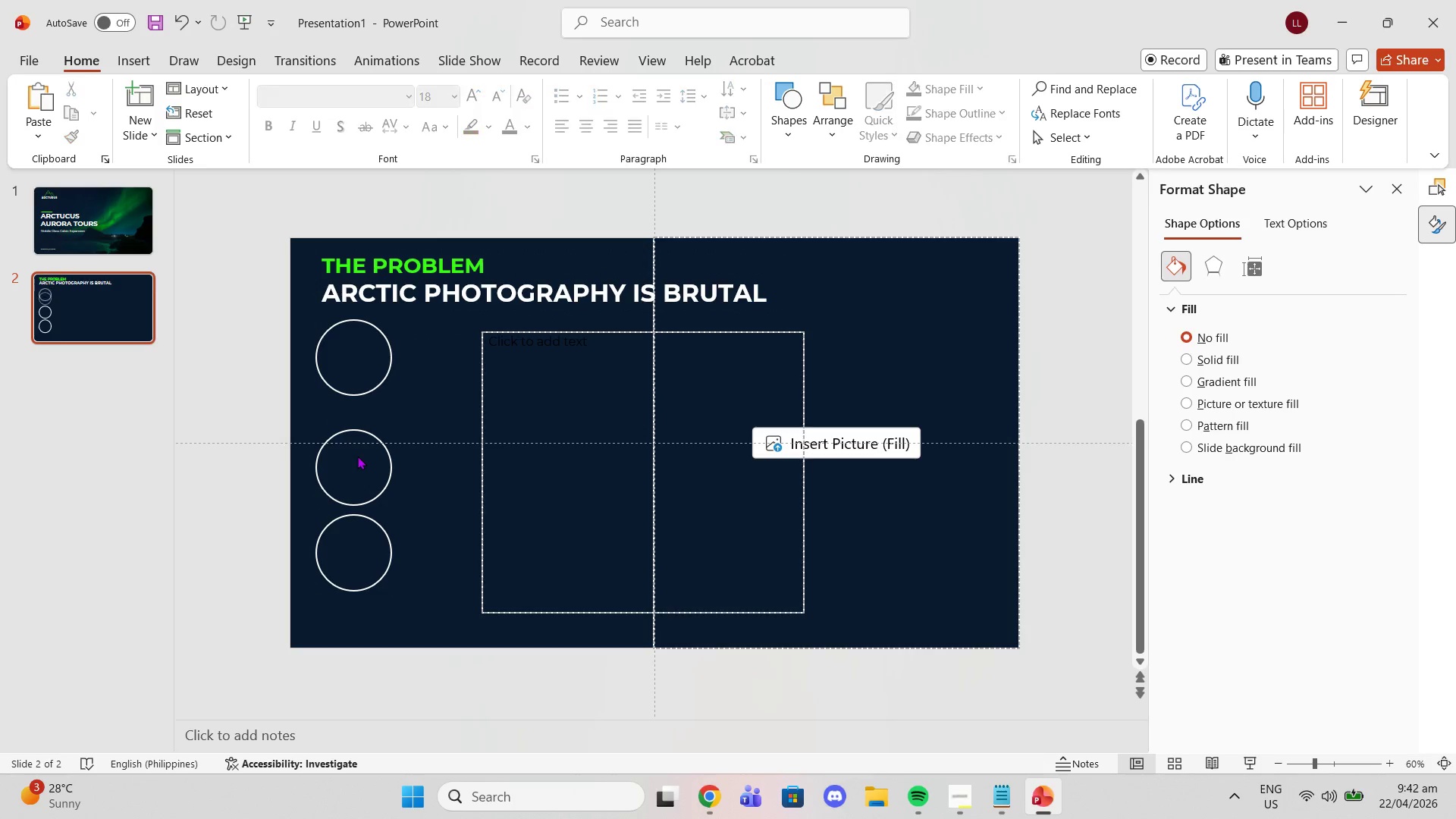 
left_click([357, 456])
 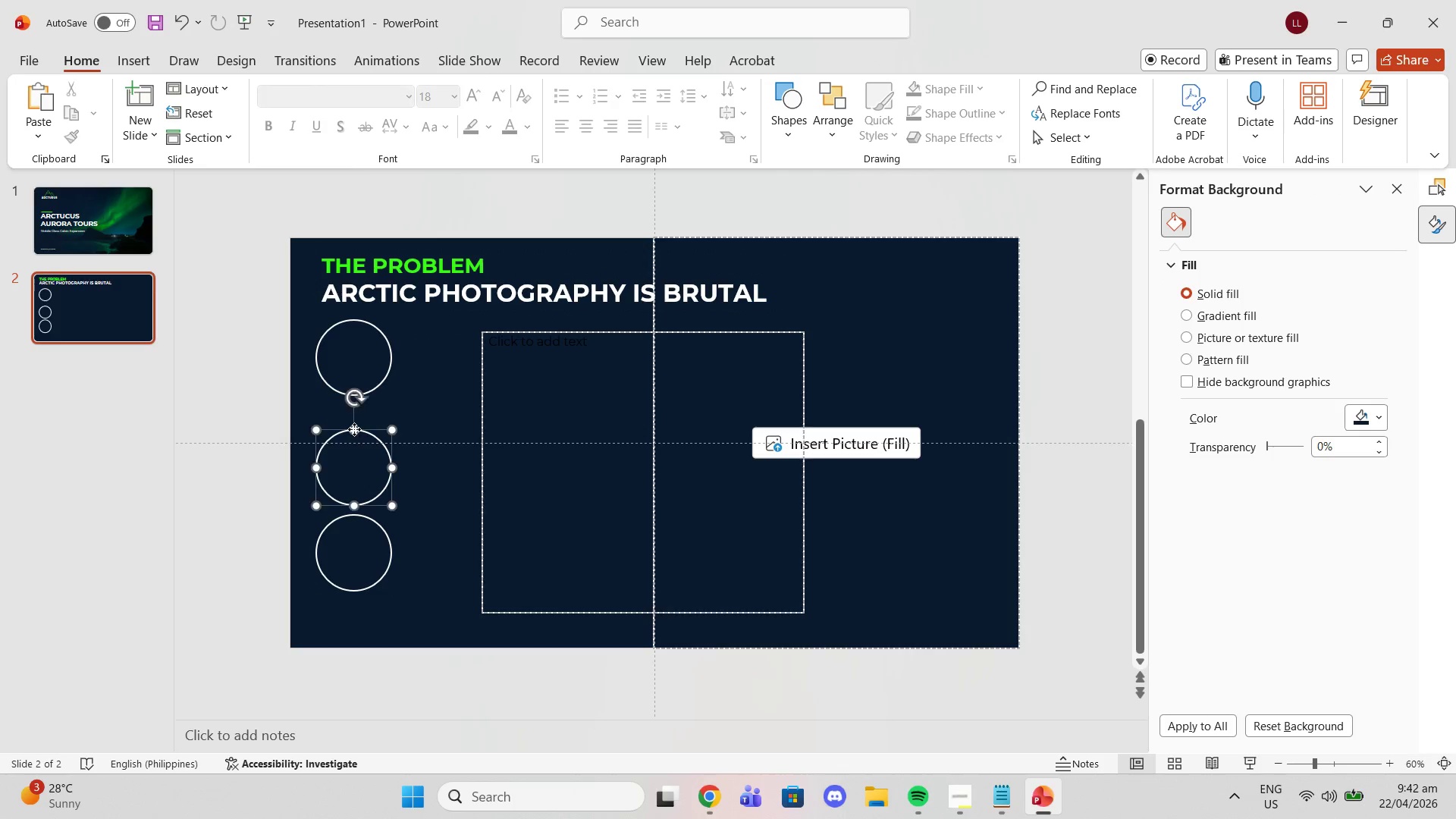 
left_click_drag(start_coordinate=[354, 429], to_coordinate=[354, 417])
 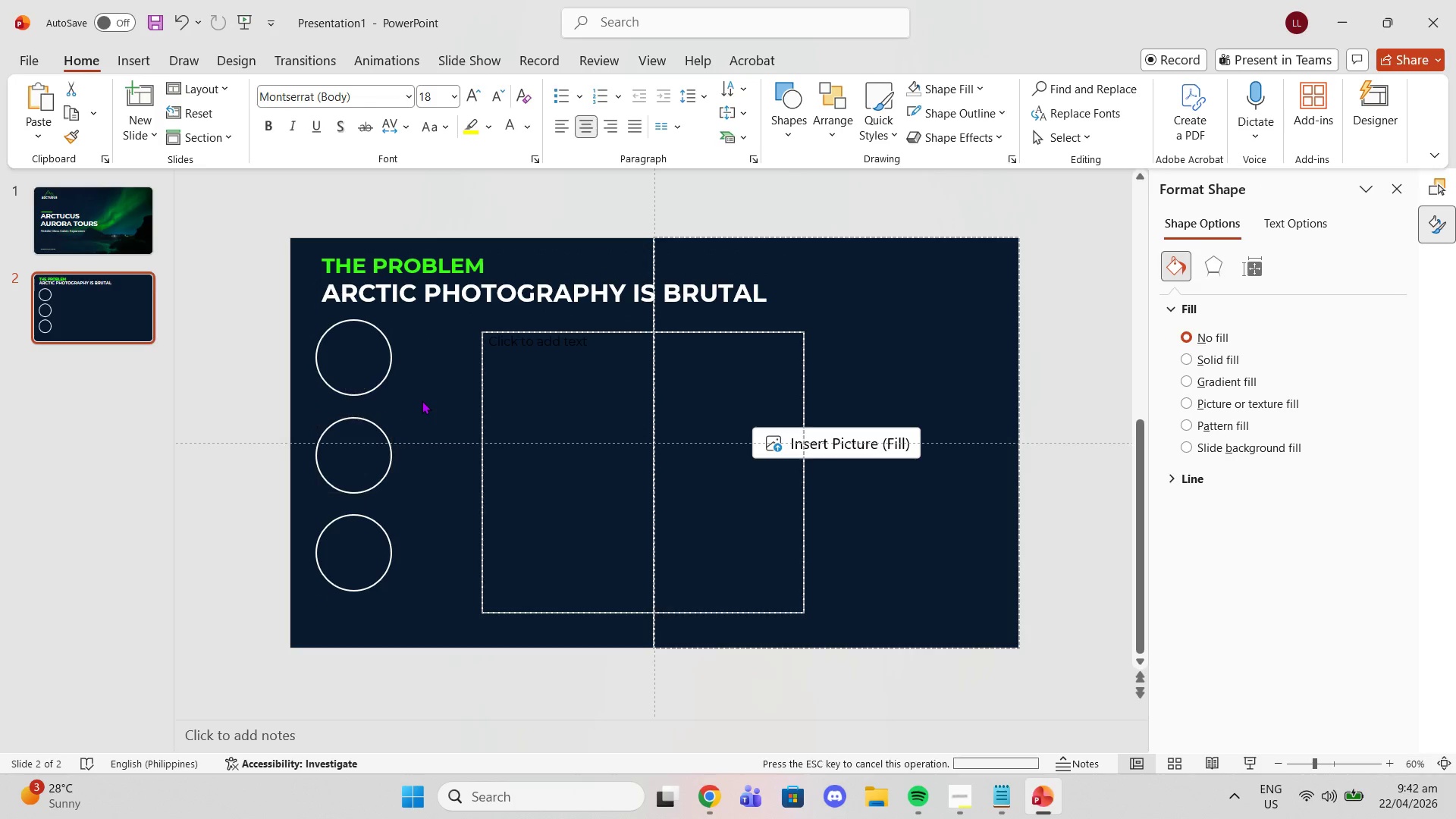 
left_click([422, 400])
 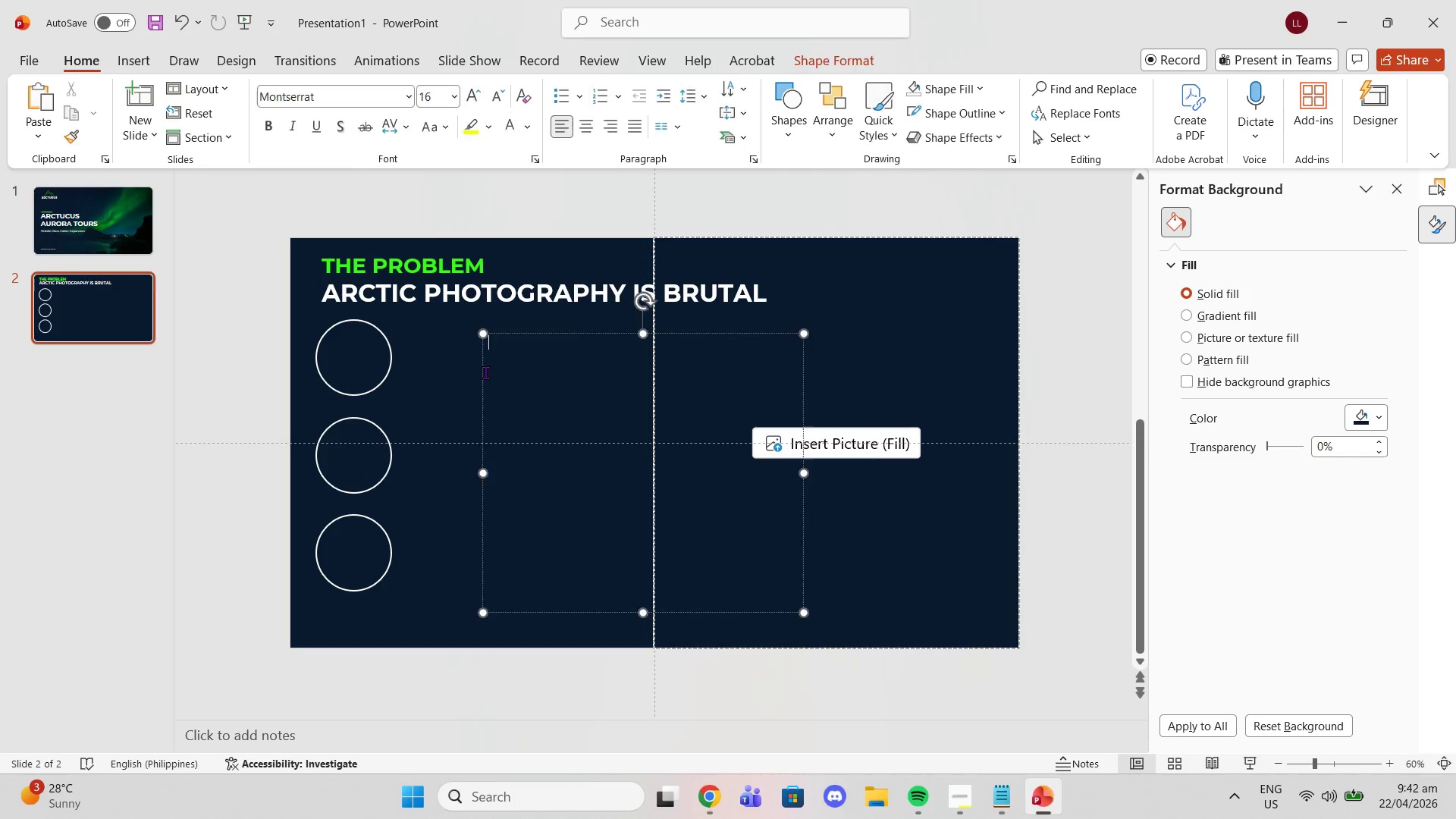 
left_click([485, 372])
 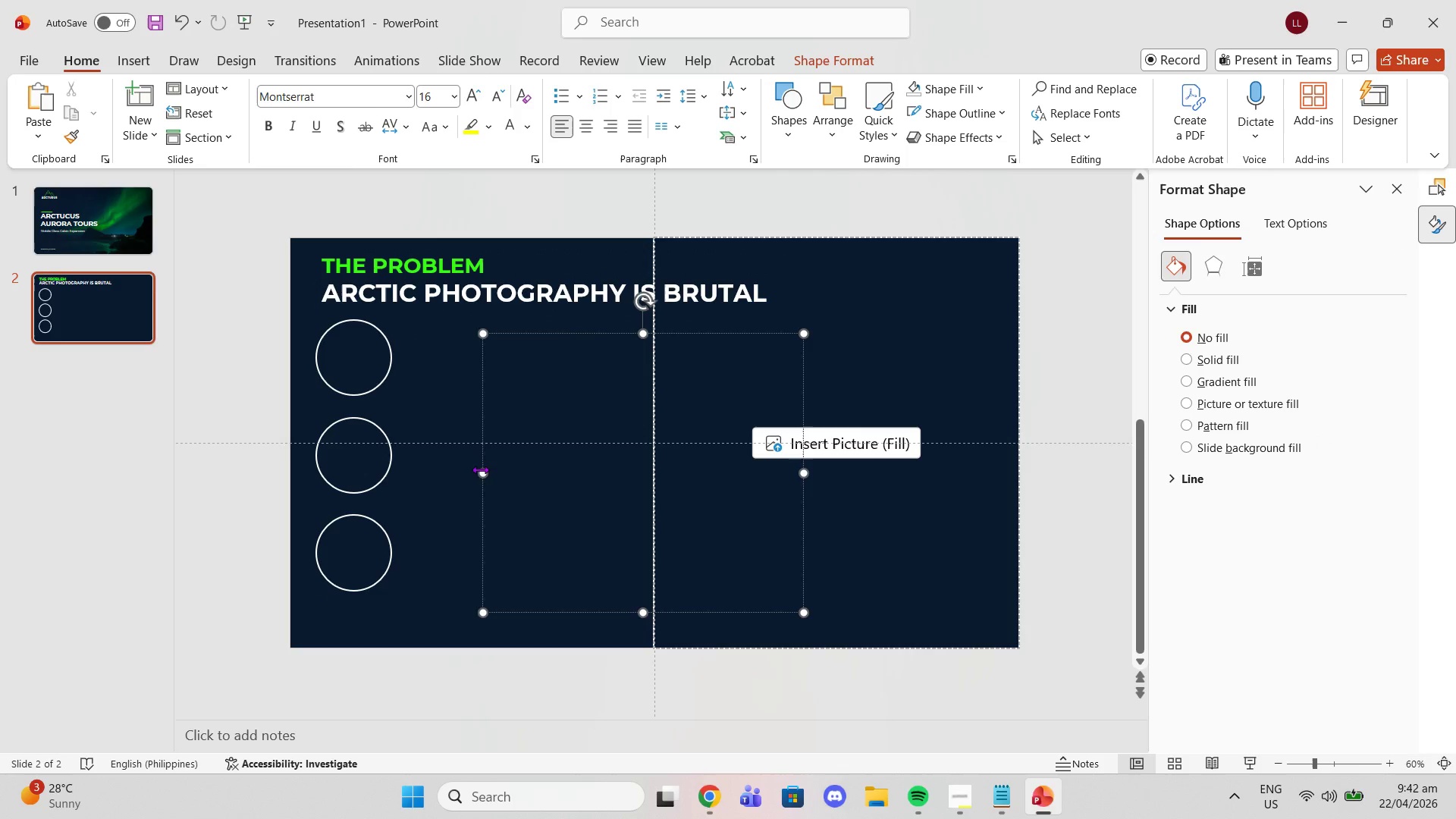 
left_click_drag(start_coordinate=[480, 469], to_coordinate=[410, 432])
 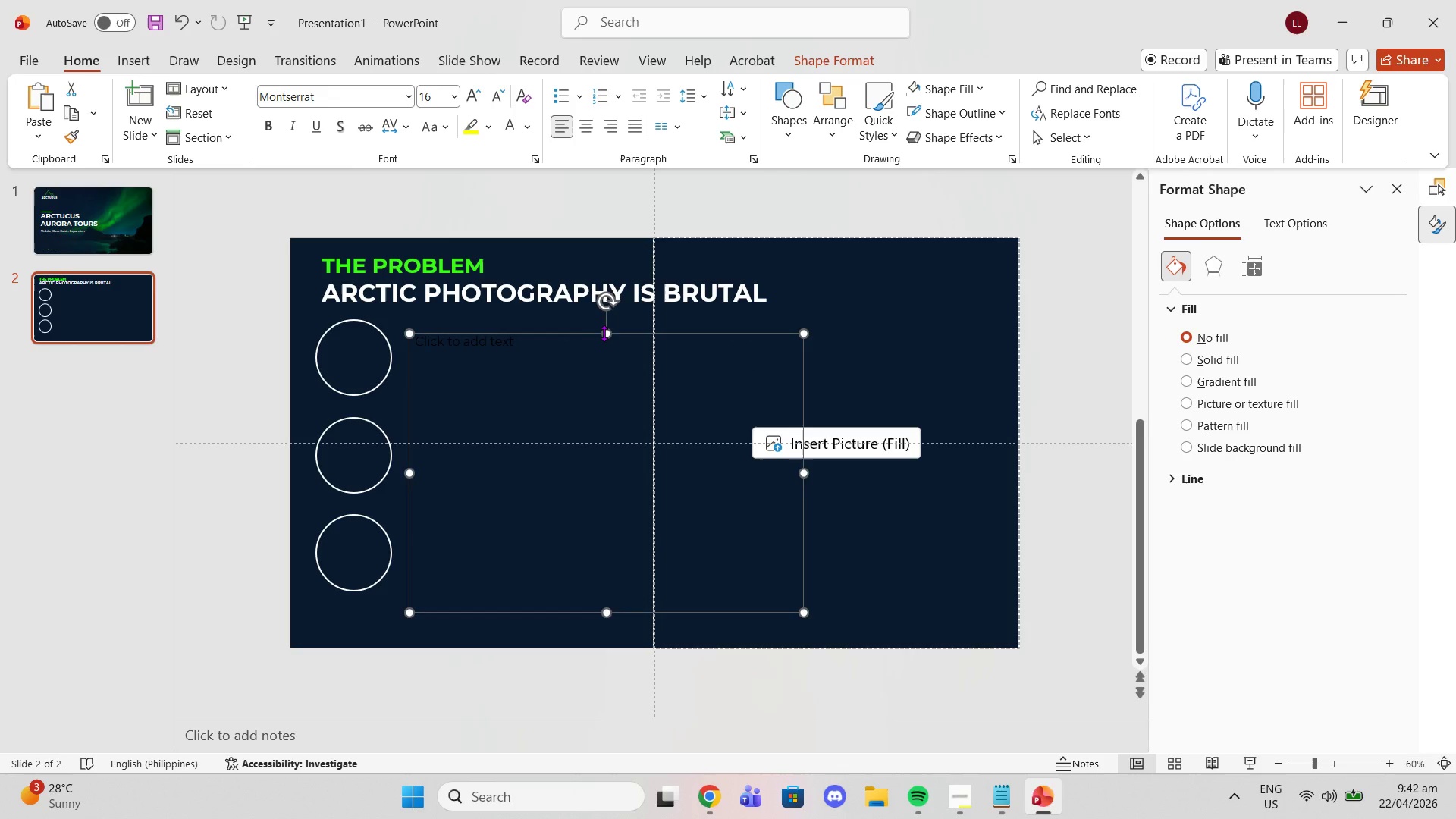 
left_click_drag(start_coordinate=[604, 333], to_coordinate=[606, 325])
 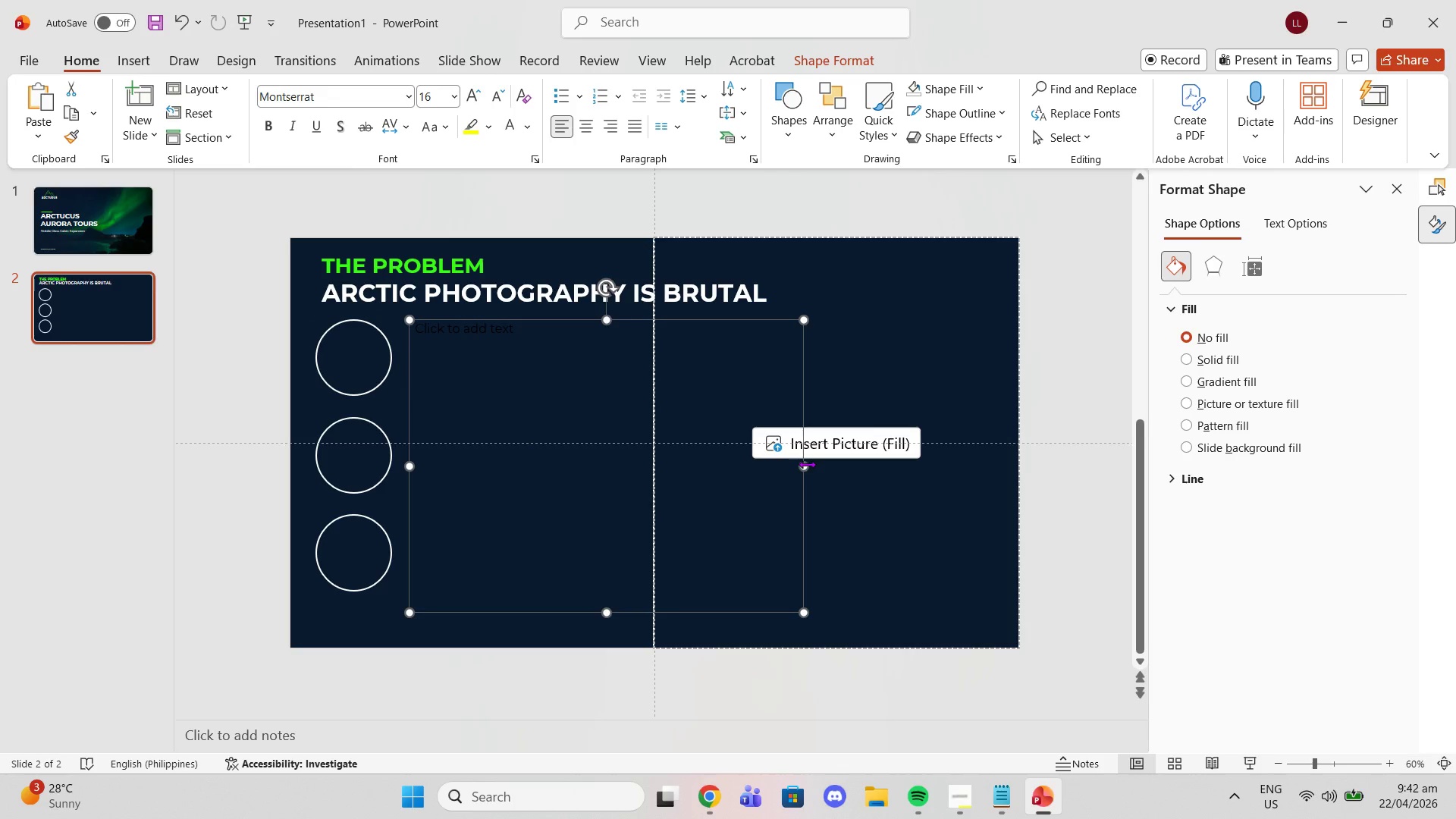 
left_click_drag(start_coordinate=[807, 464], to_coordinate=[645, 445])
 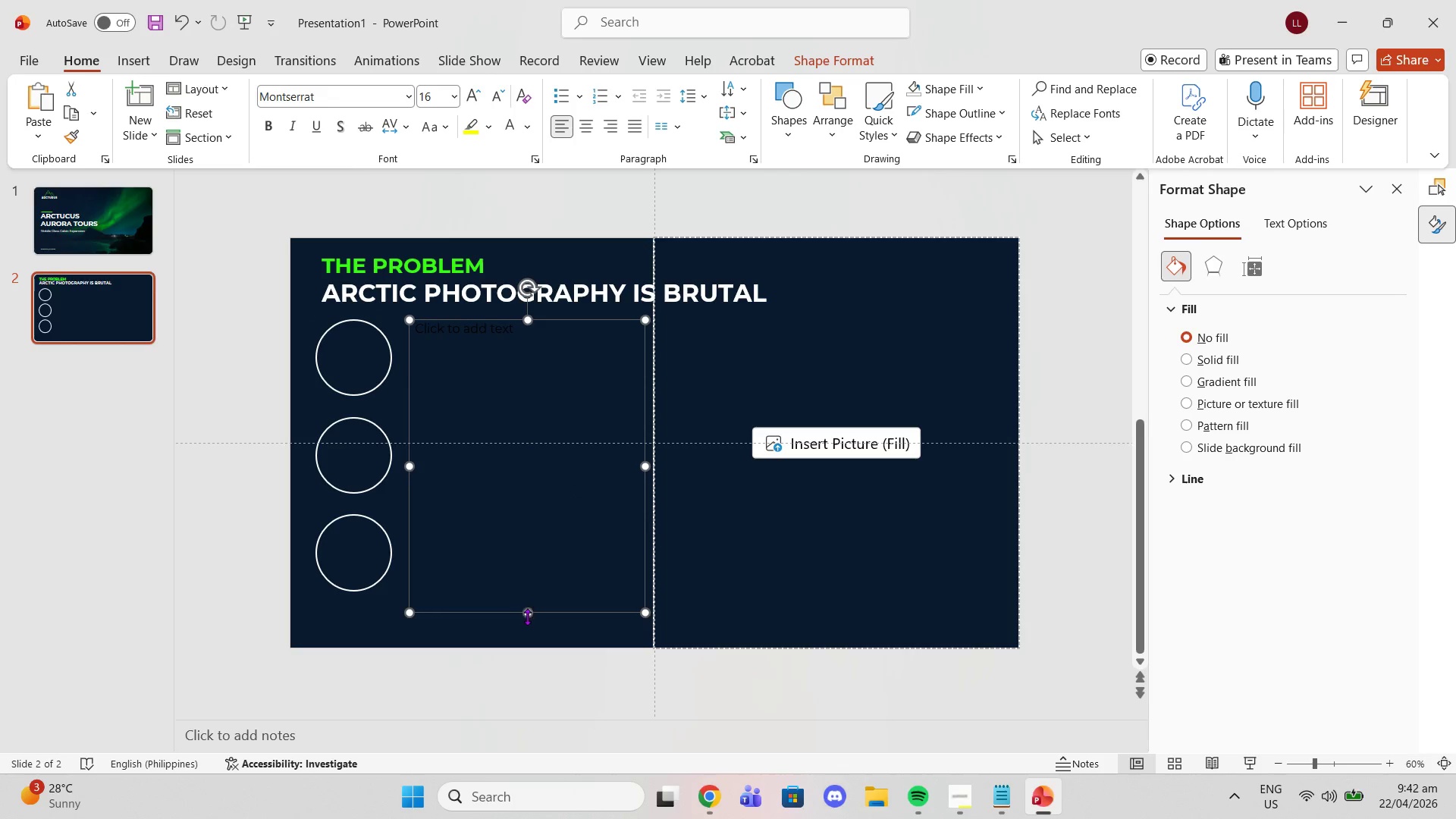 
left_click_drag(start_coordinate=[527, 617], to_coordinate=[529, 392])
 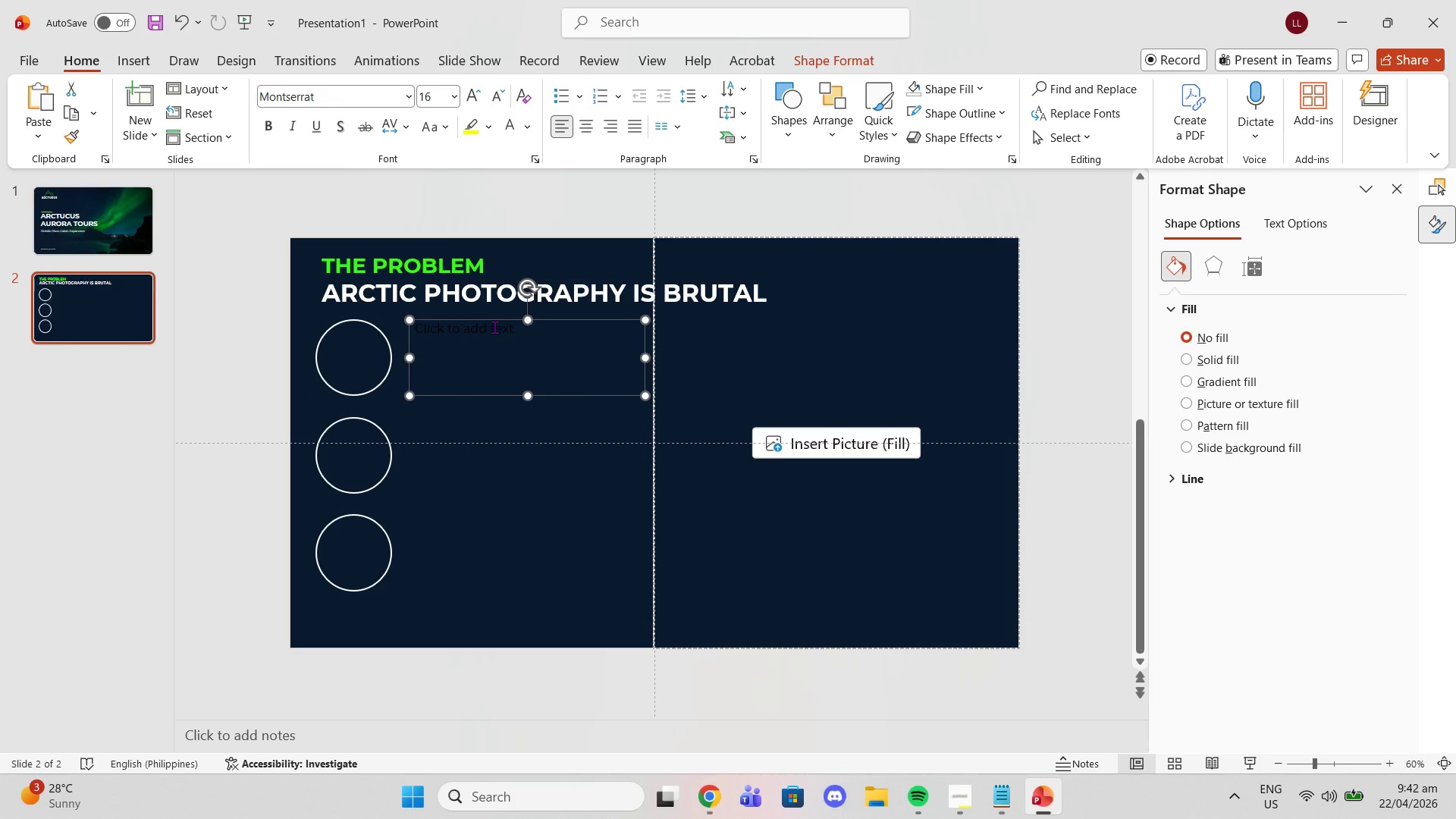 
left_click([494, 327])
 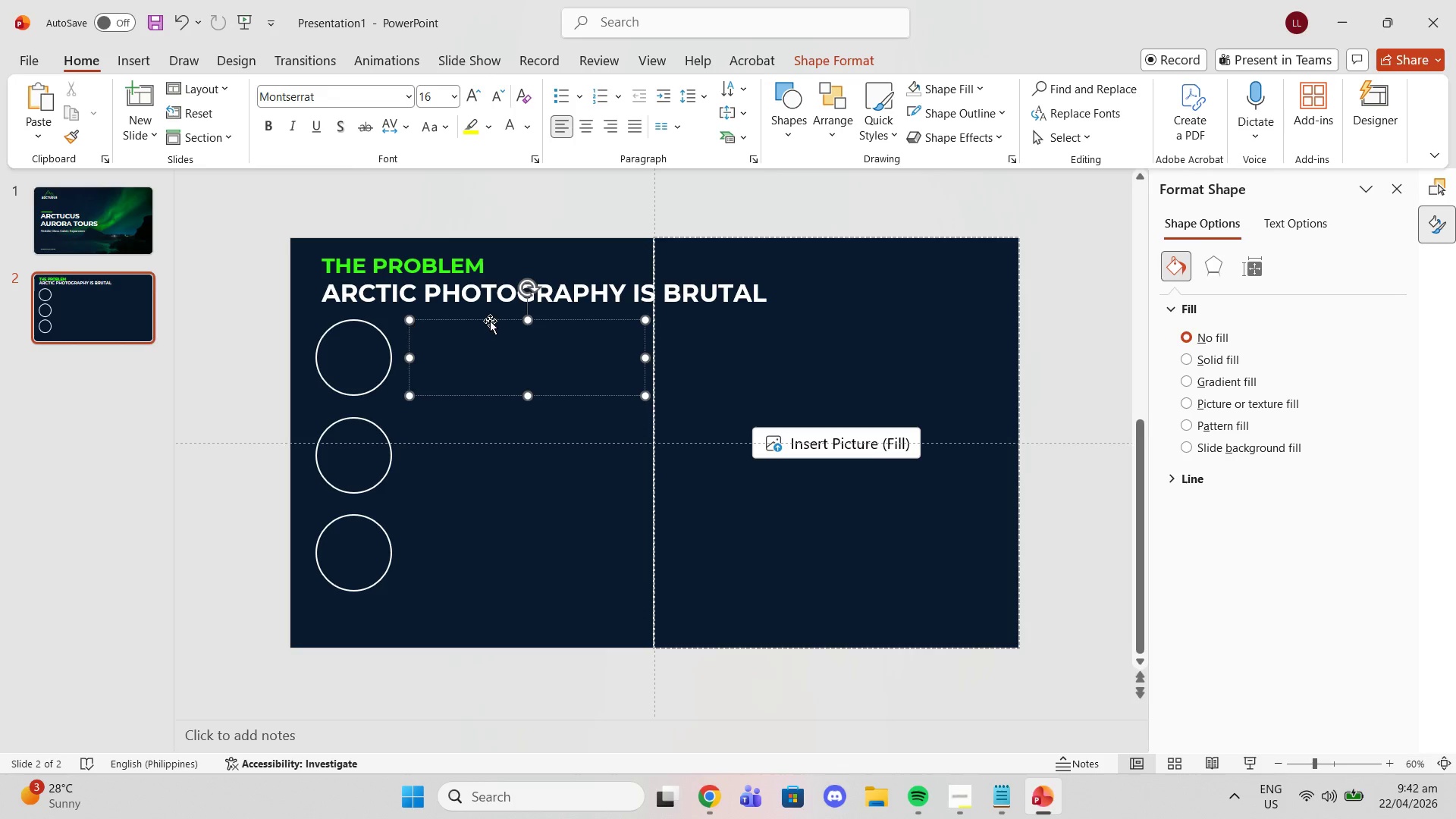 
left_click([488, 320])
 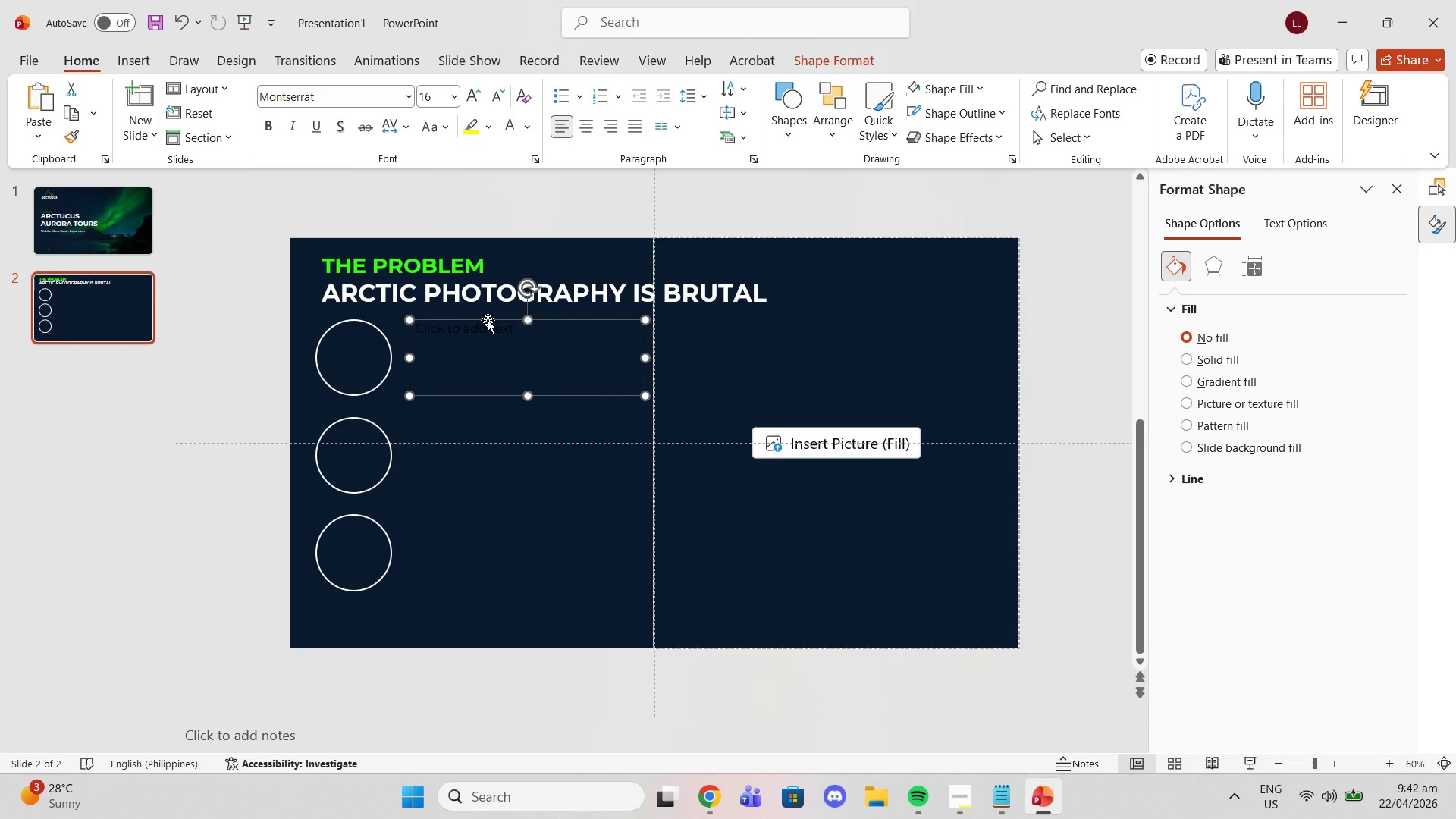 
key(Control+ControlLeft)
 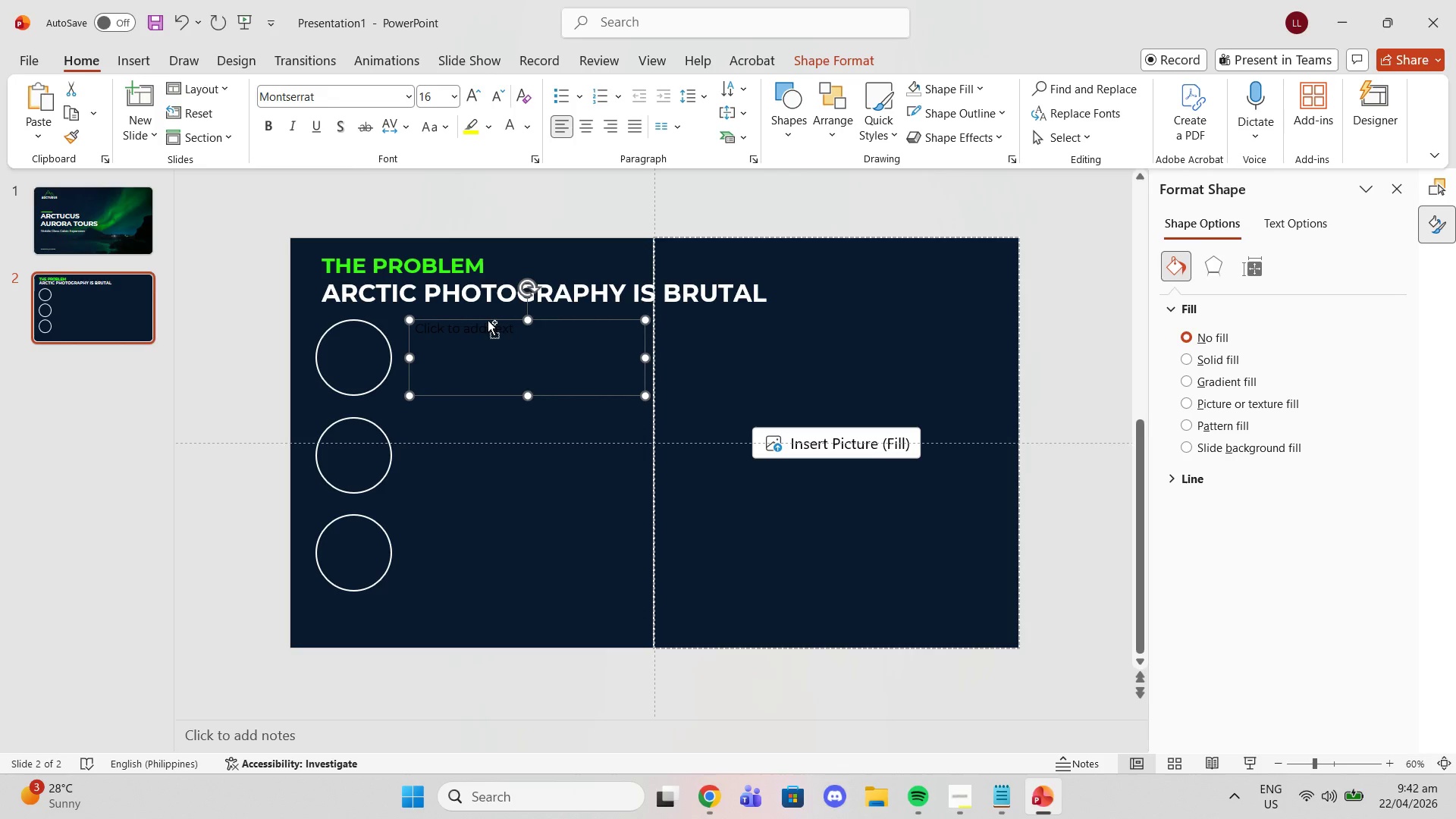 
key(Control+C)
 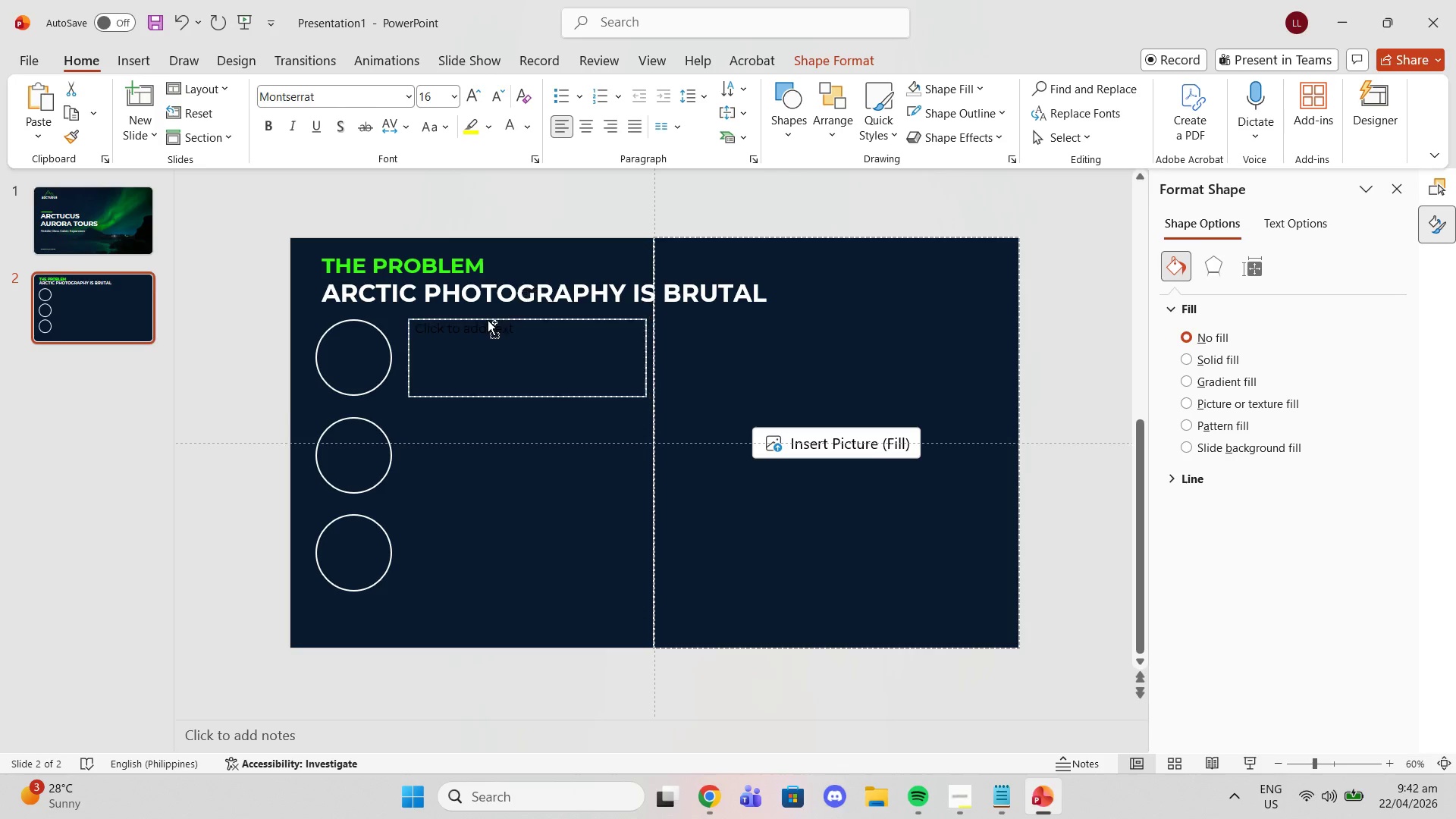 
key(Control+ControlLeft)
 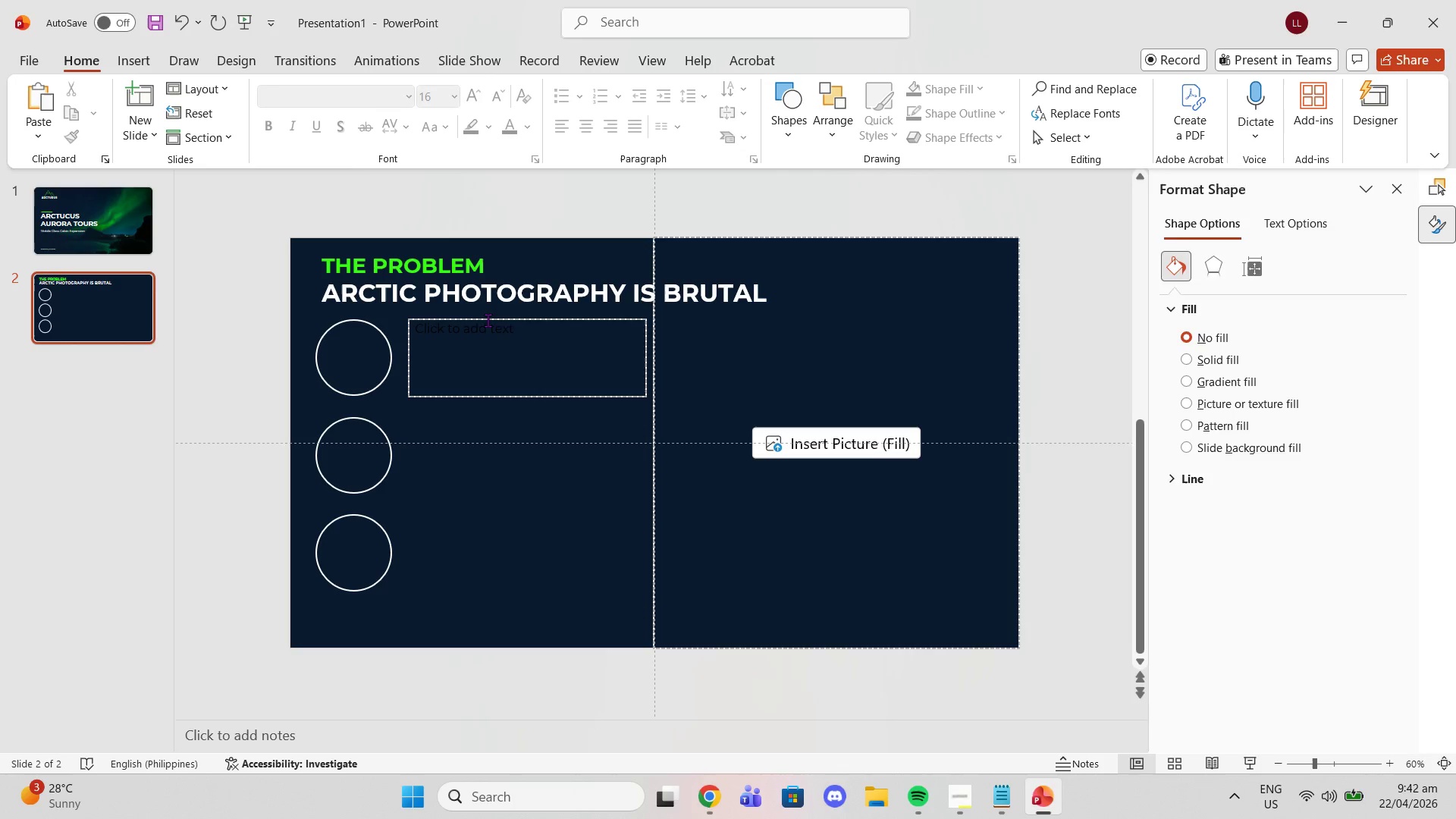 
key(Control+V)
 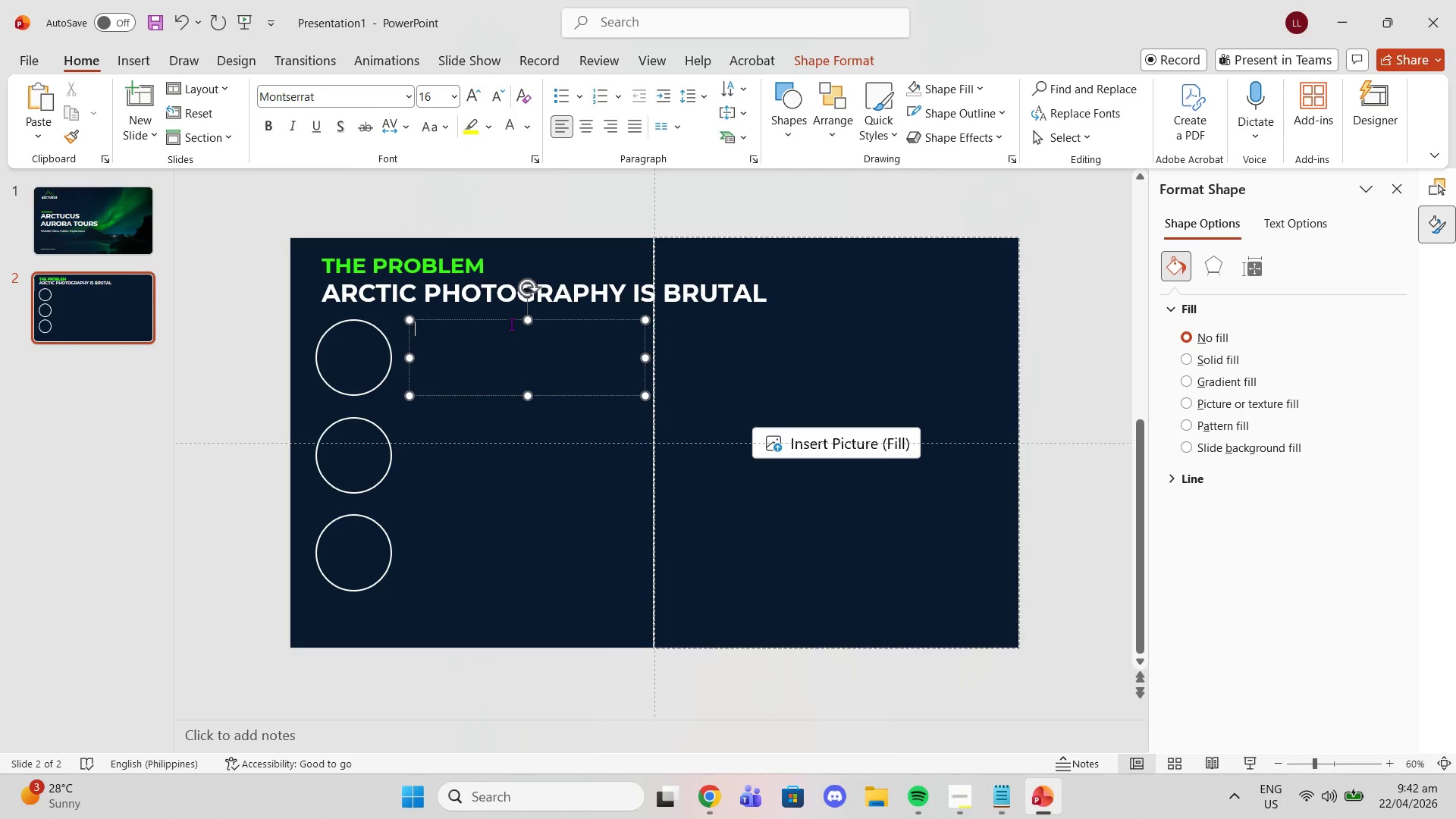 
left_click([511, 318])
 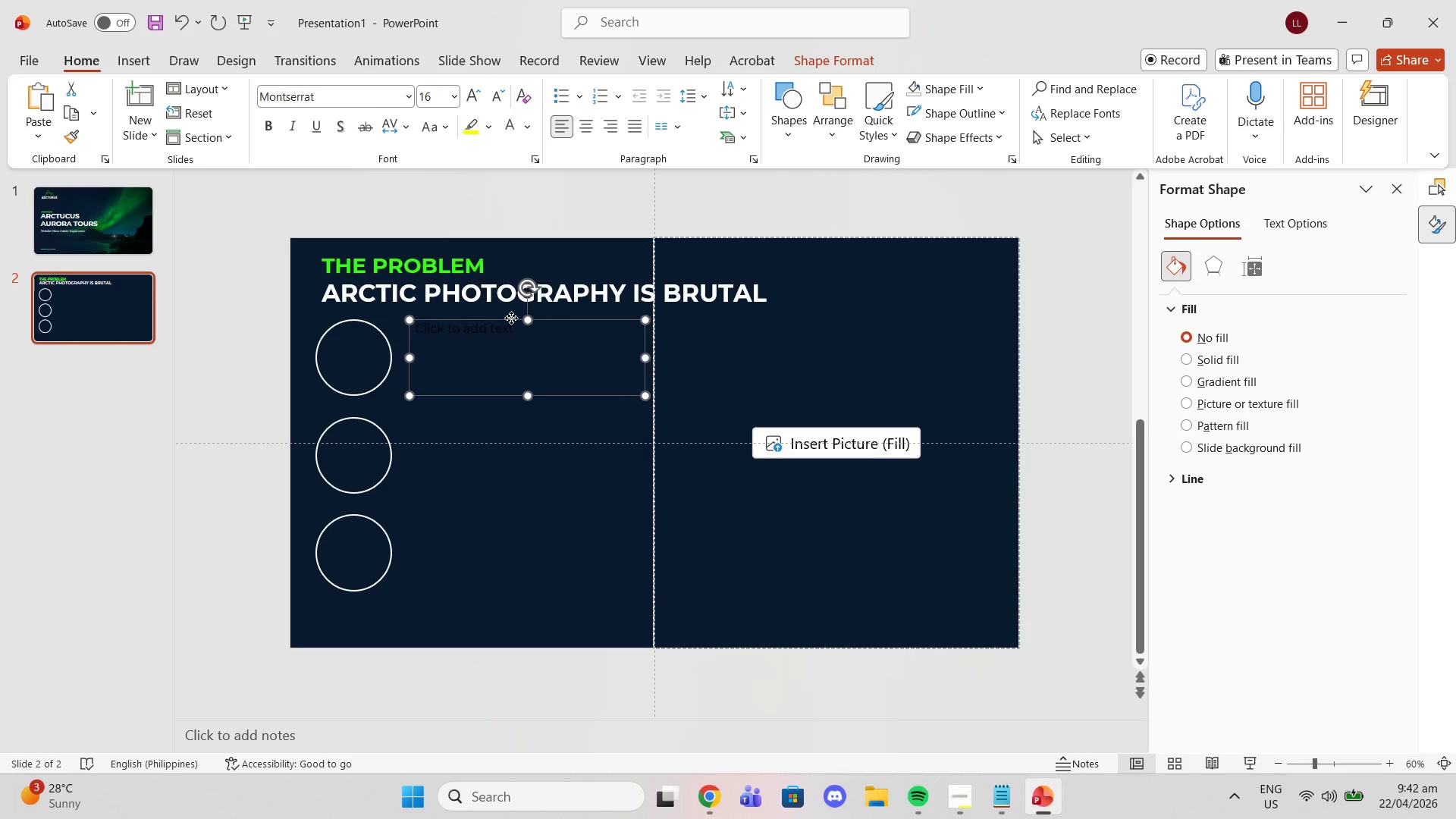 
left_click([511, 318])
 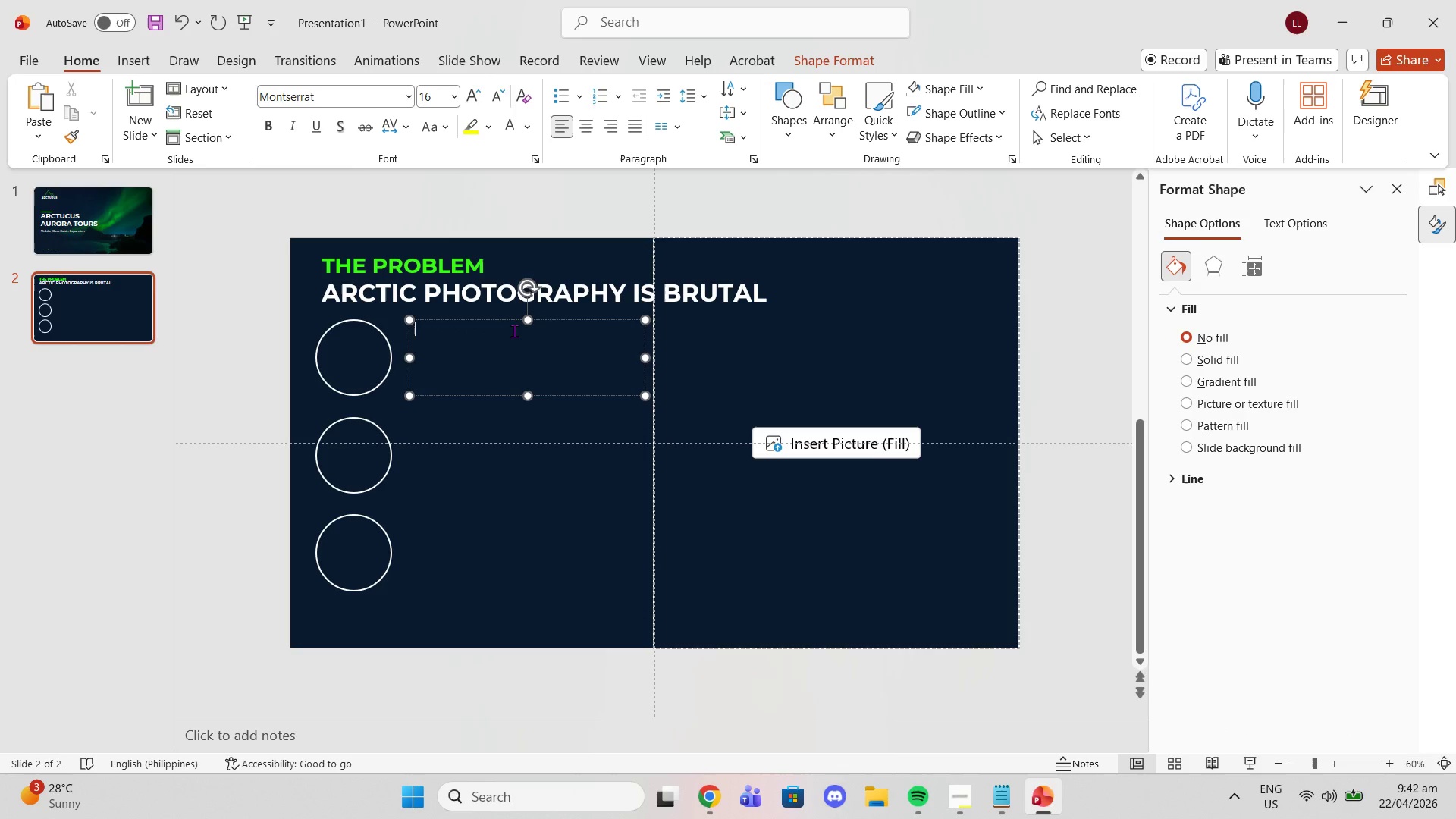 
left_click([514, 331])
 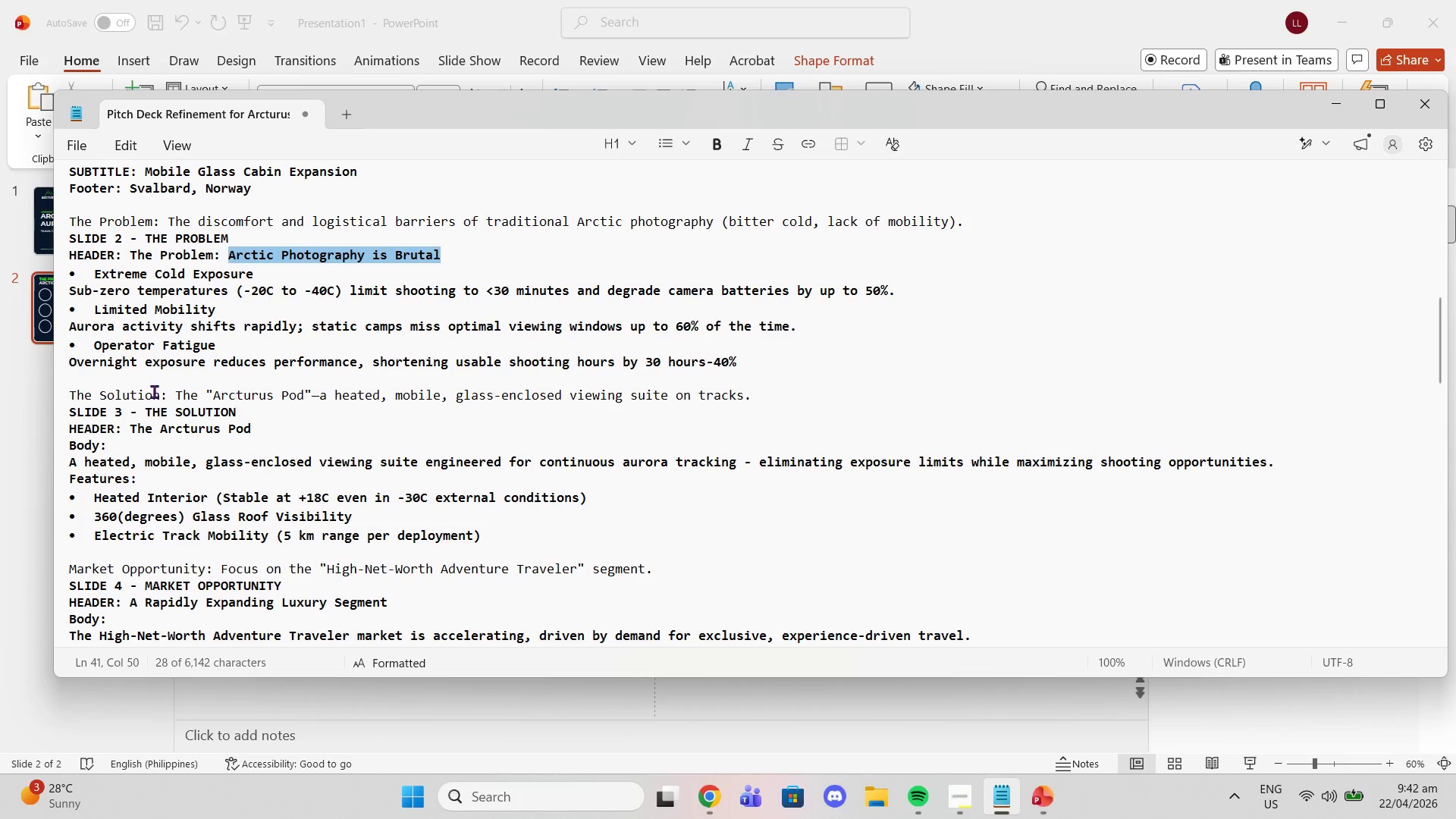 
wait(6.3)
 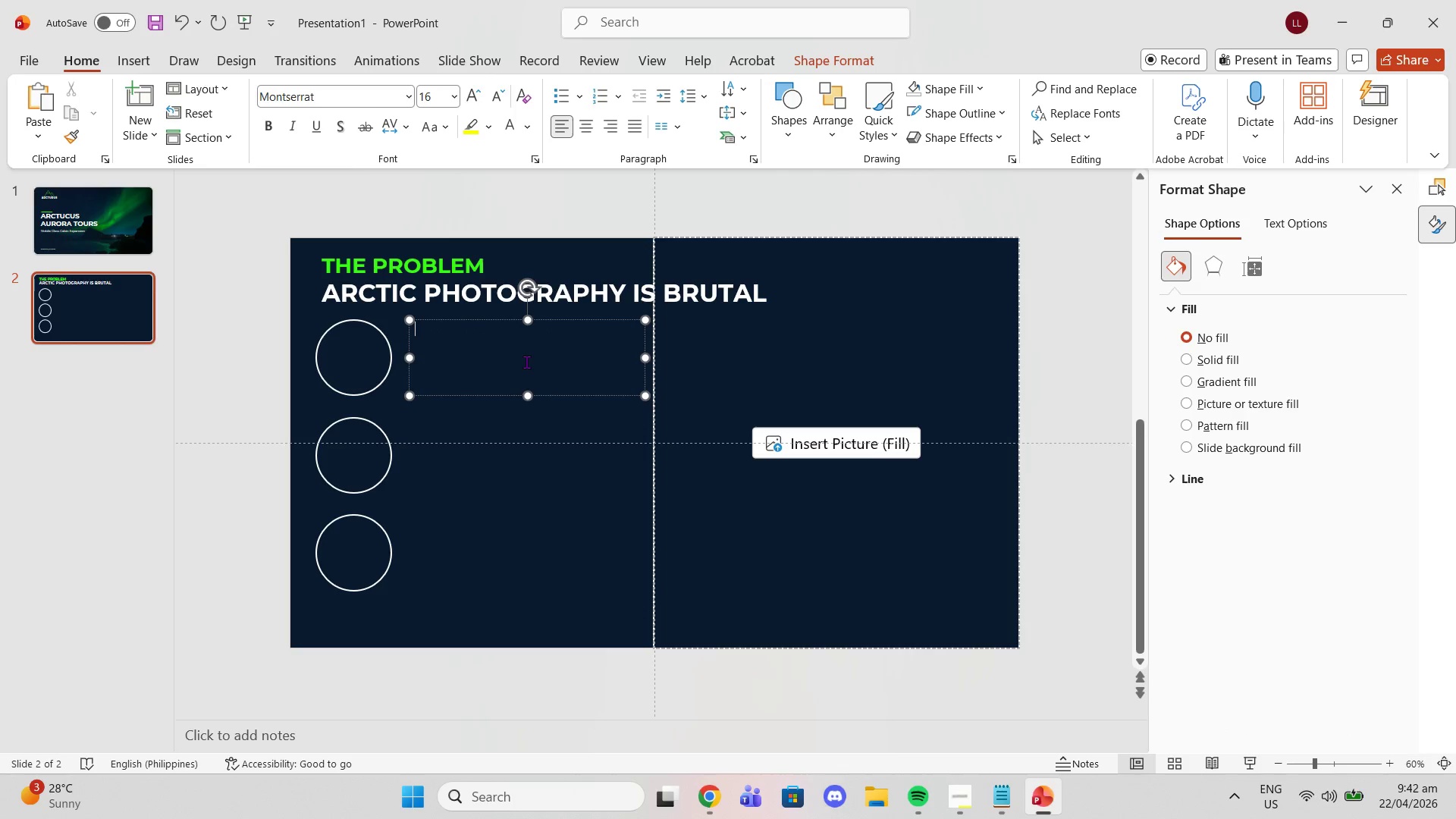 
left_click_drag(start_coordinate=[93, 269], to_coordinate=[252, 265])
 